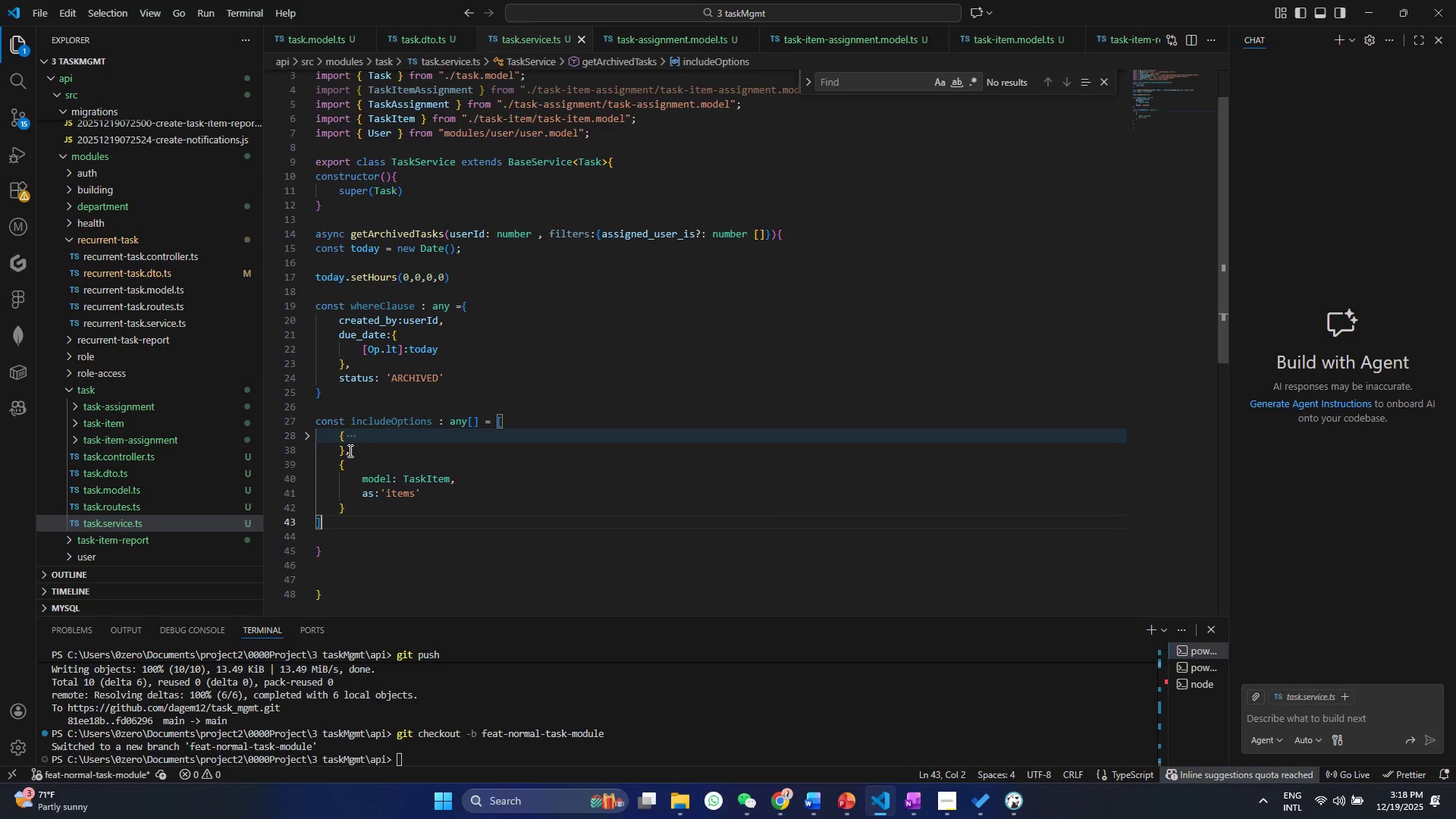 
key(Semicolon)
 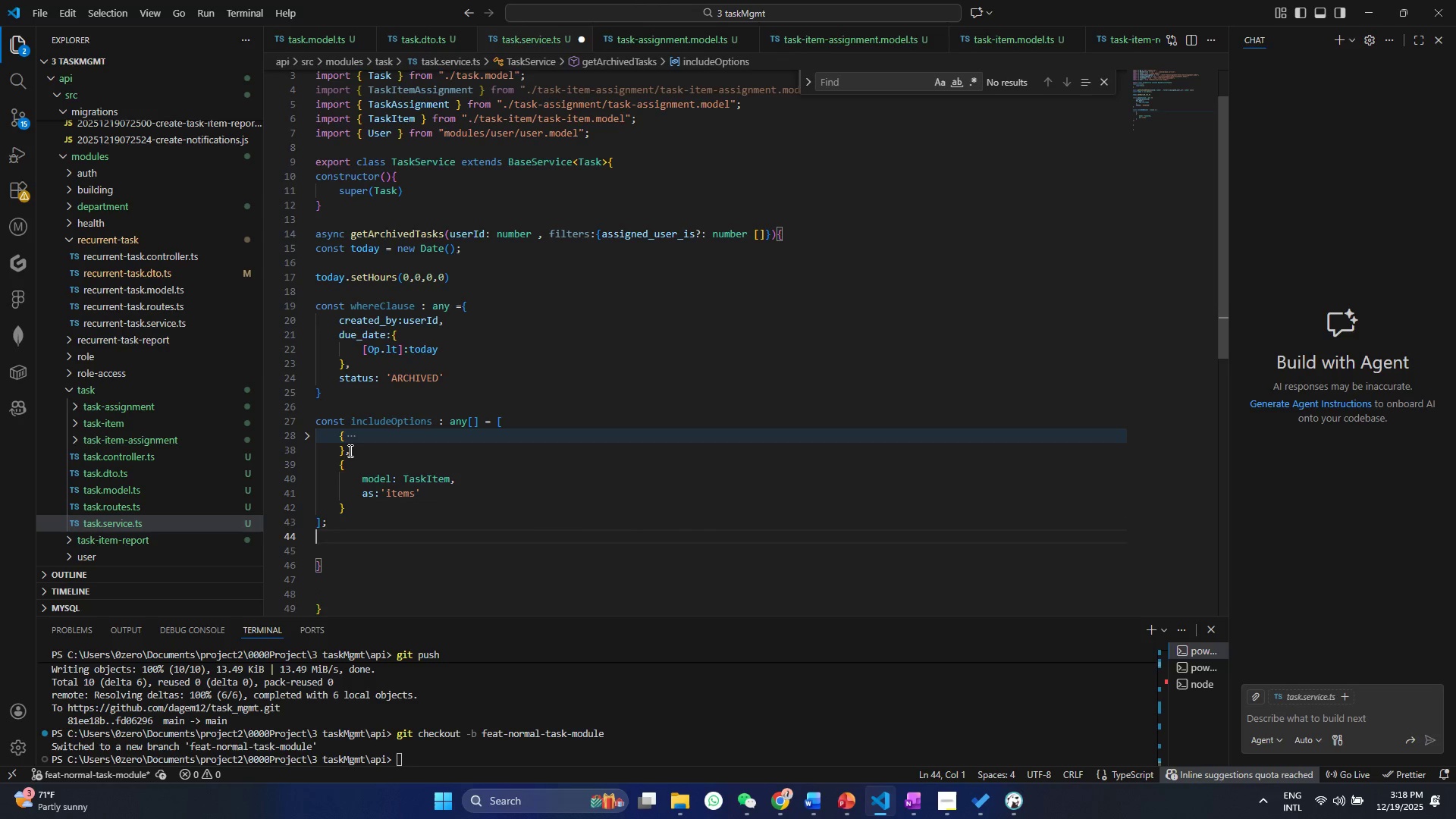 
key(Enter)
 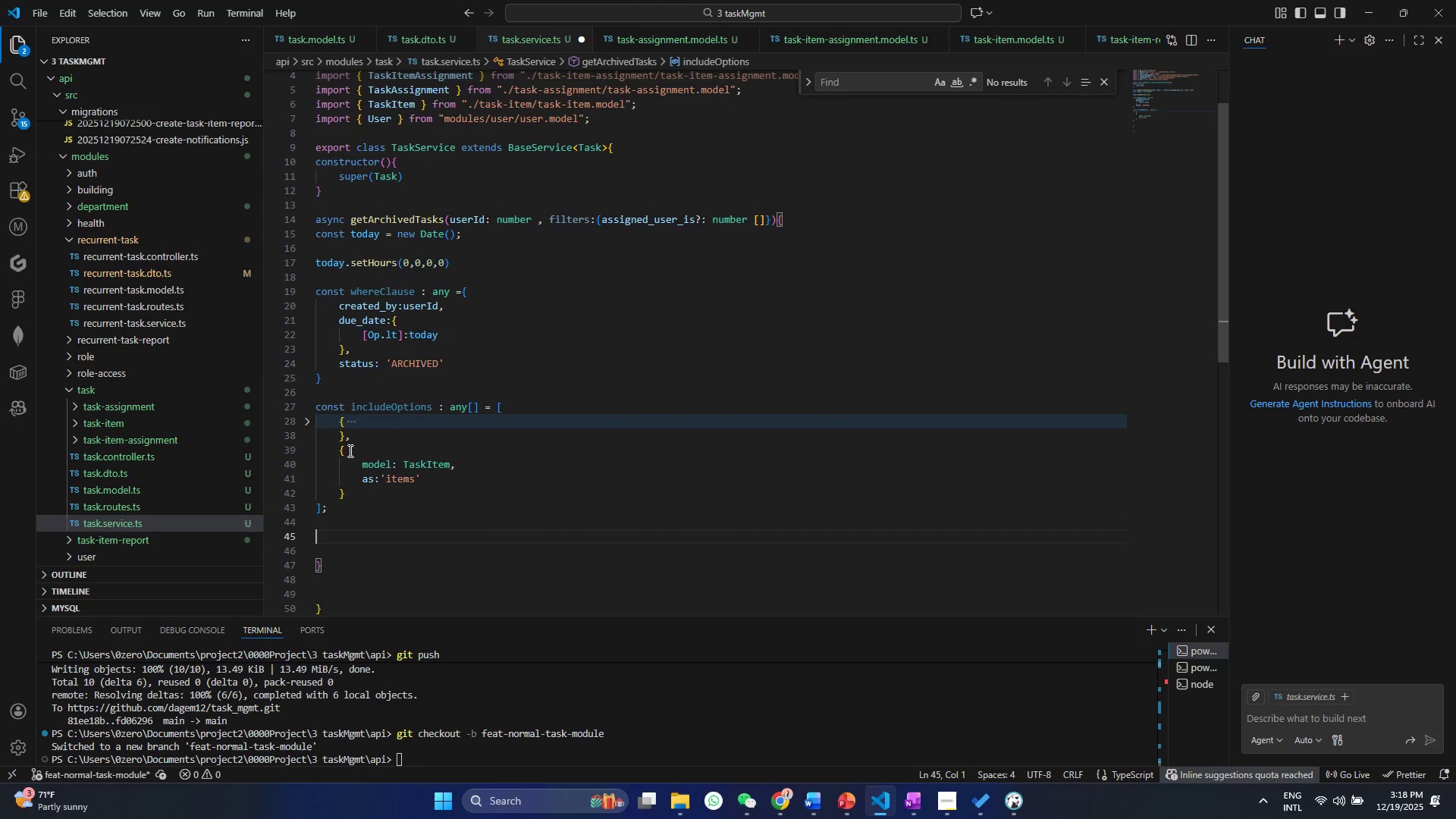 
key(Enter)
 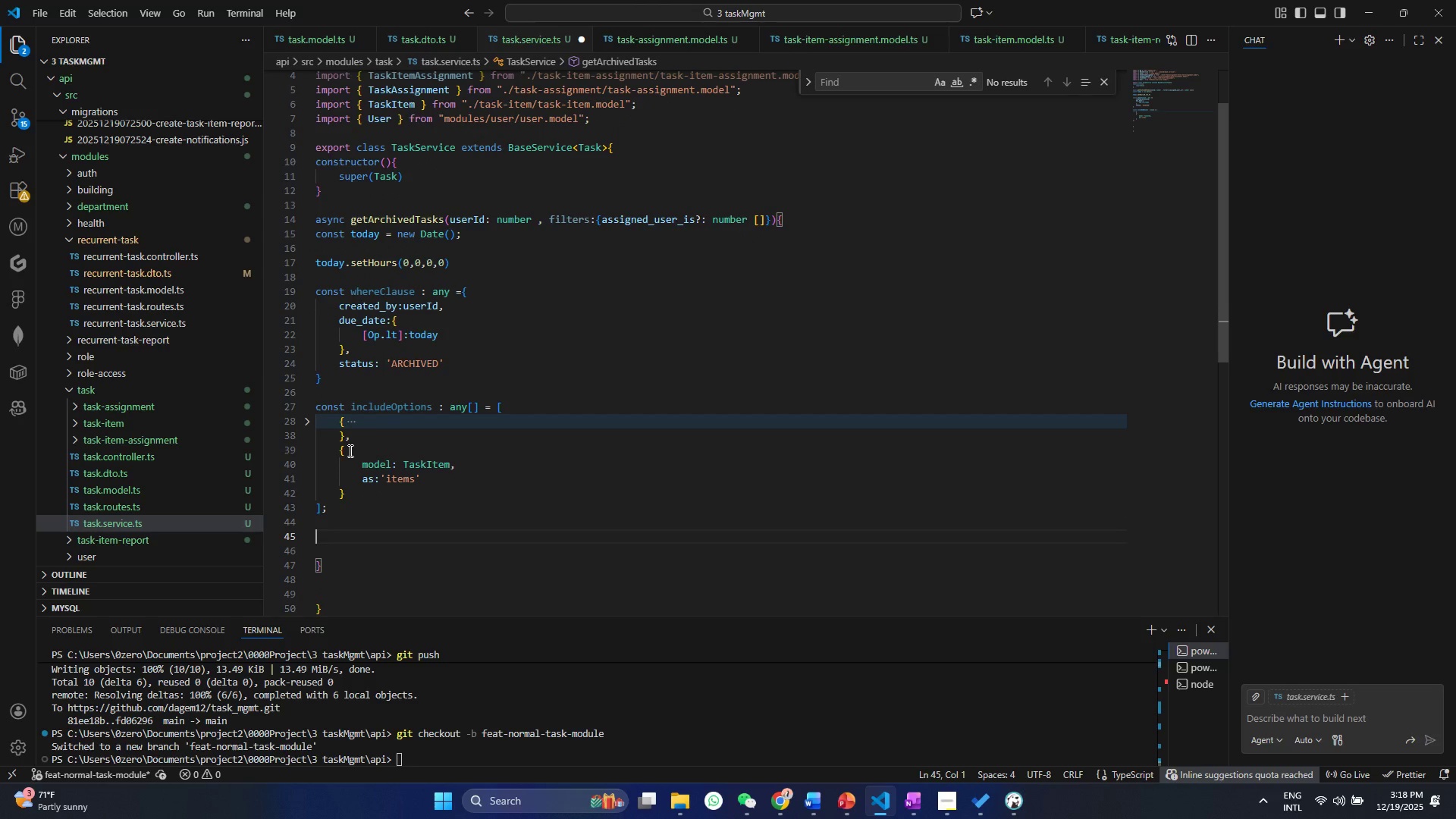 
type(if(filrer)
key(Backspace)
key(Backspace)
key(Backspace)
type(t)
 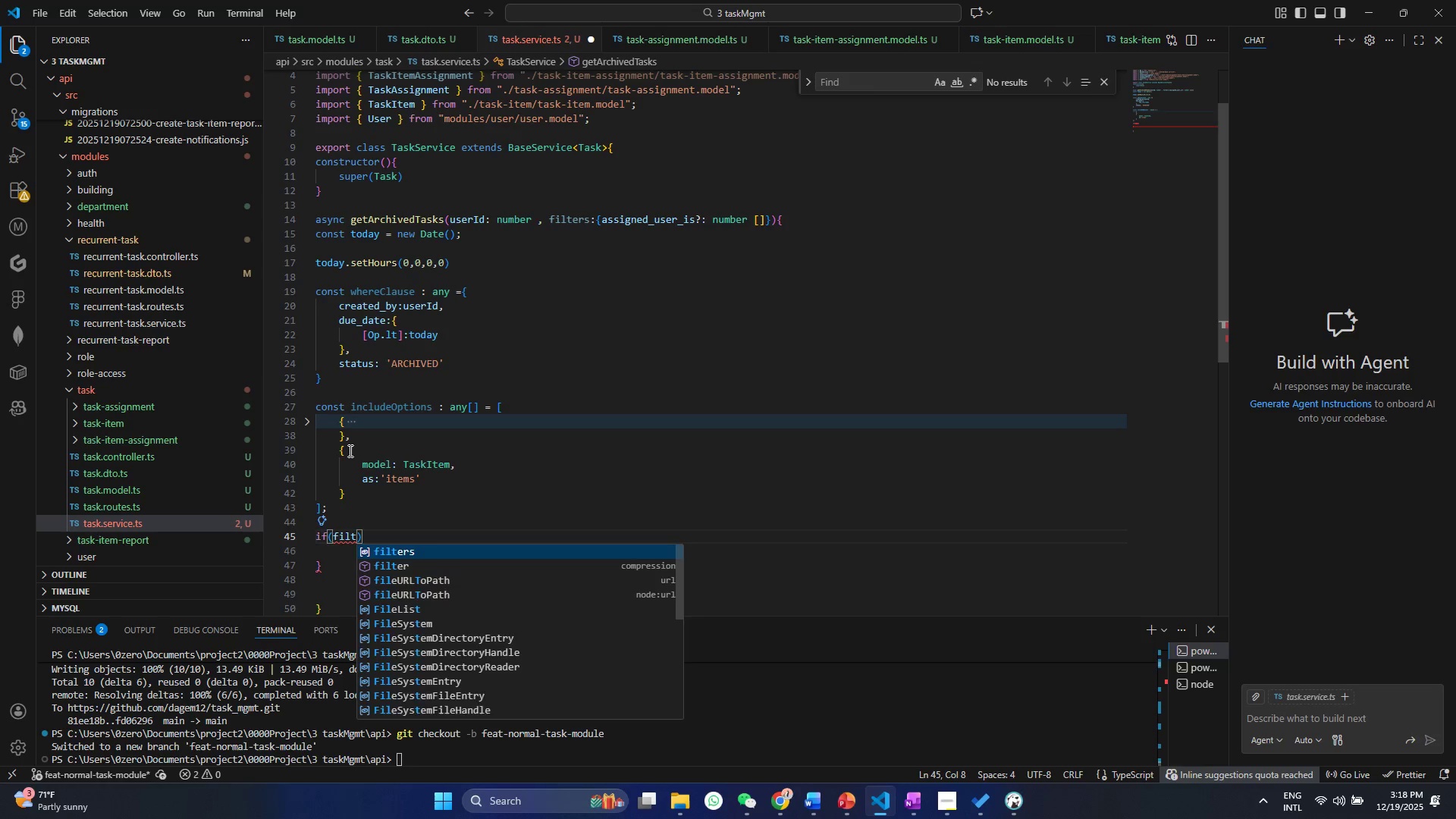 
key(Enter)
 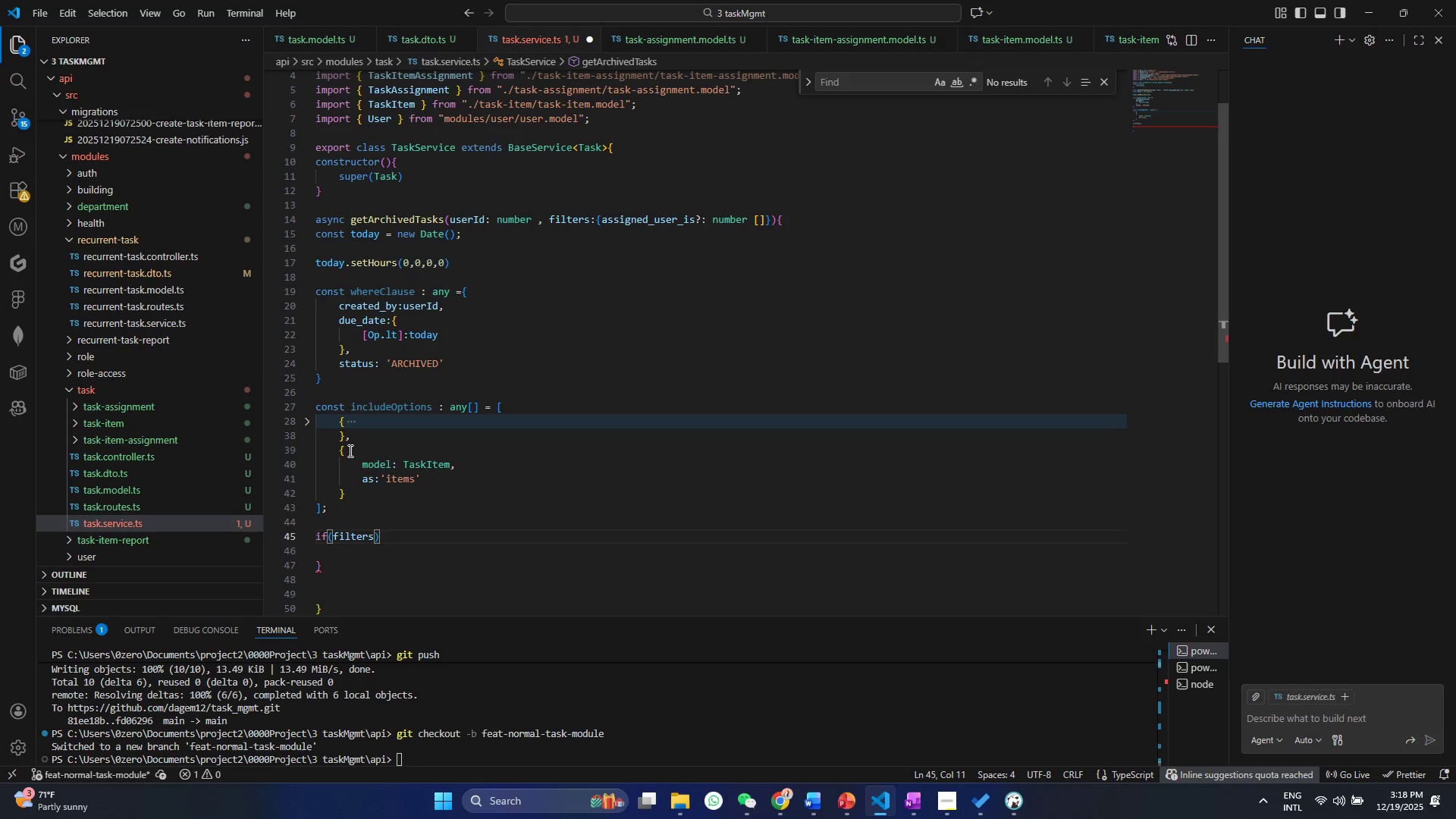 
type(?.ass)
 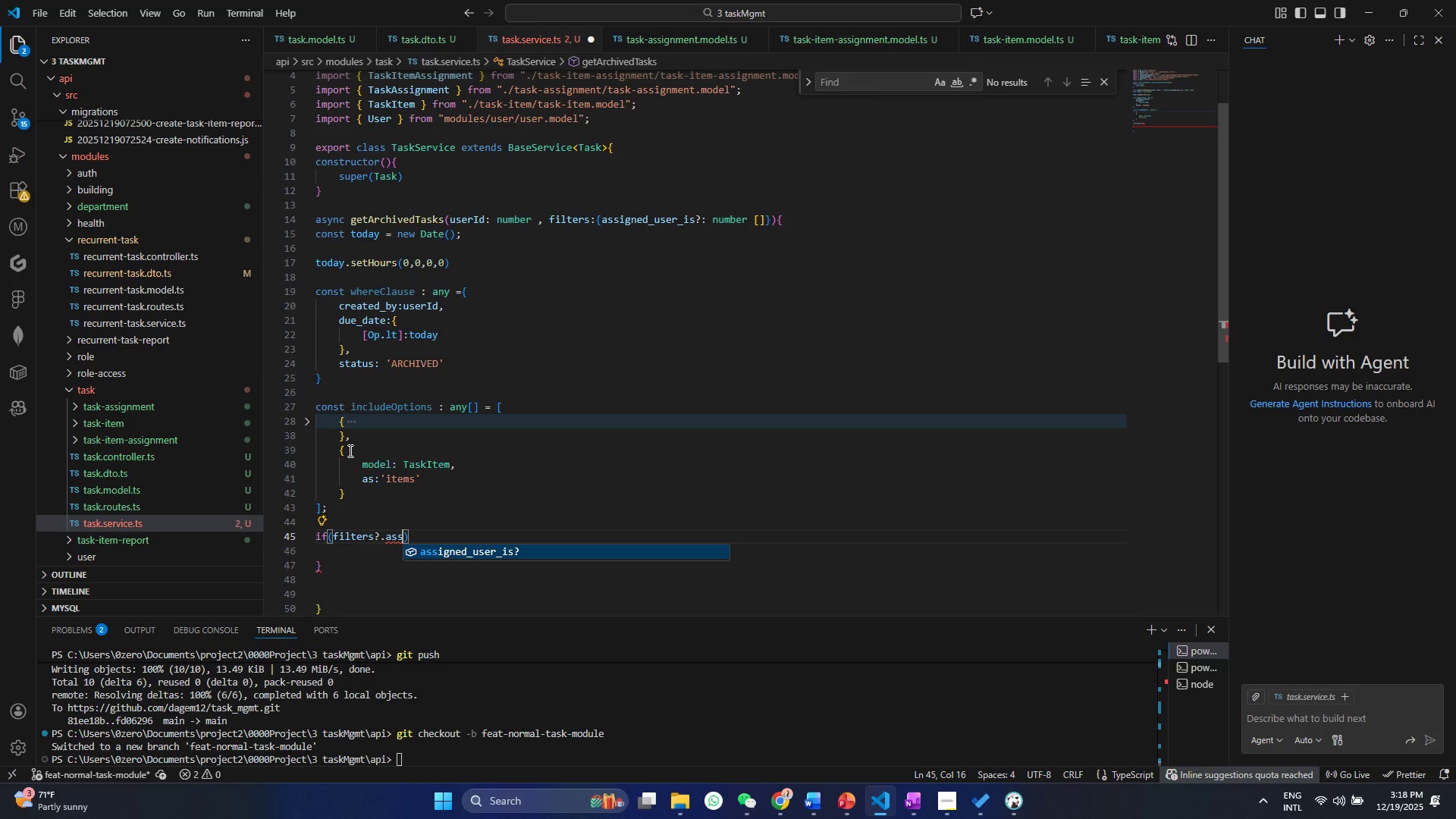 
key(Enter)
 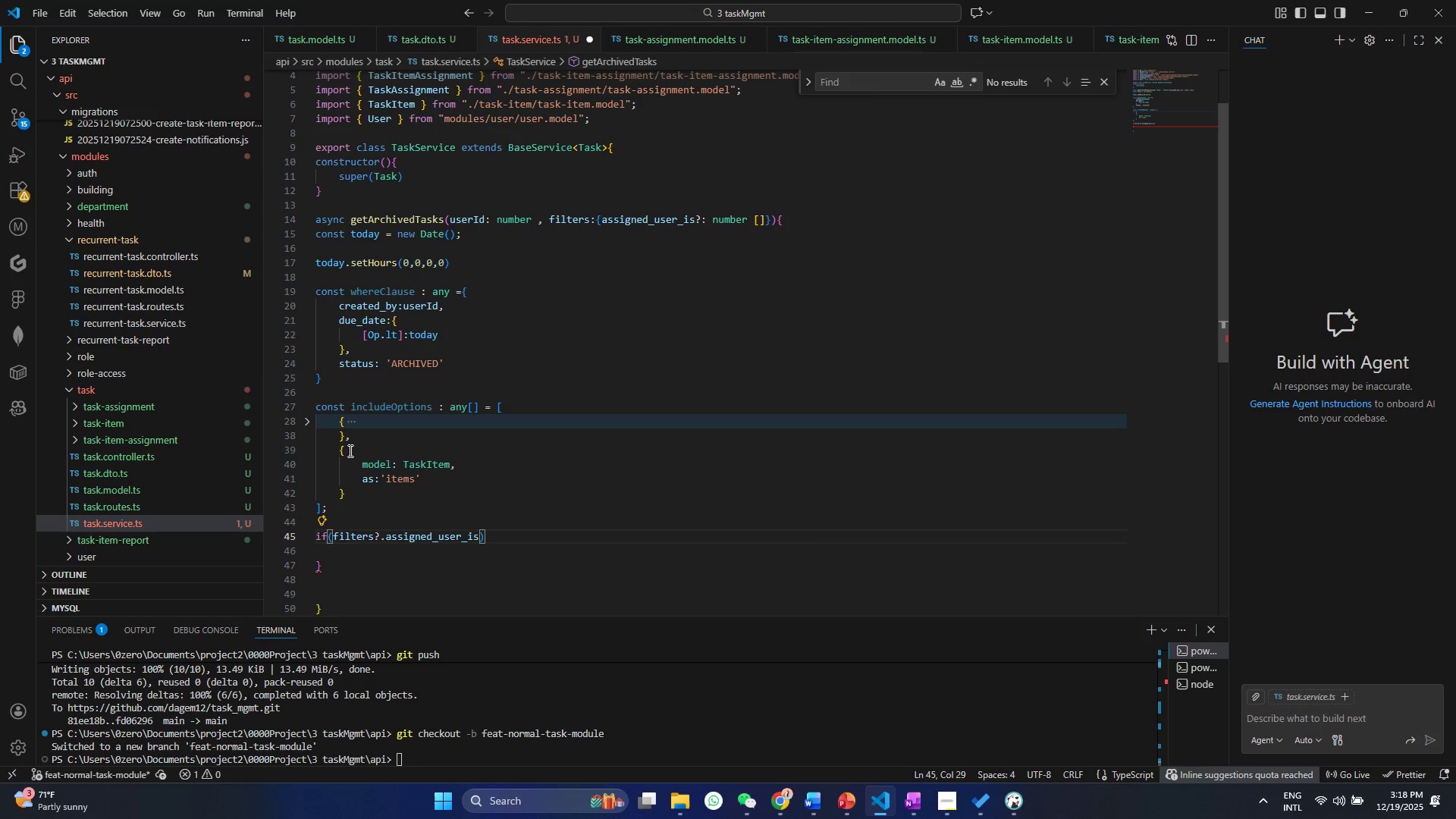 
key(Period)
 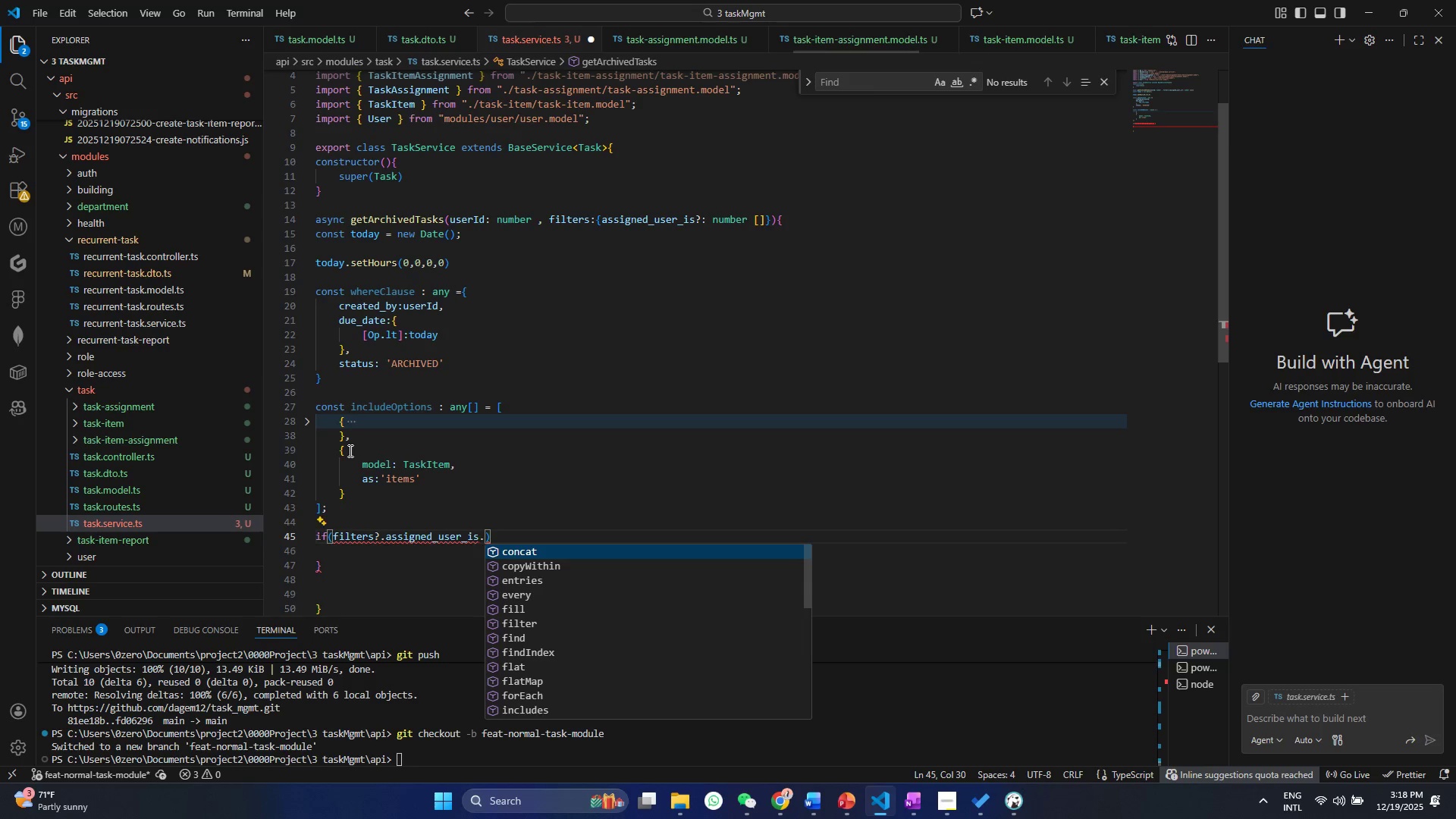 
key(Backspace)
 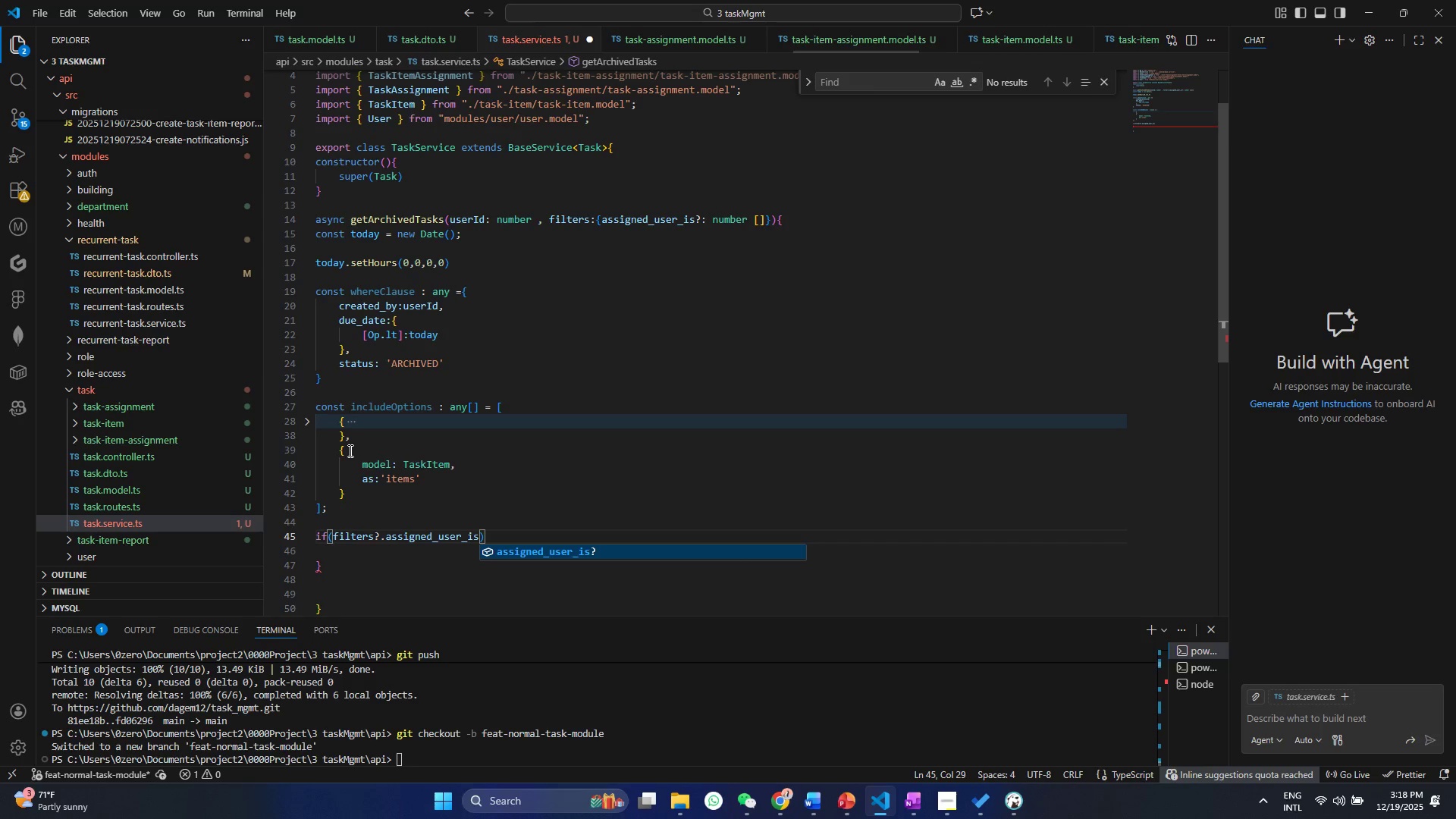 
key(Backspace)
 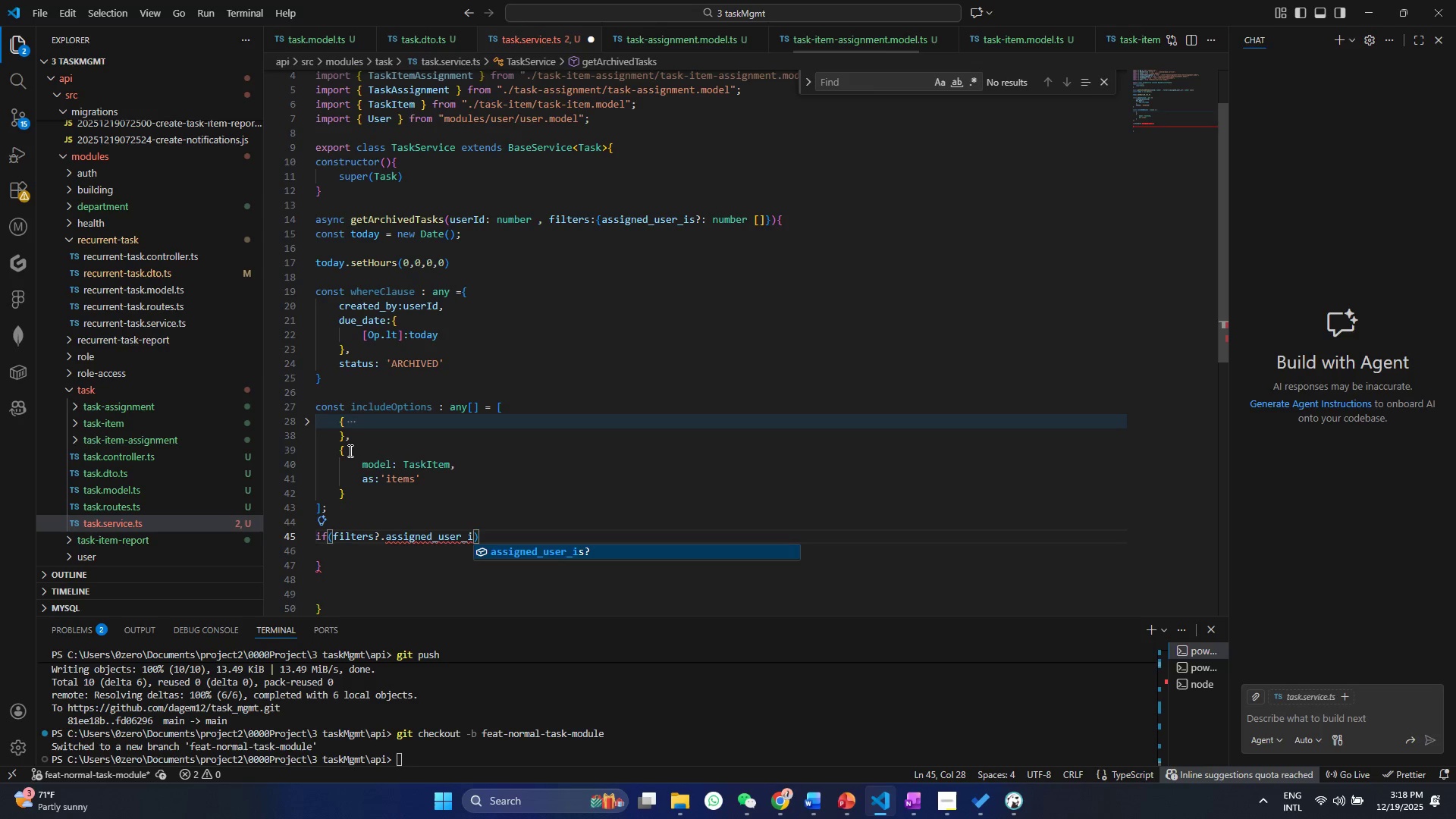 
key(Enter)
 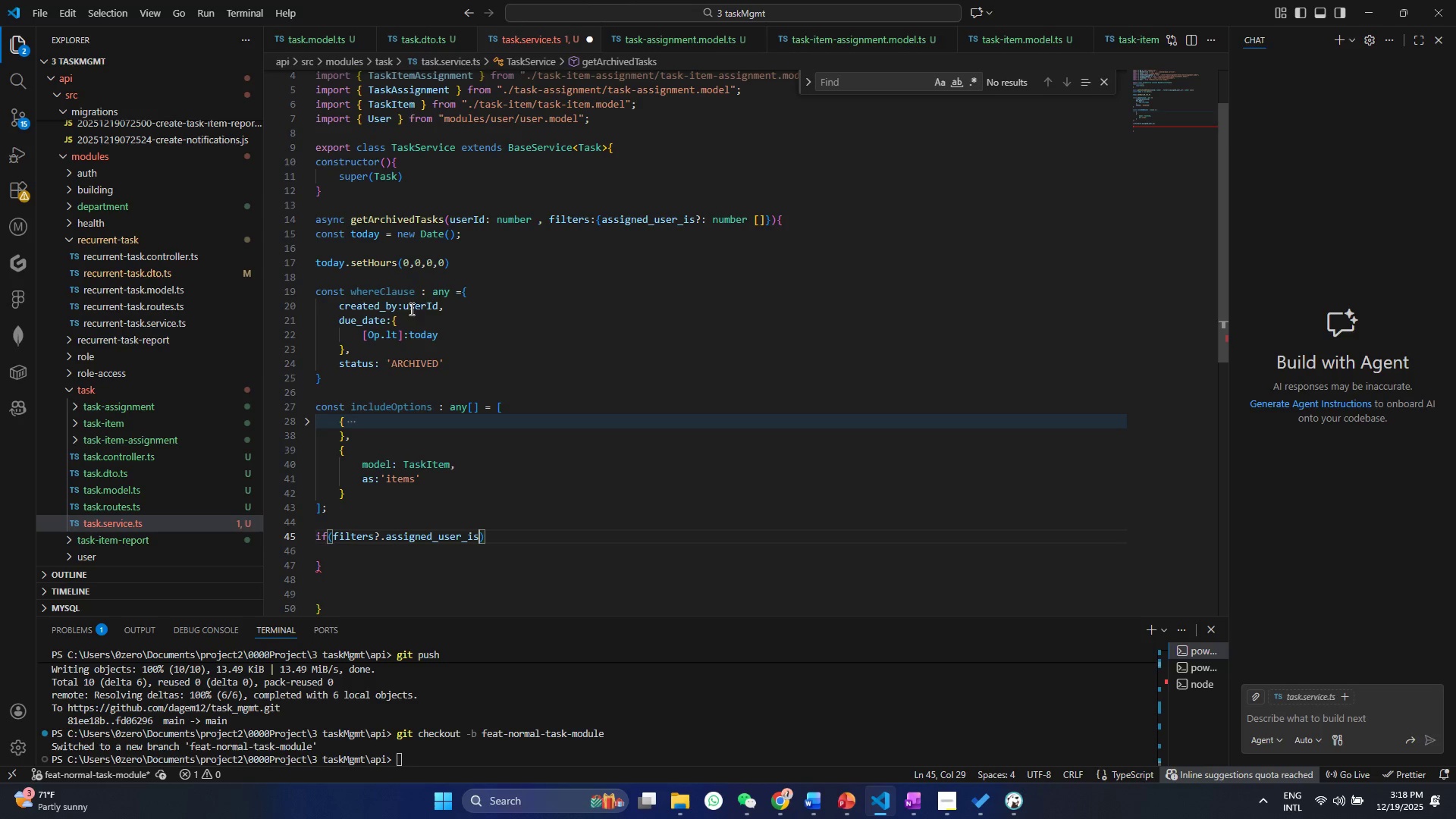 
scroll: coordinate [419, 335], scroll_direction: up, amount: 1.0
 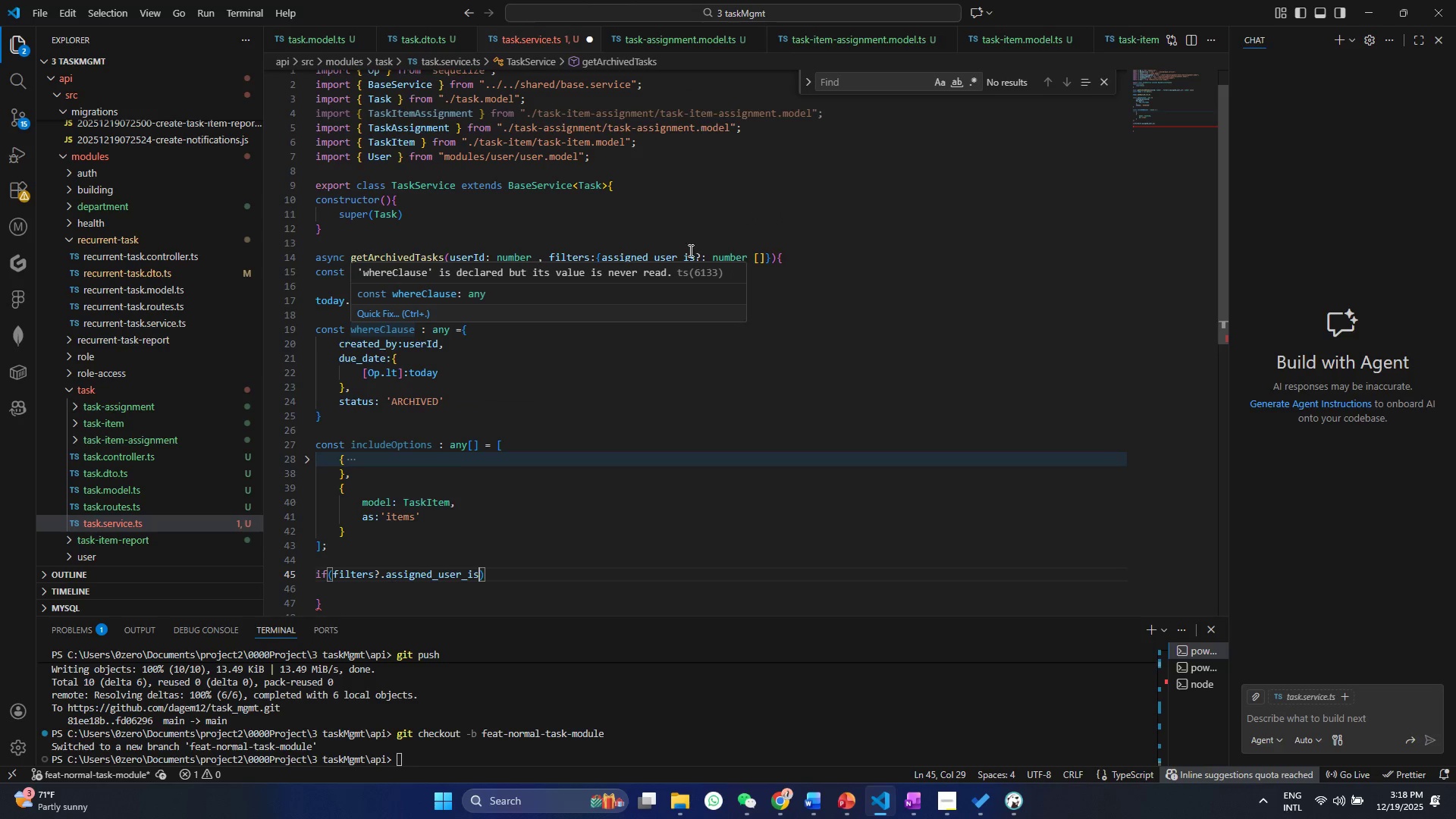 
left_click([694, 256])
 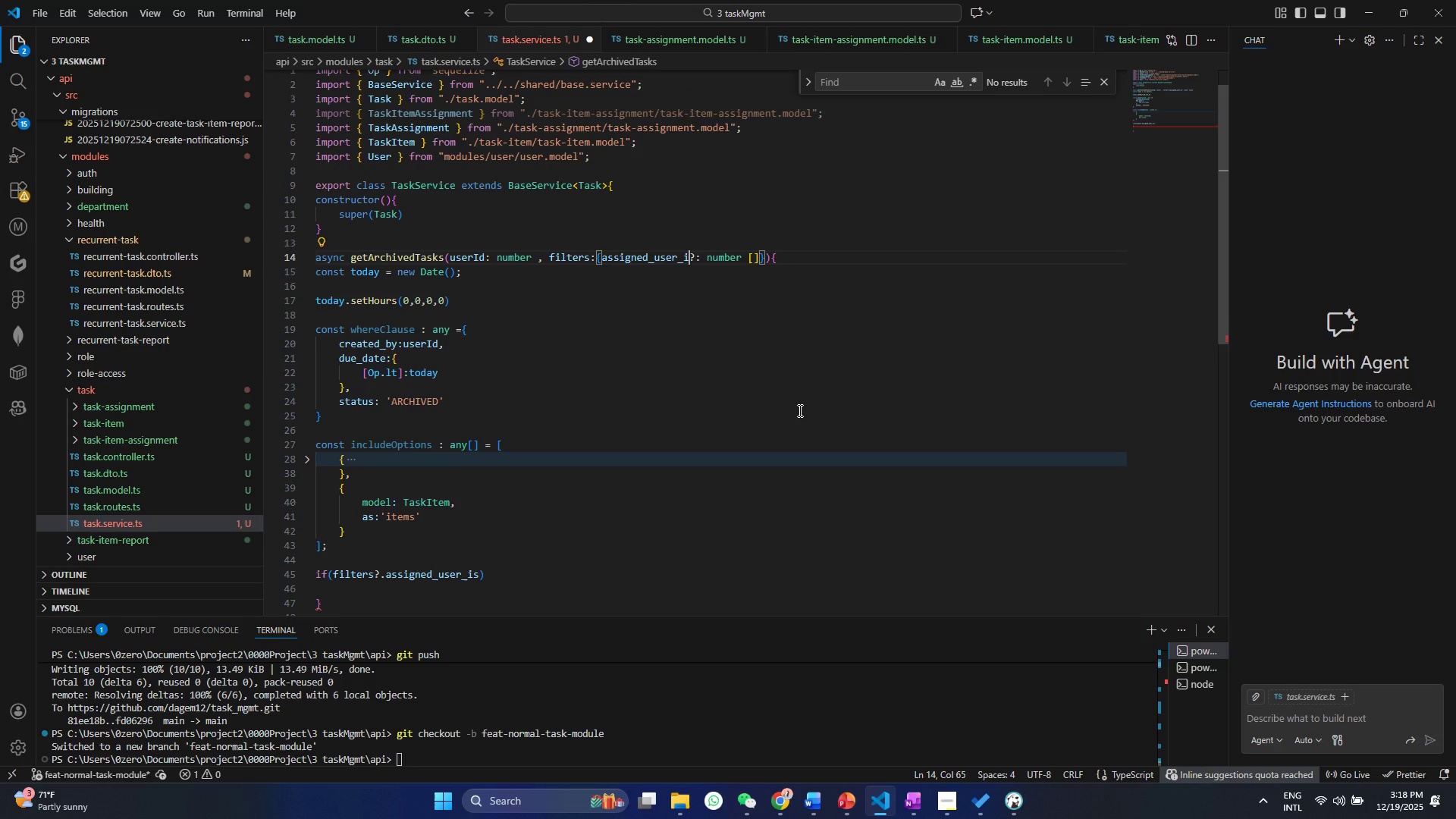 
key(Backspace)
 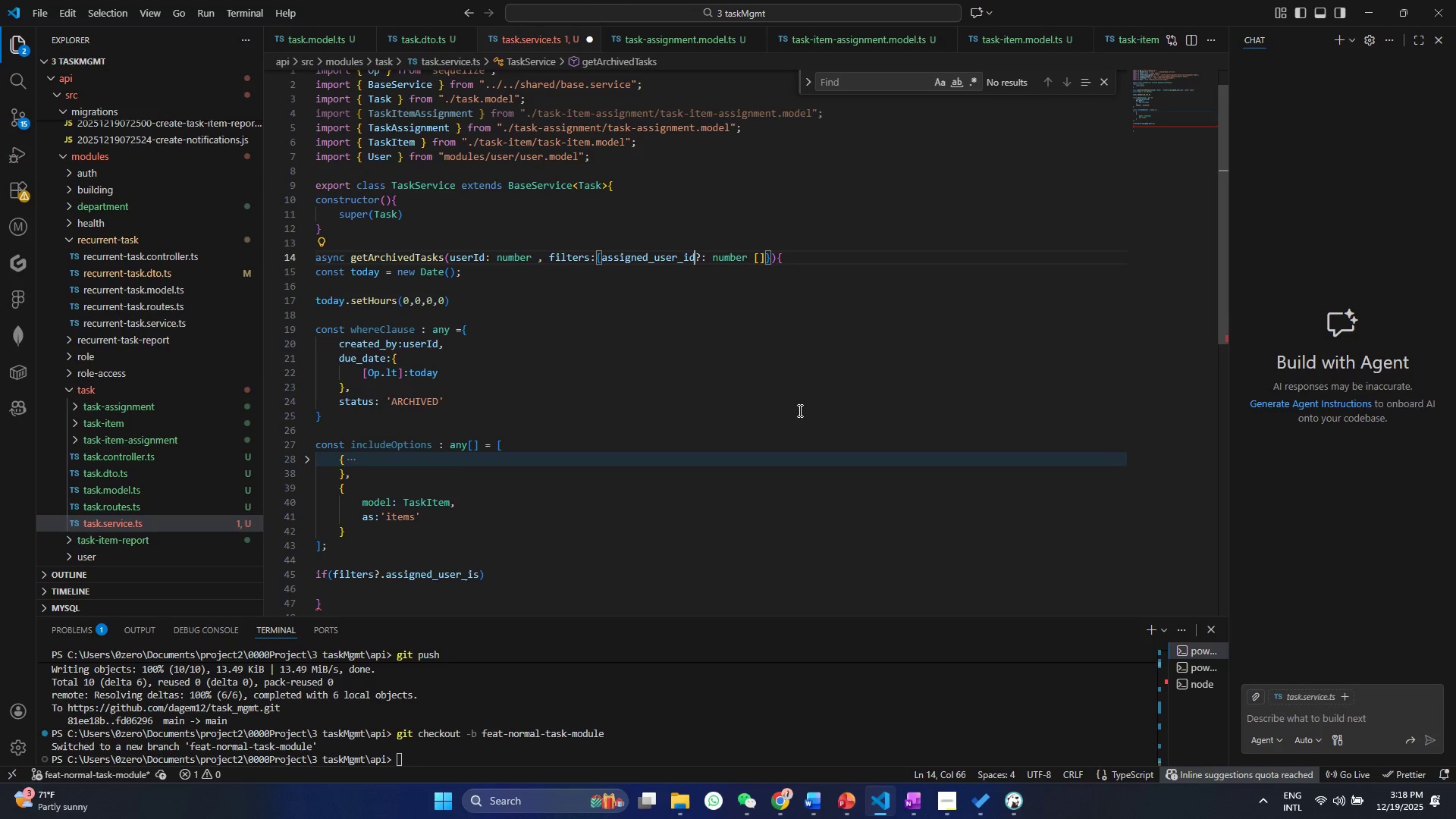 
key(D)
 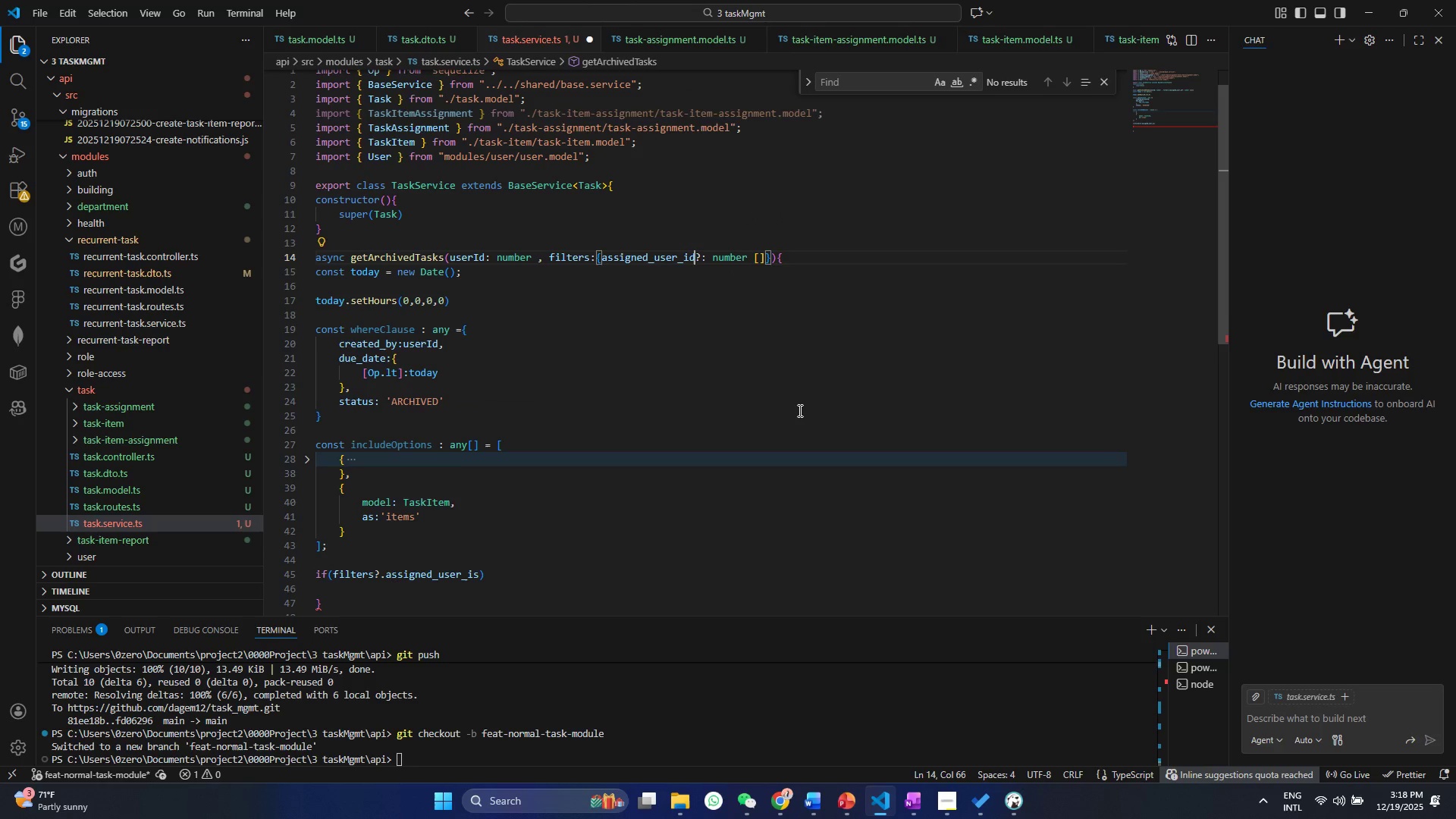 
key(Control+ControlLeft)
 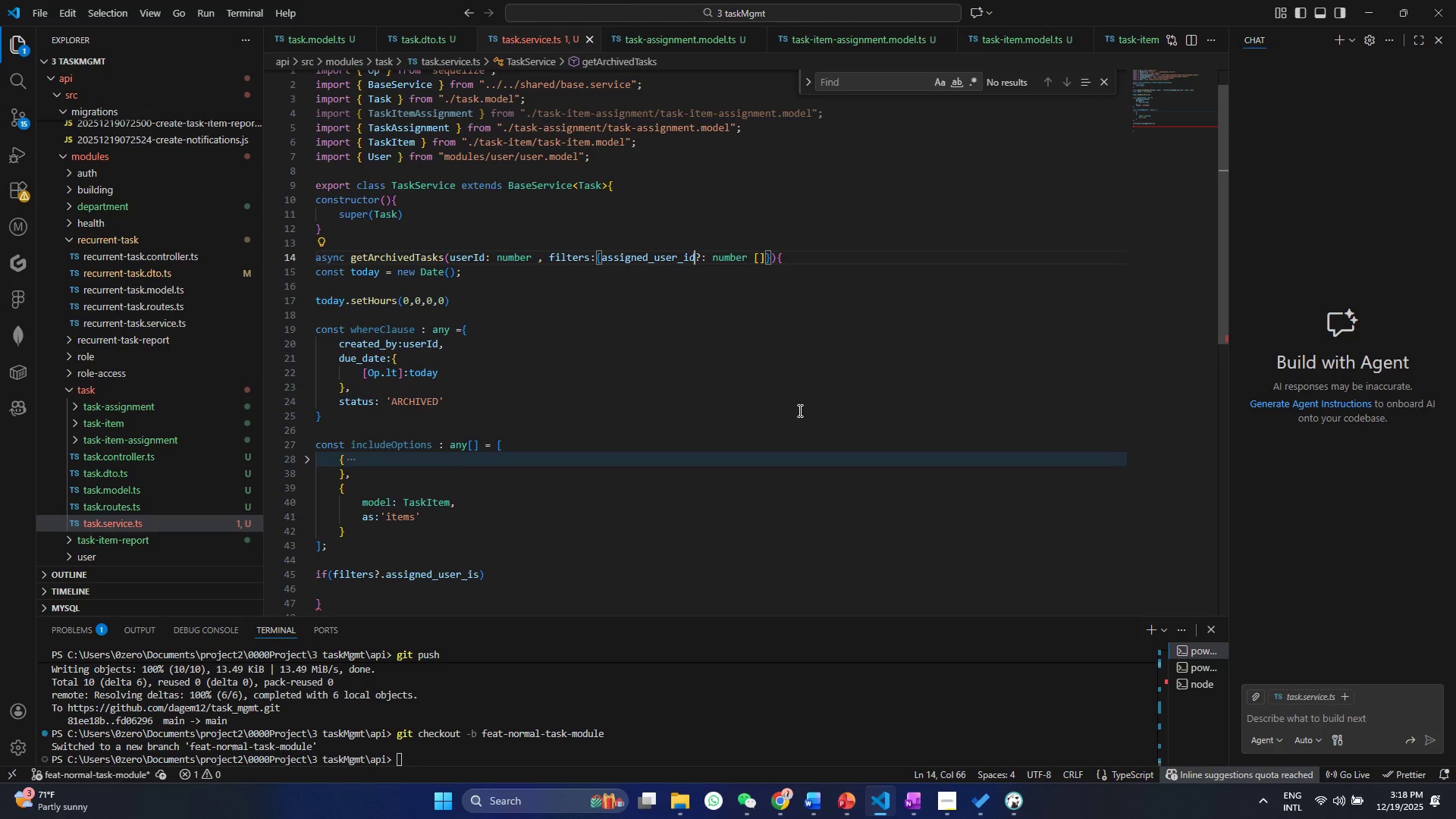 
key(Control+S)
 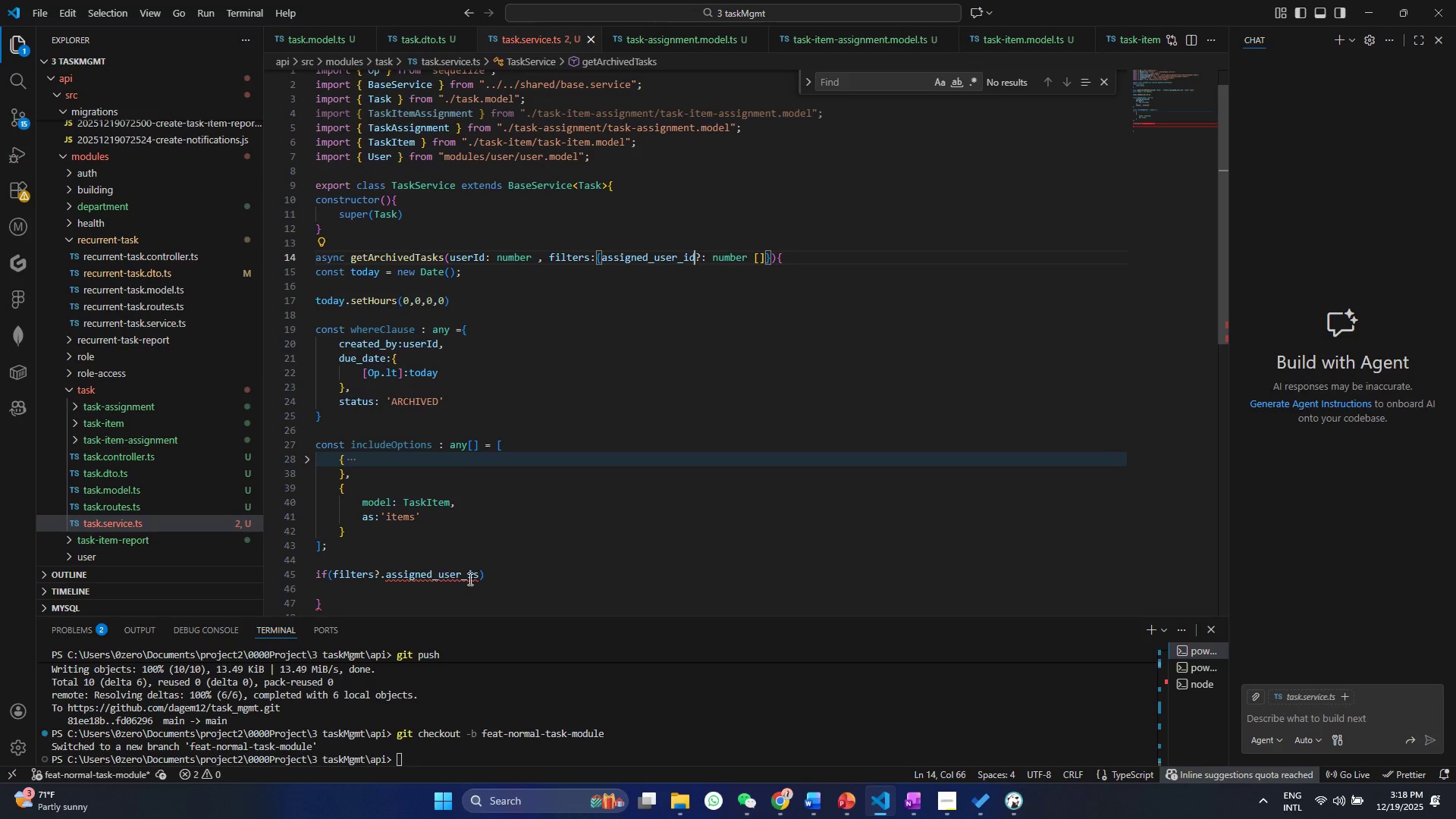 
left_click([480, 575])
 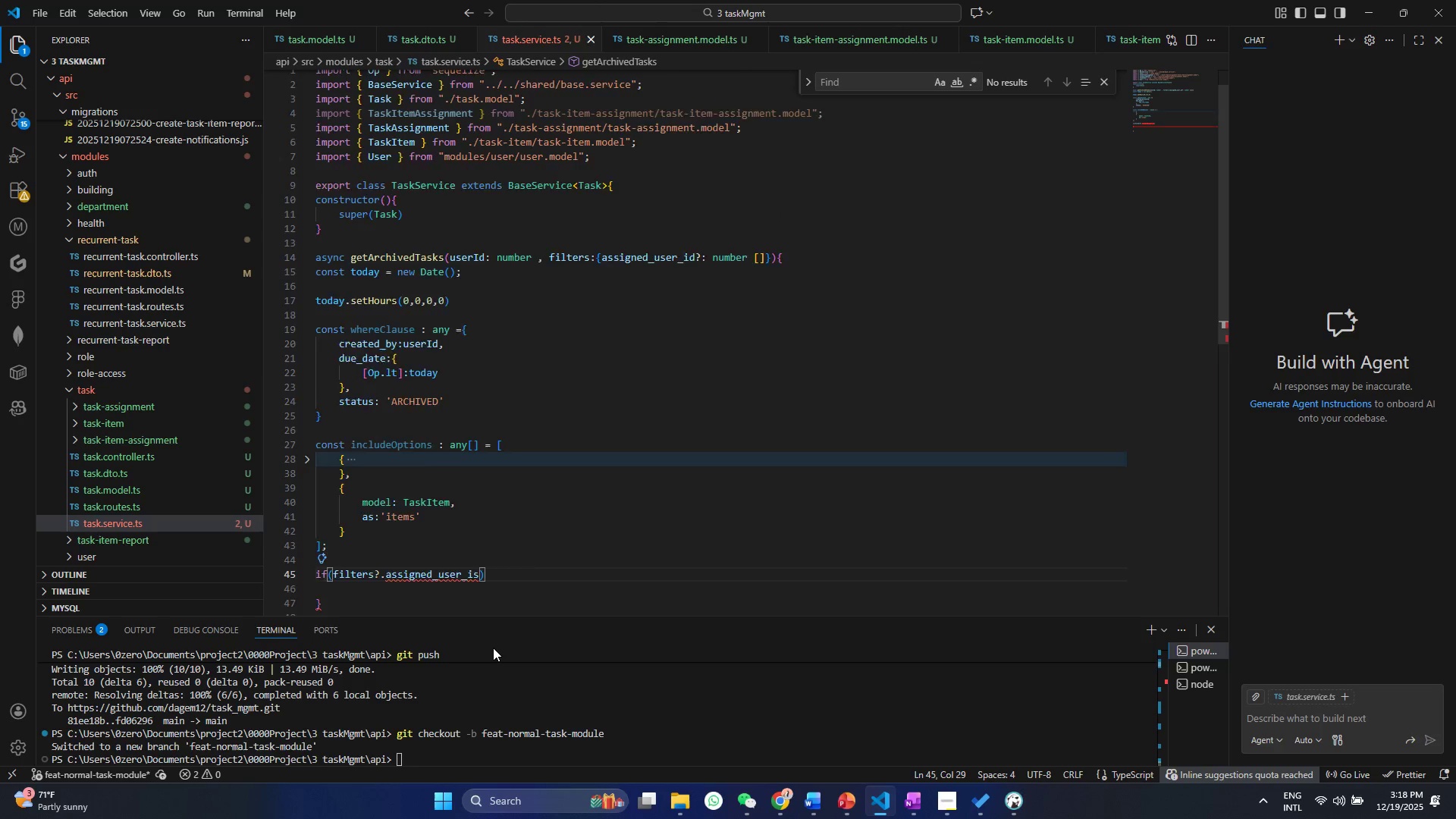 
key(Backspace)
 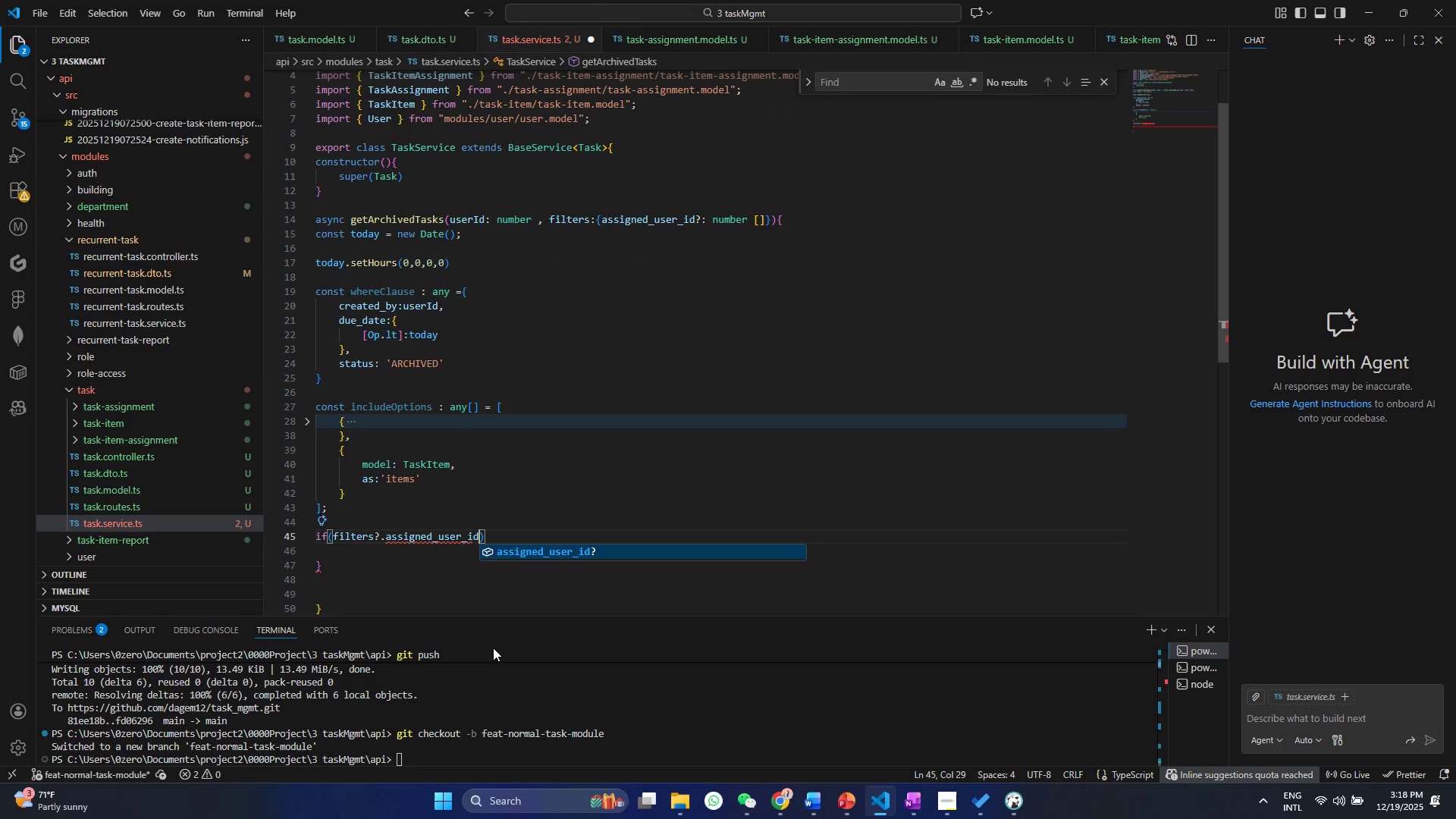 
key(D)
 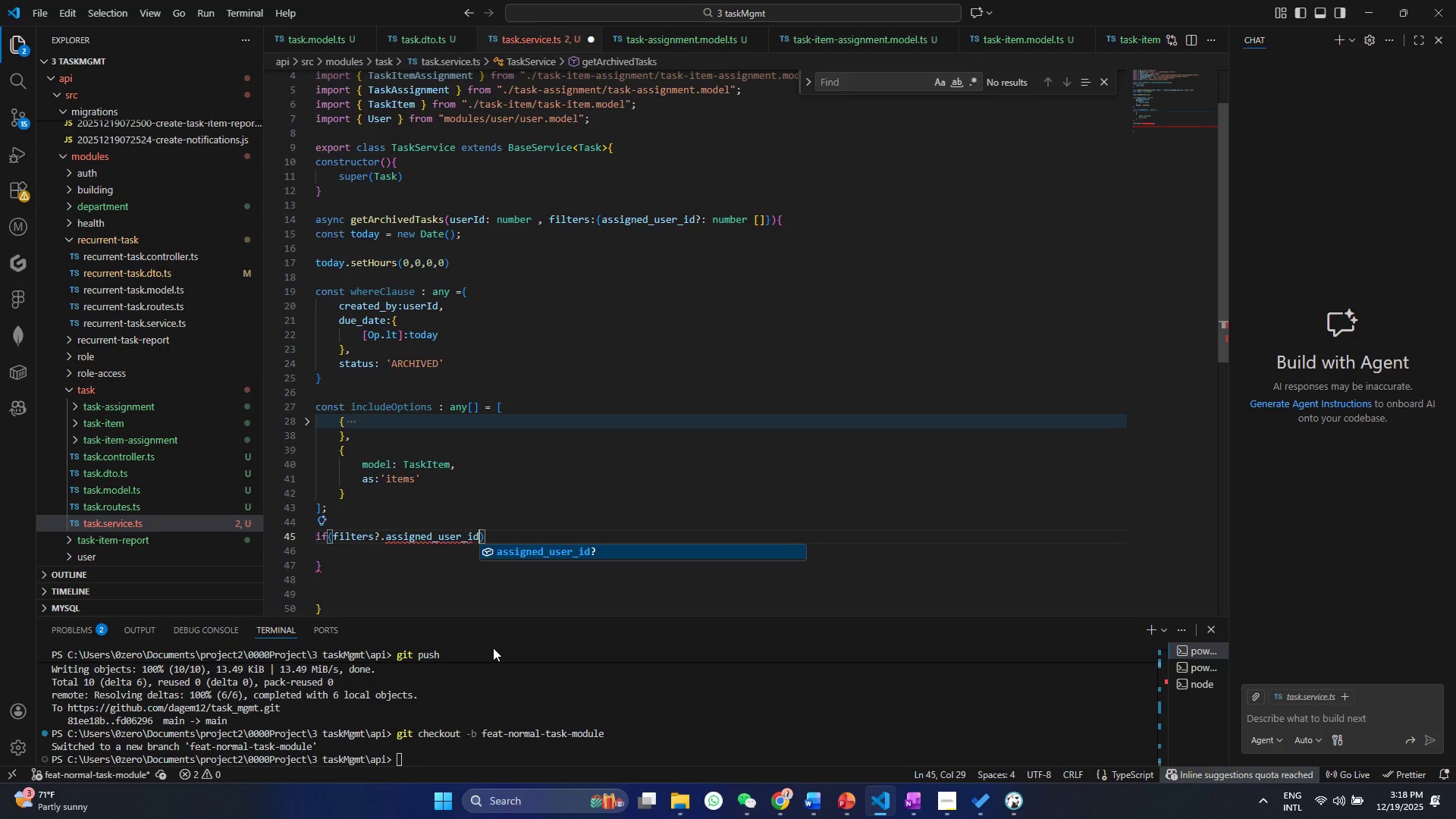 
key(Control+ControlLeft)
 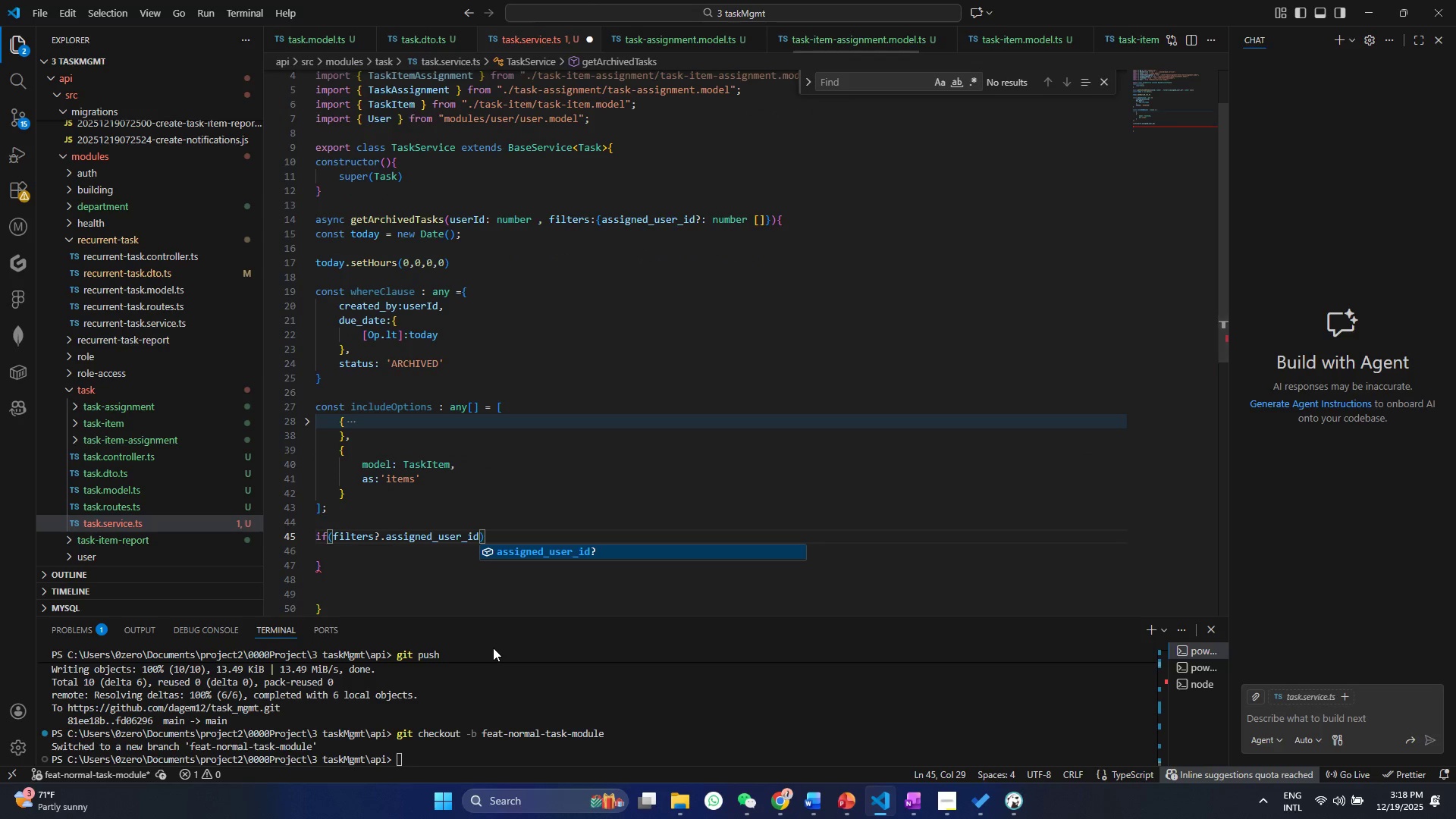 
key(Control+ControlLeft)
 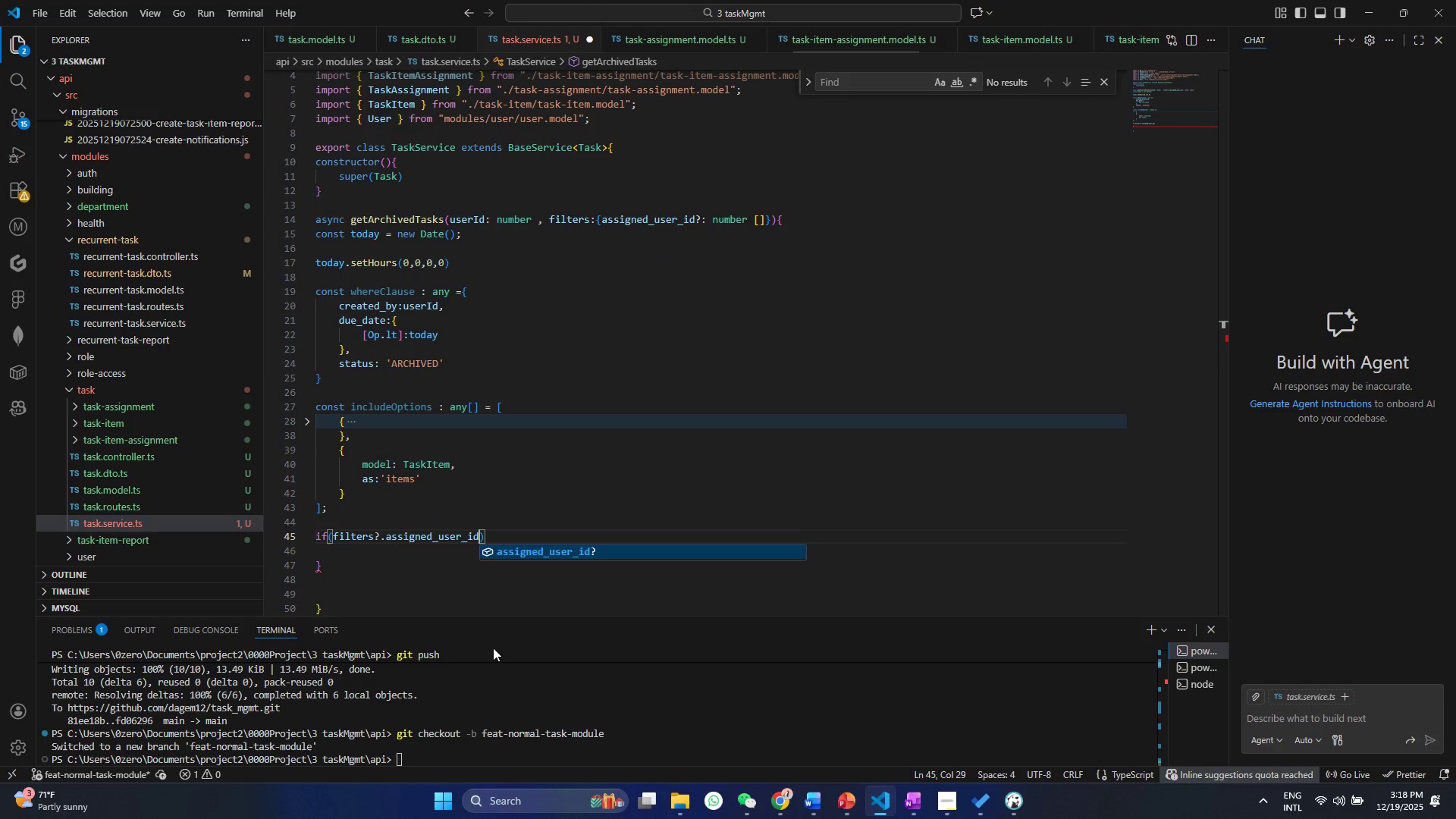 
key(Enter)
 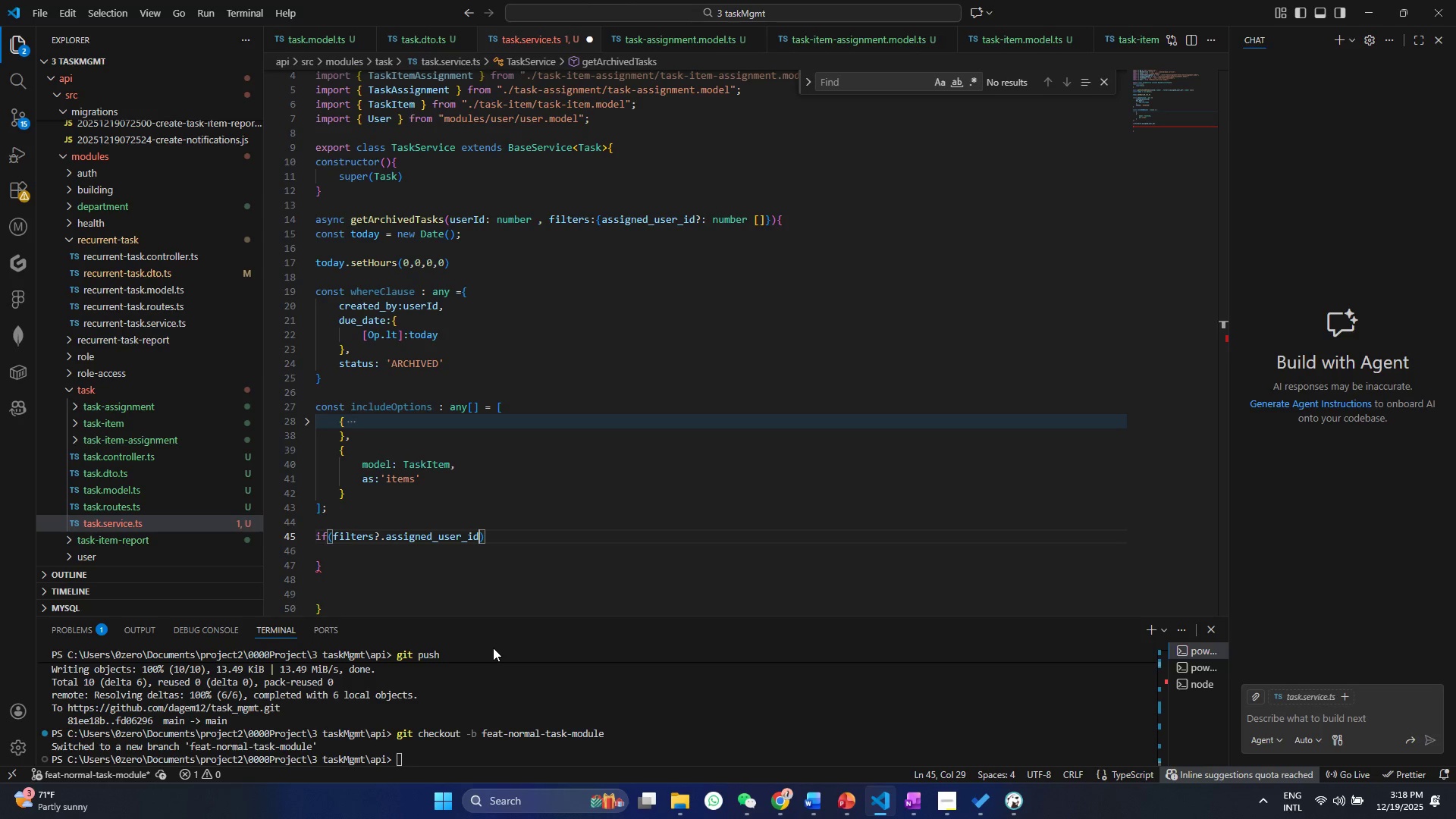 
type( && filt)
 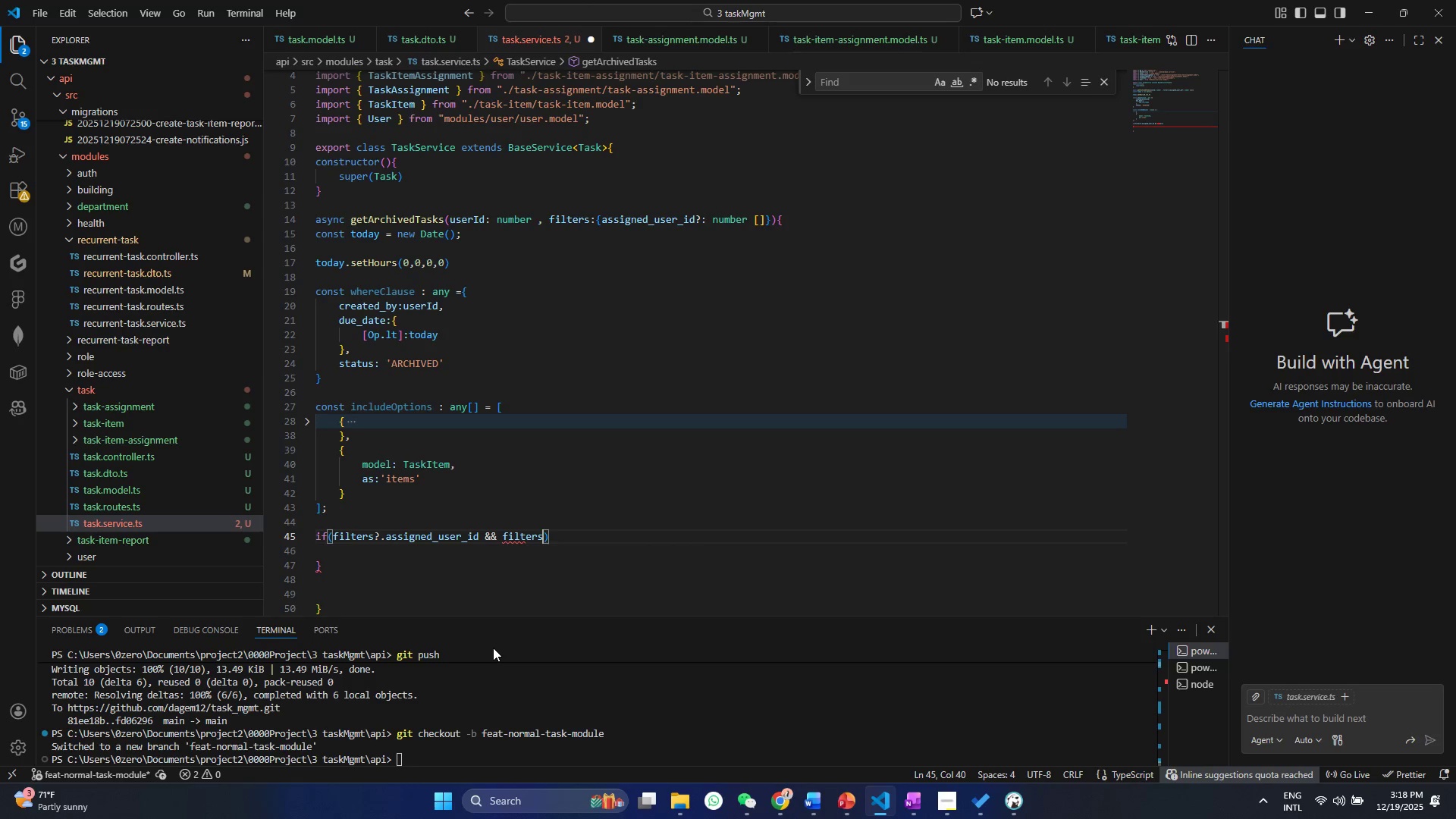 
 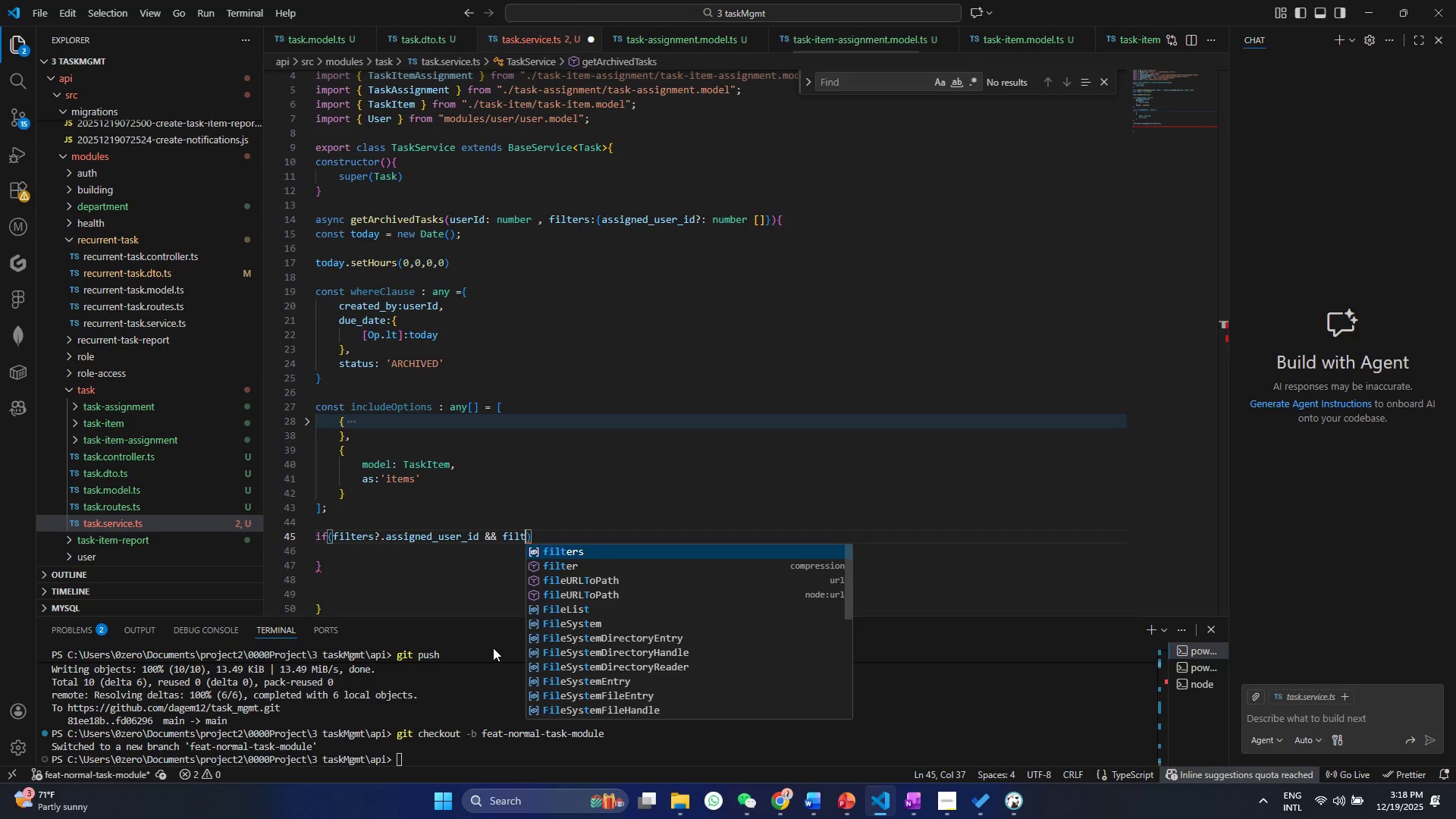 
key(Enter)
 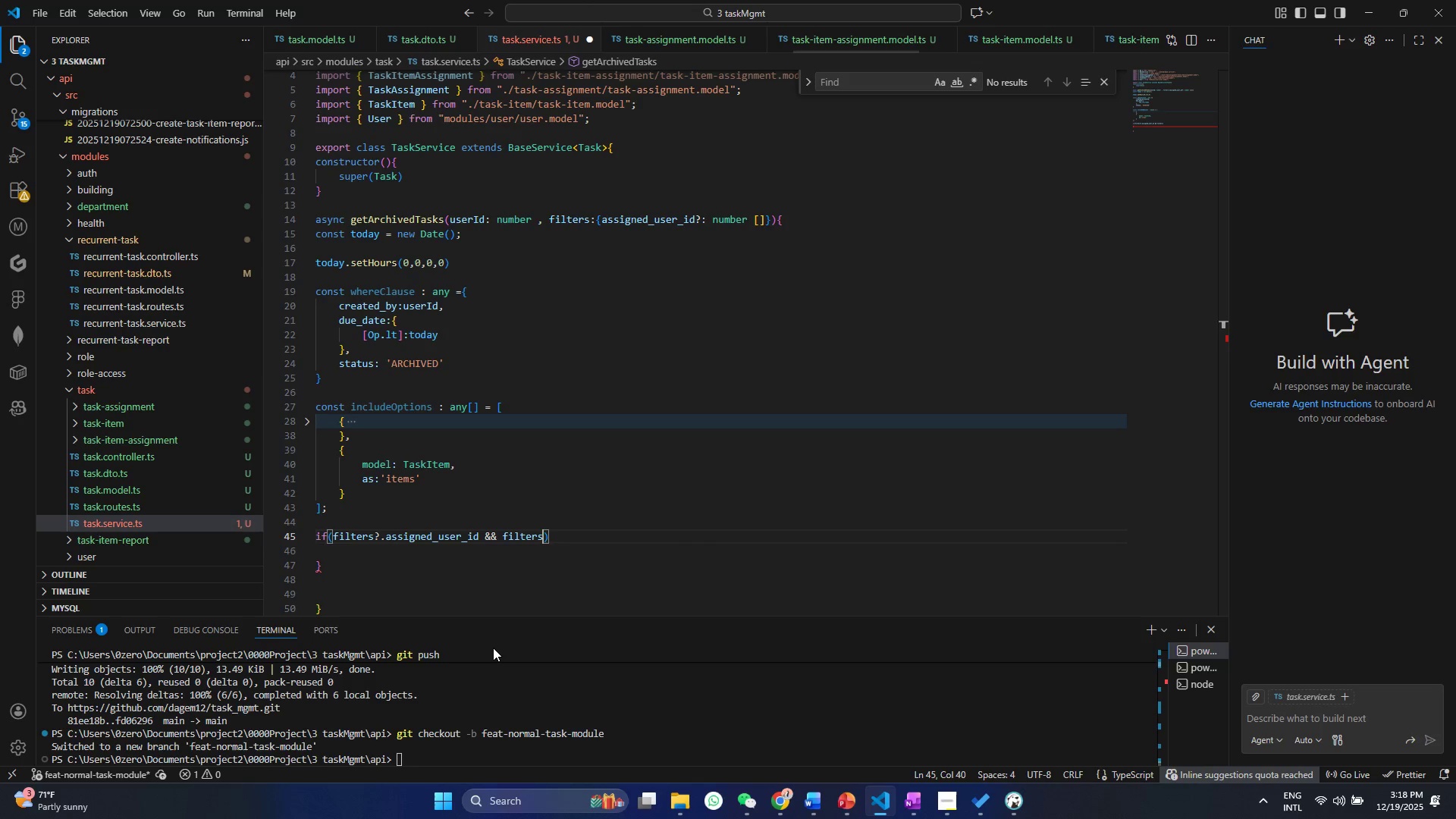 
key(Period)
 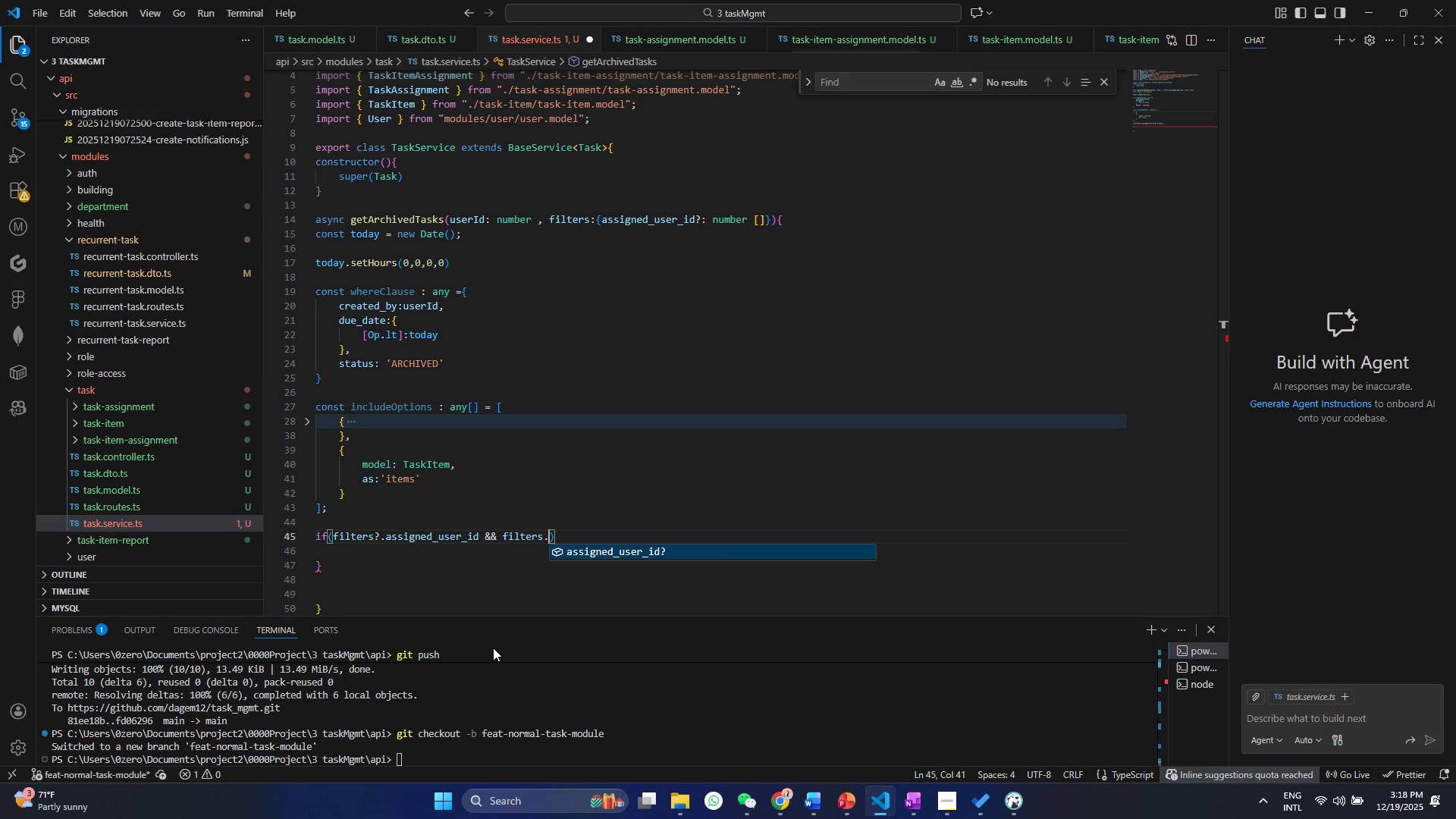 
key(A)
 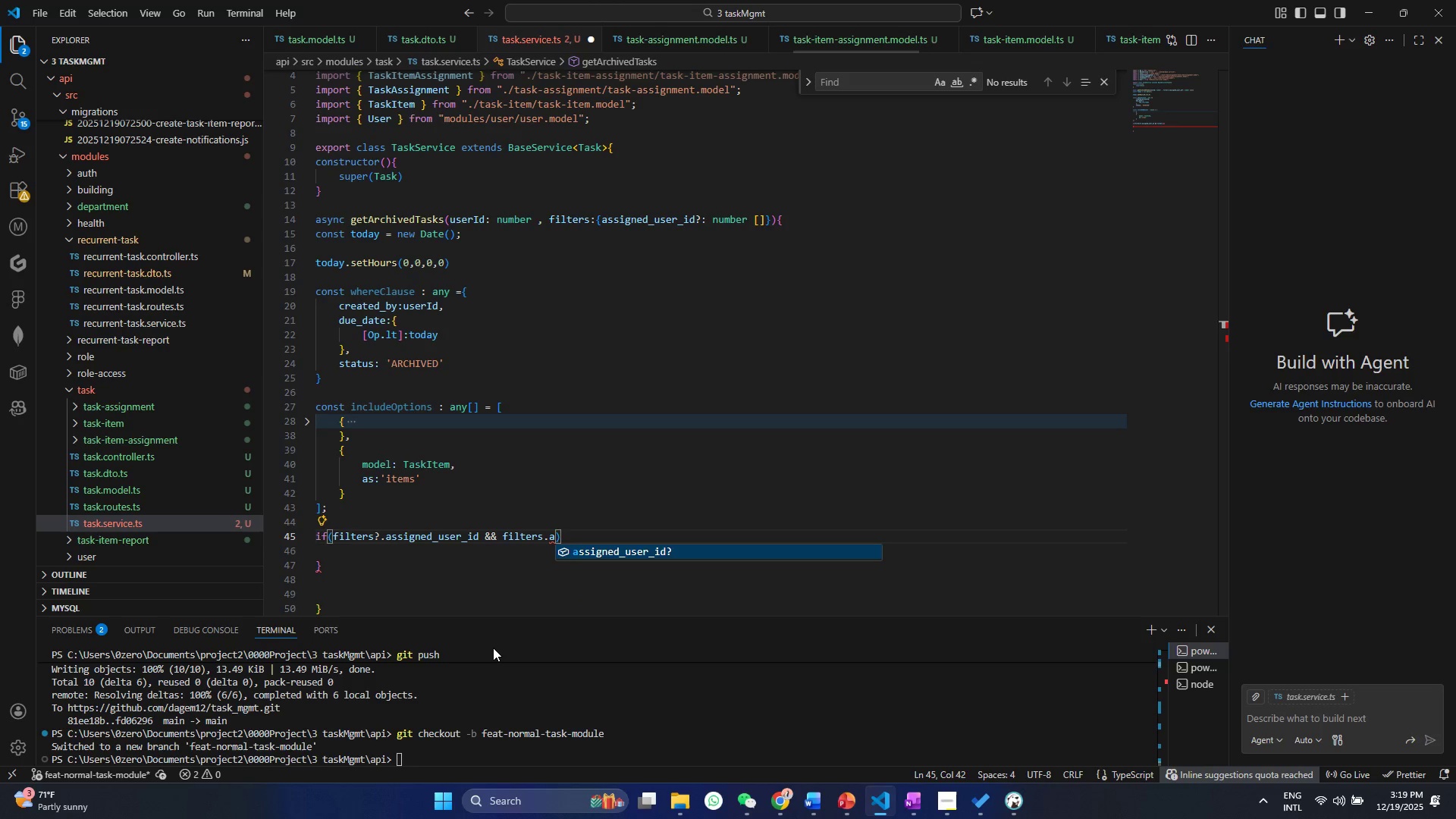 
key(Enter)
 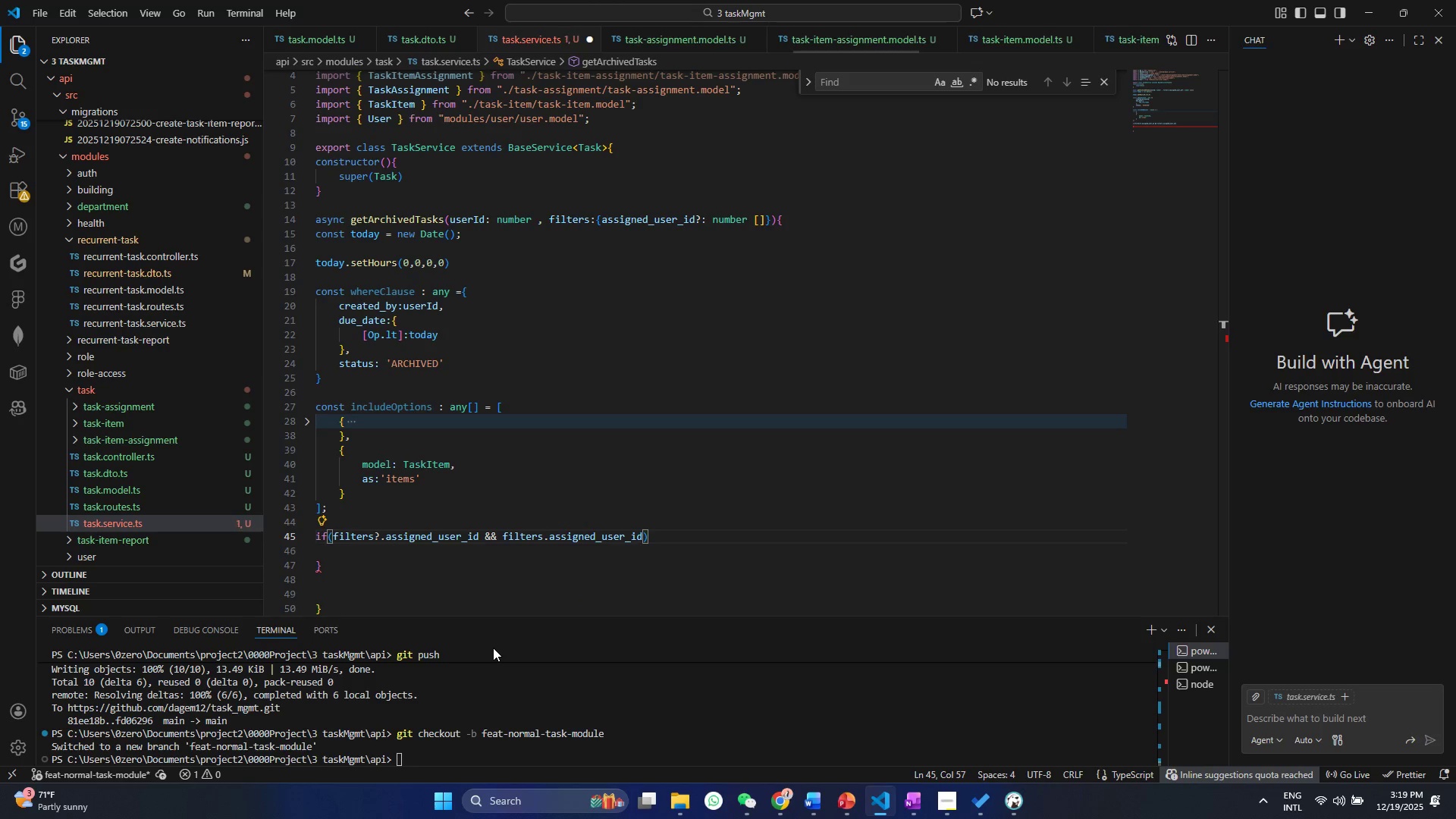 
key(Shift+Period)
 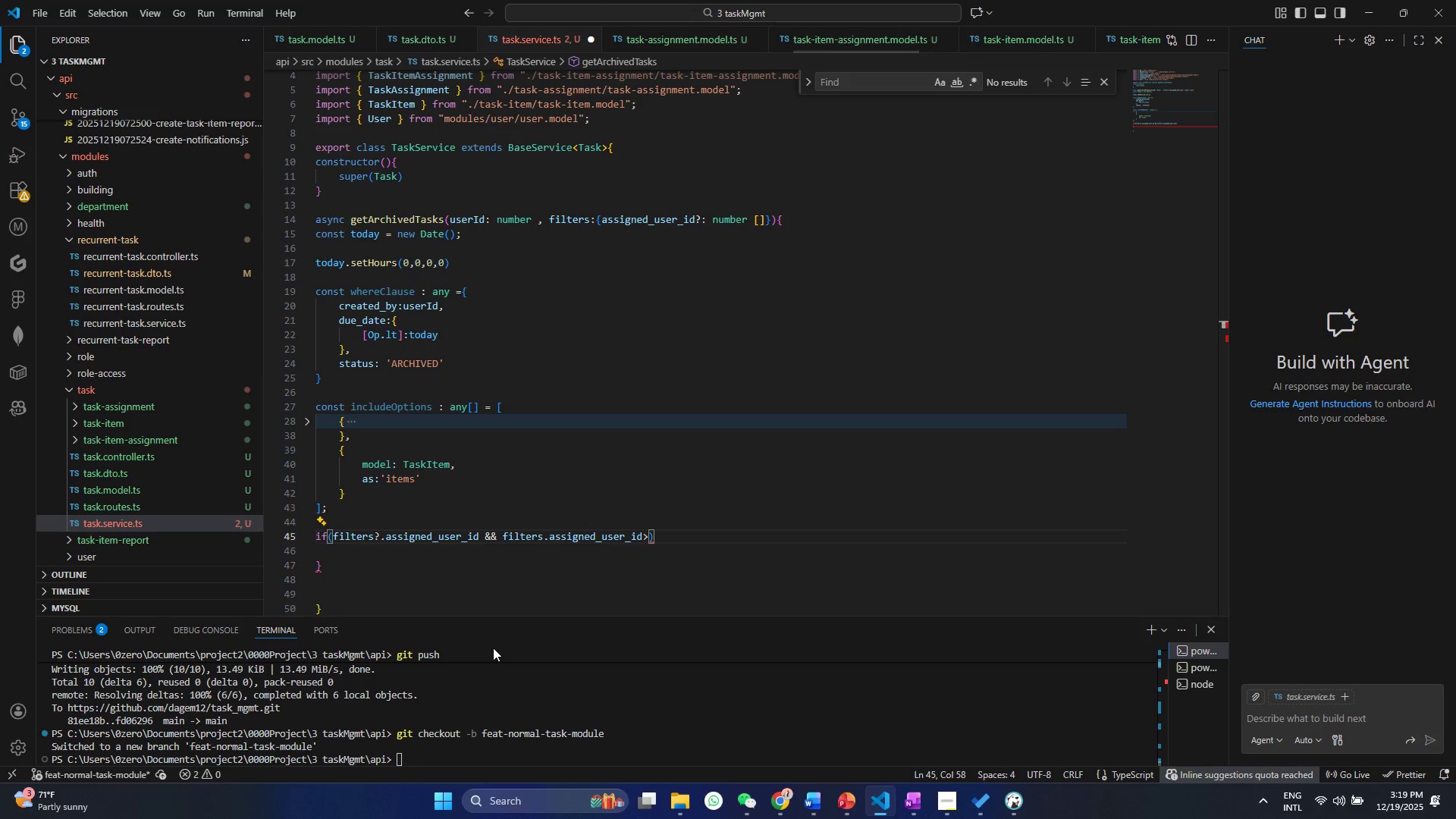 
key(0)
 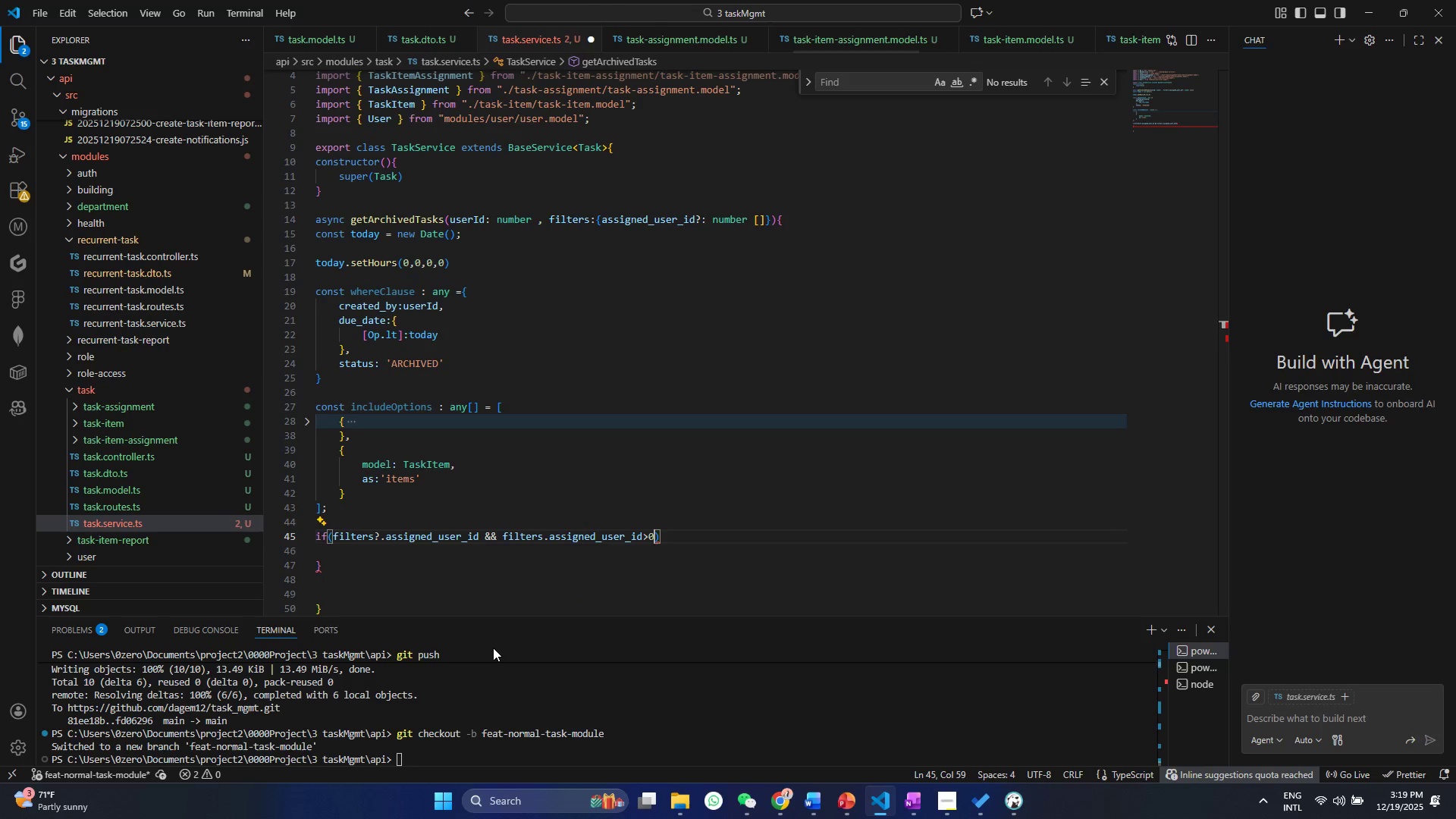 
key(Control+ControlLeft)
 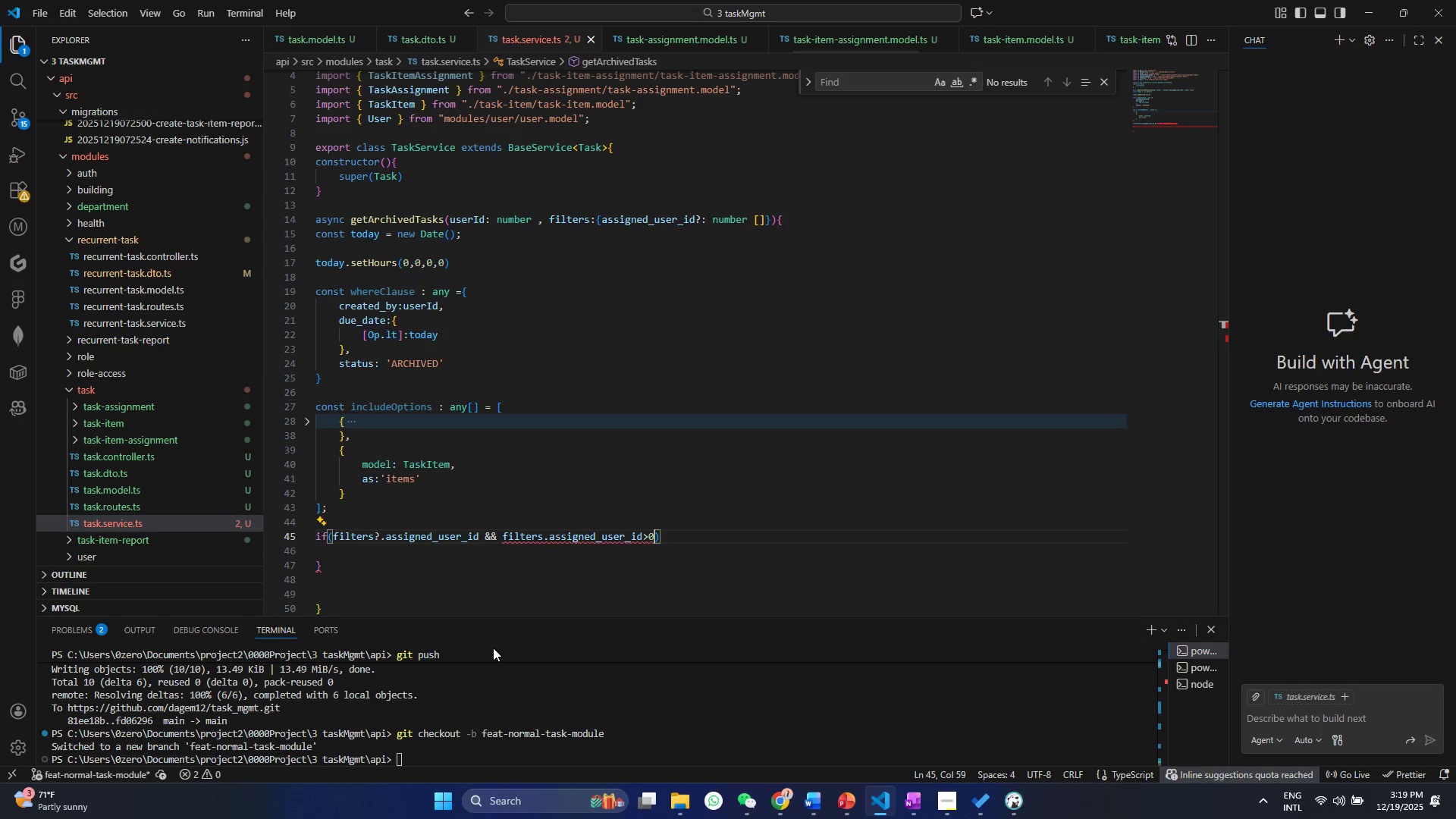 
key(Control+S)
 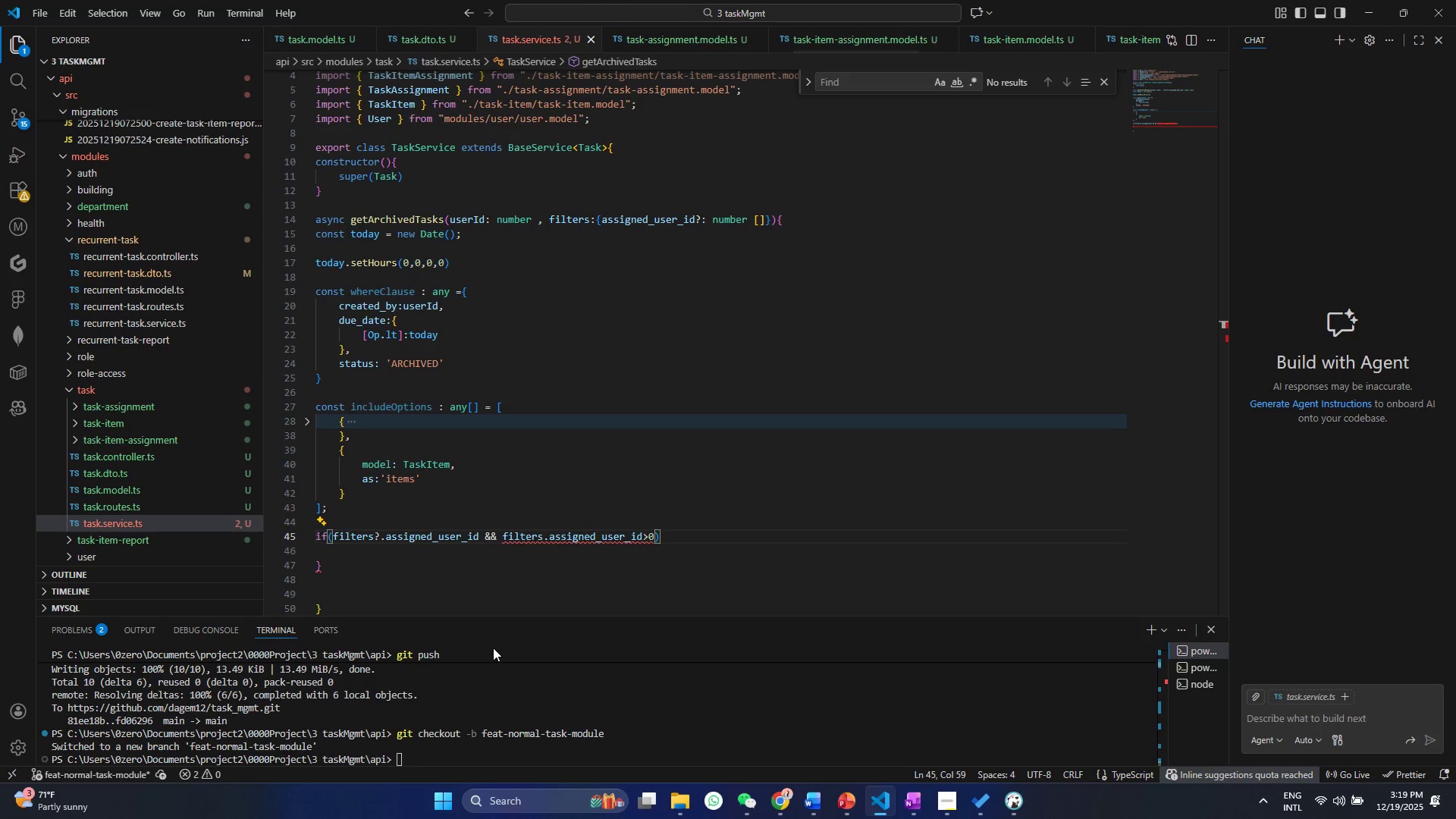 
key(ArrowRight)
 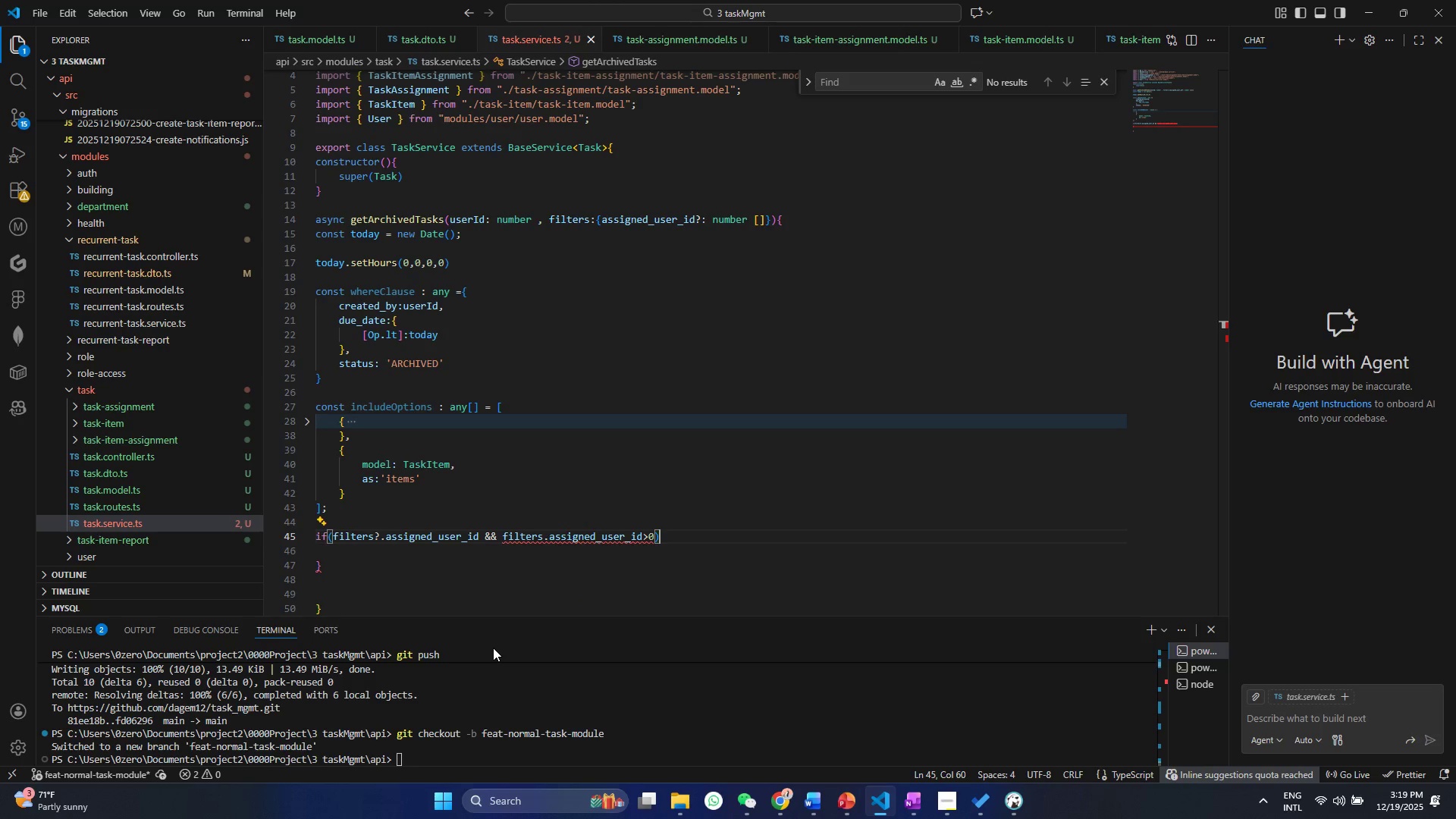 
key(Shift+BracketLeft)
 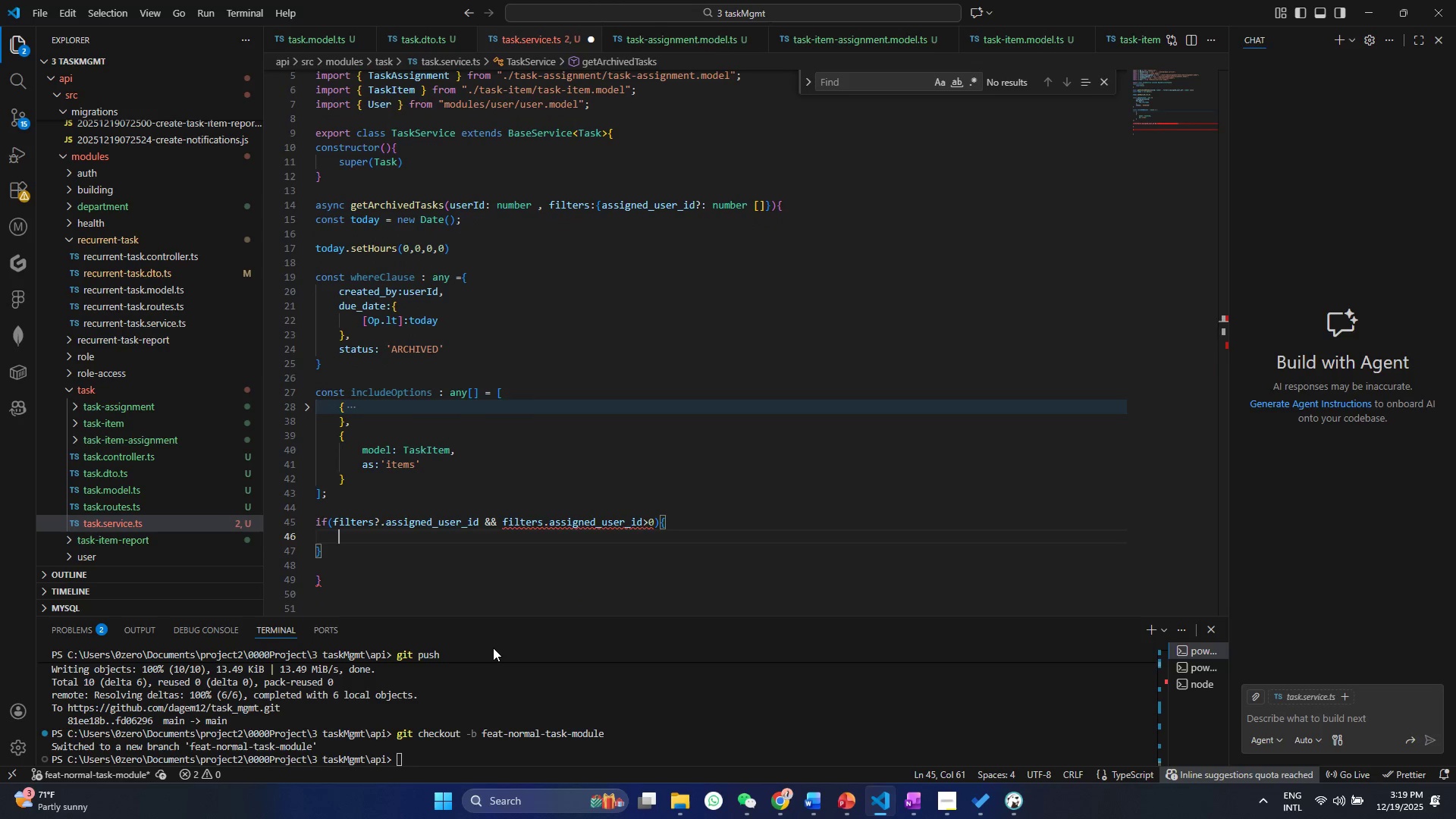 
key(Enter)
 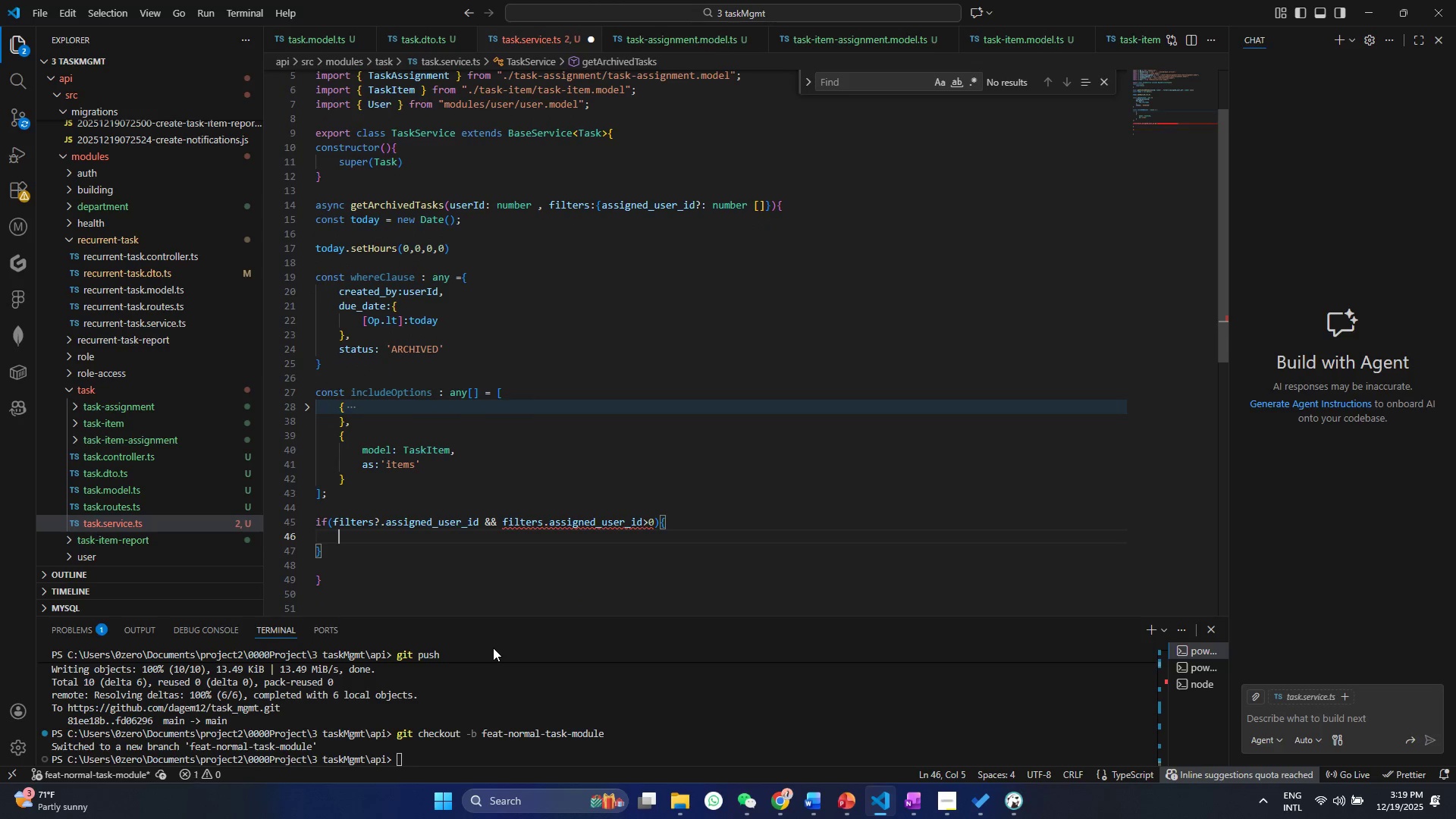 
key(Control+ControlLeft)
 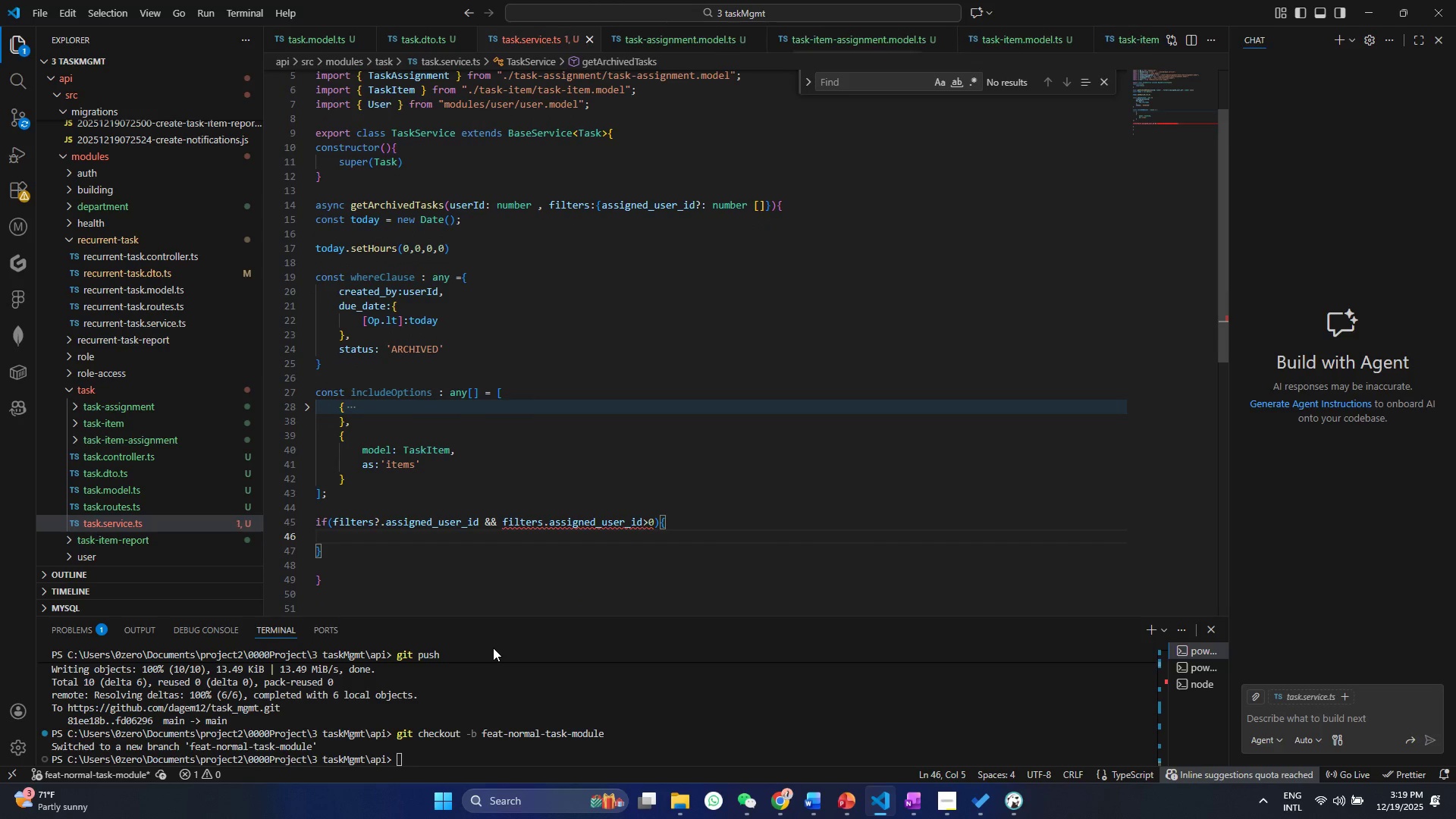 
key(Control+S)
 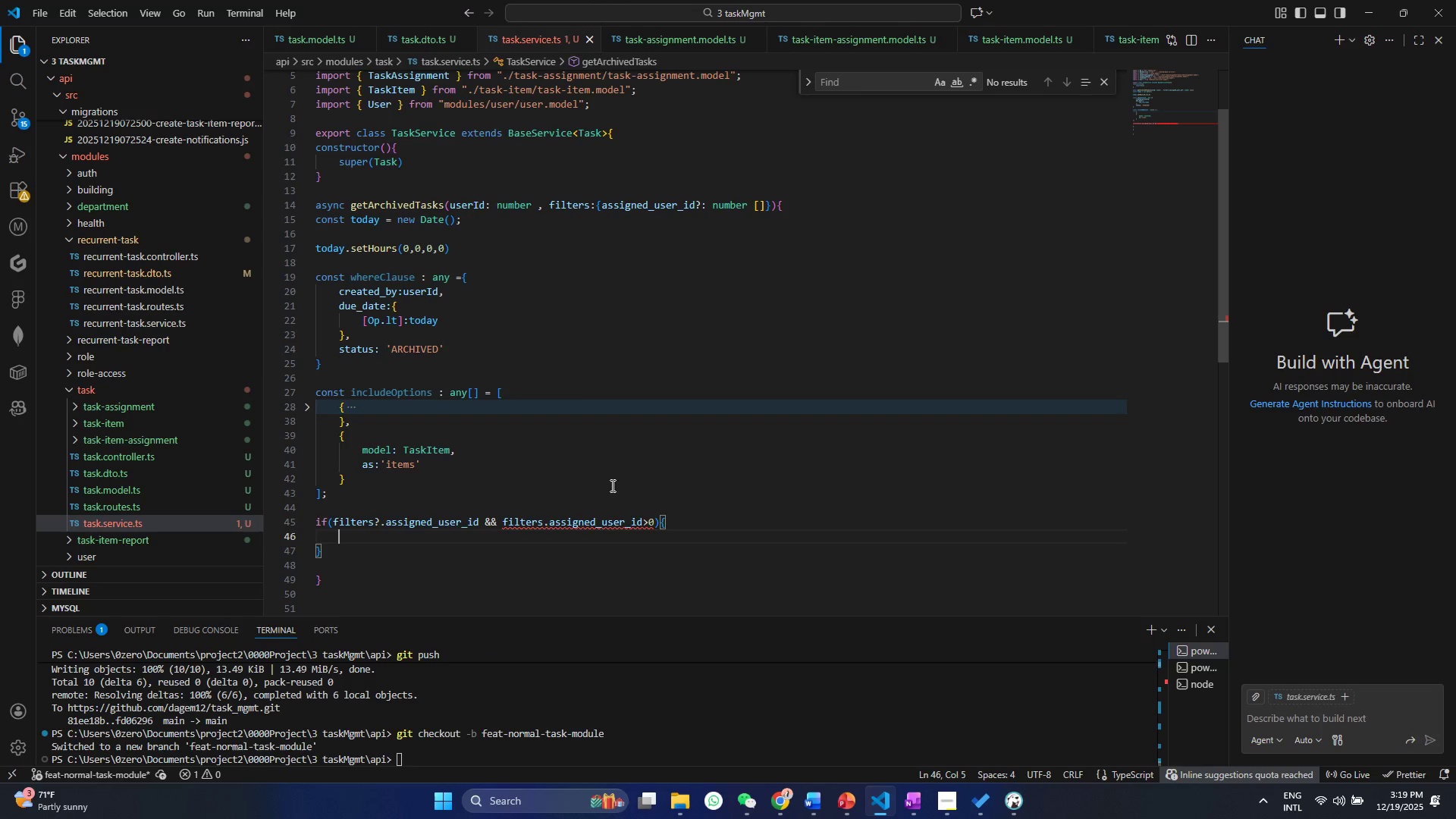 
left_click([639, 526])
 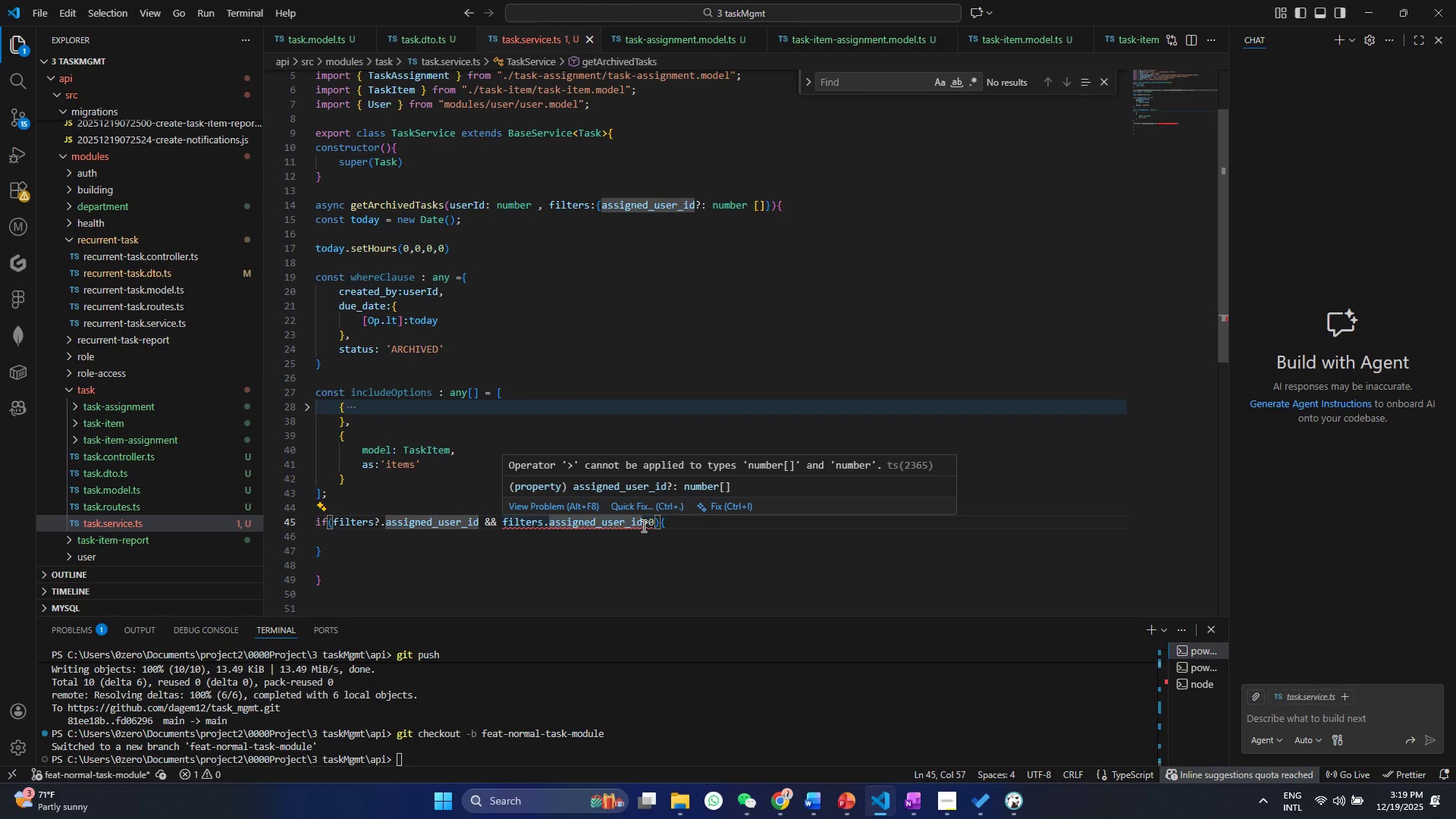 
type(.le)
 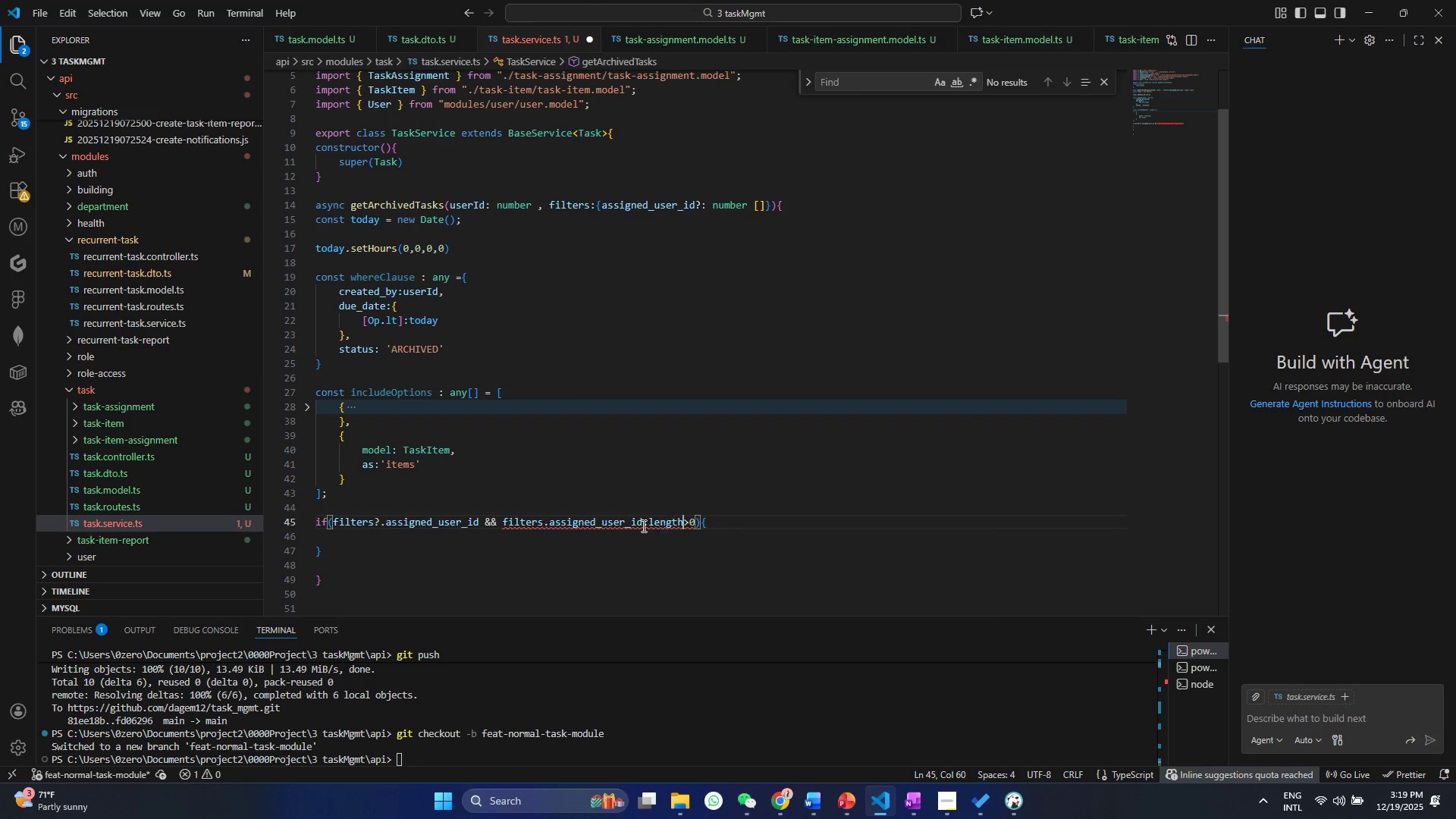 
key(Enter)
 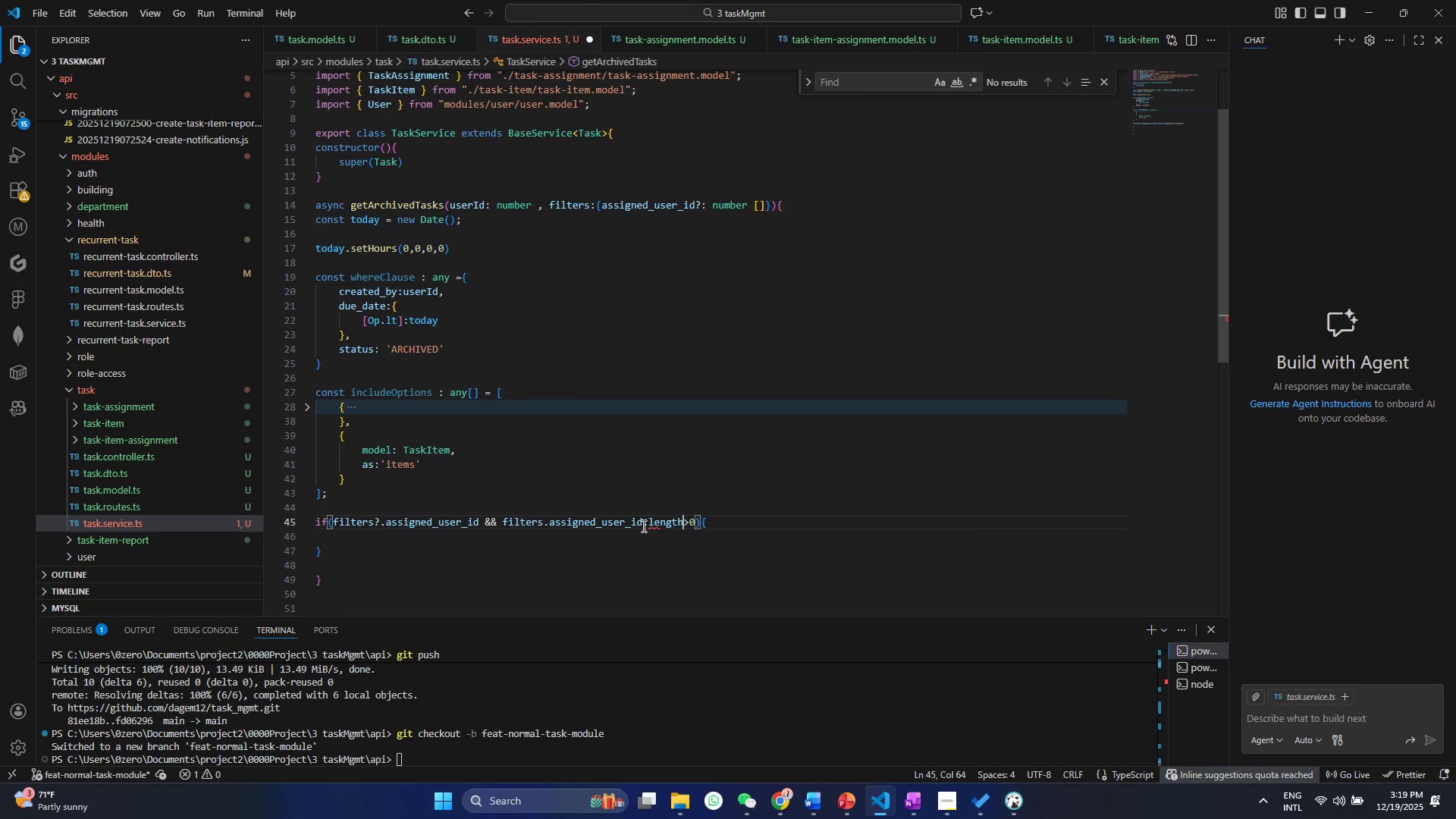 
key(Control+ControlLeft)
 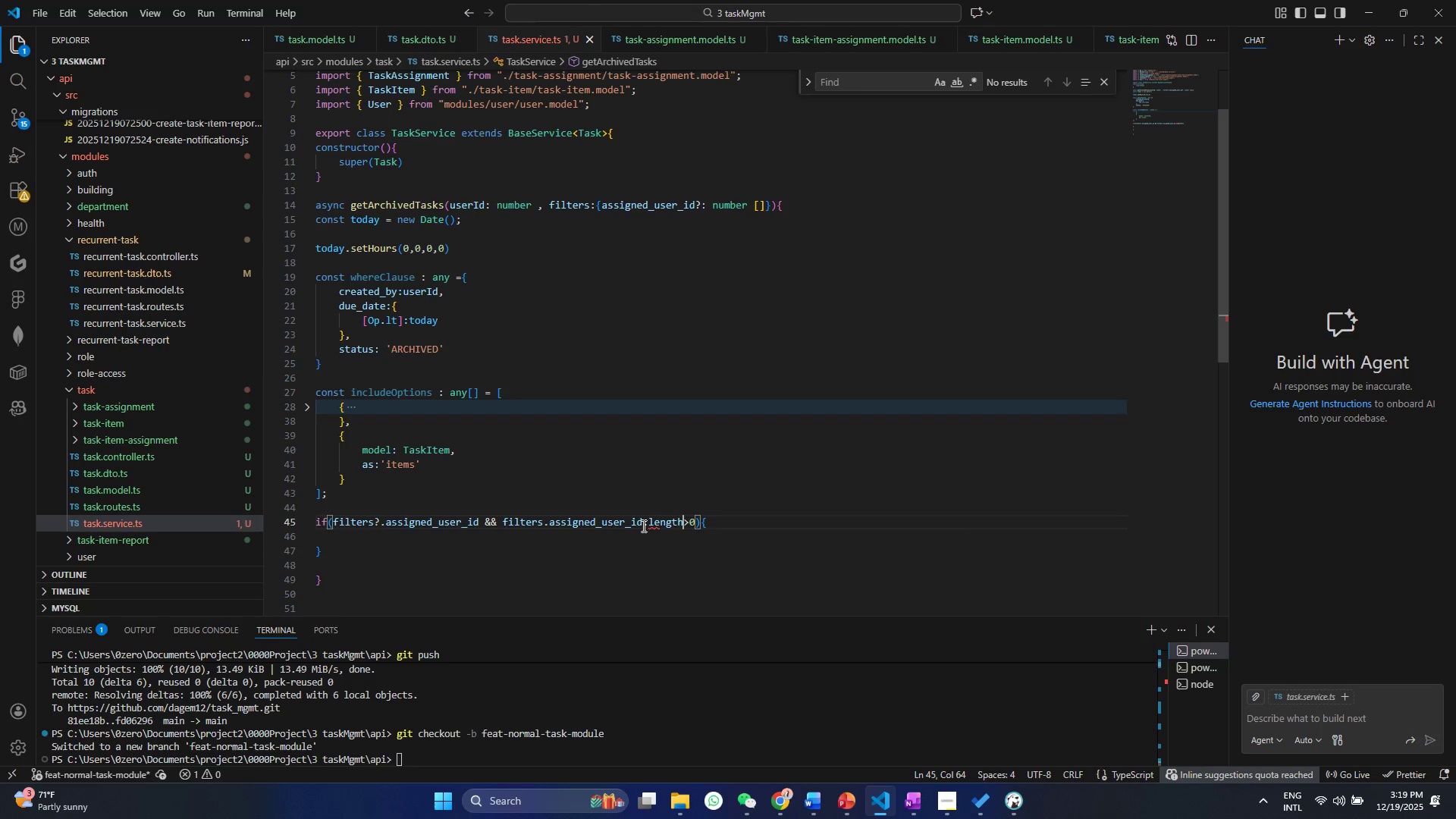 
key(Control+S)
 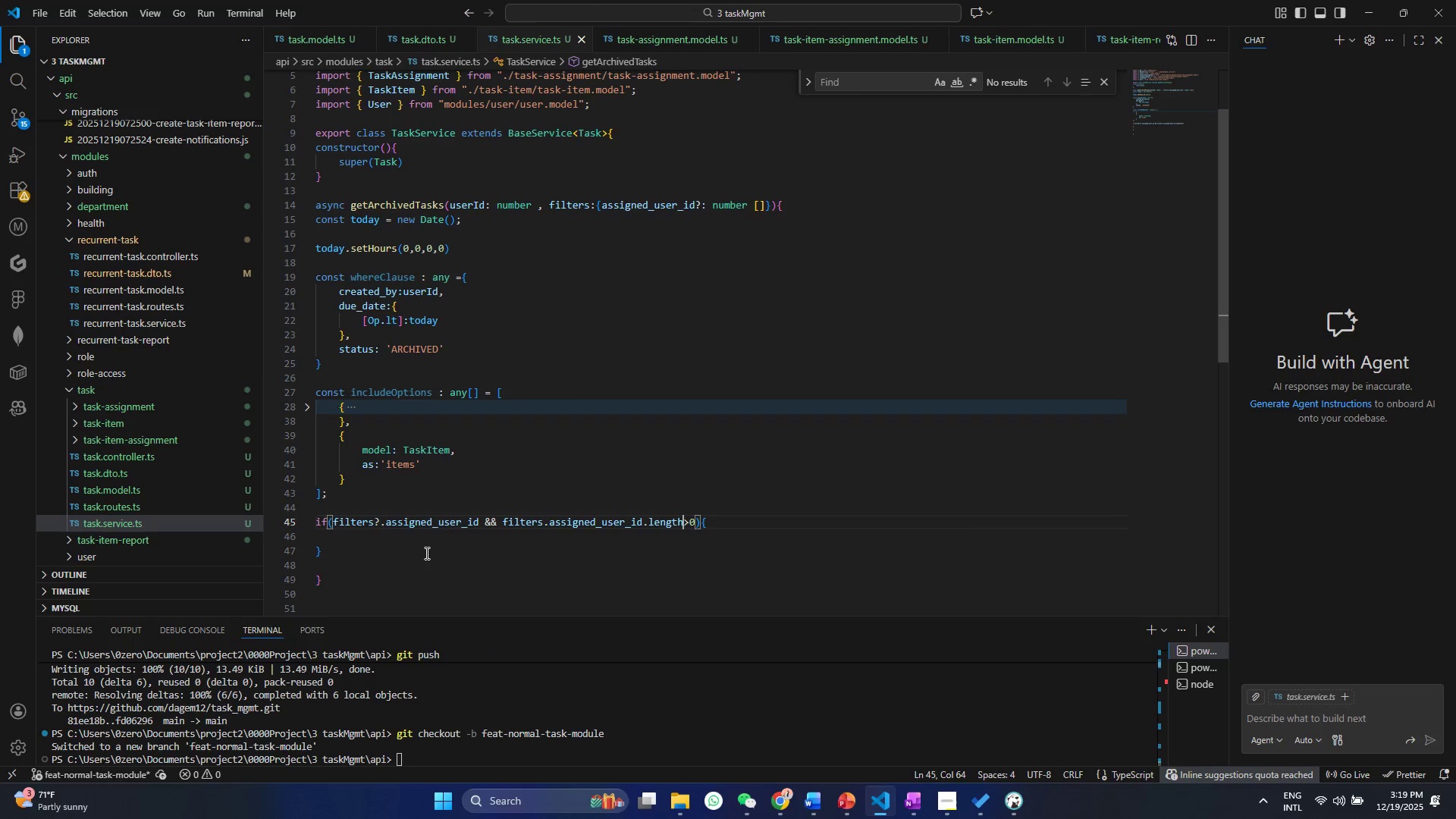 
double_click([557, 551])
 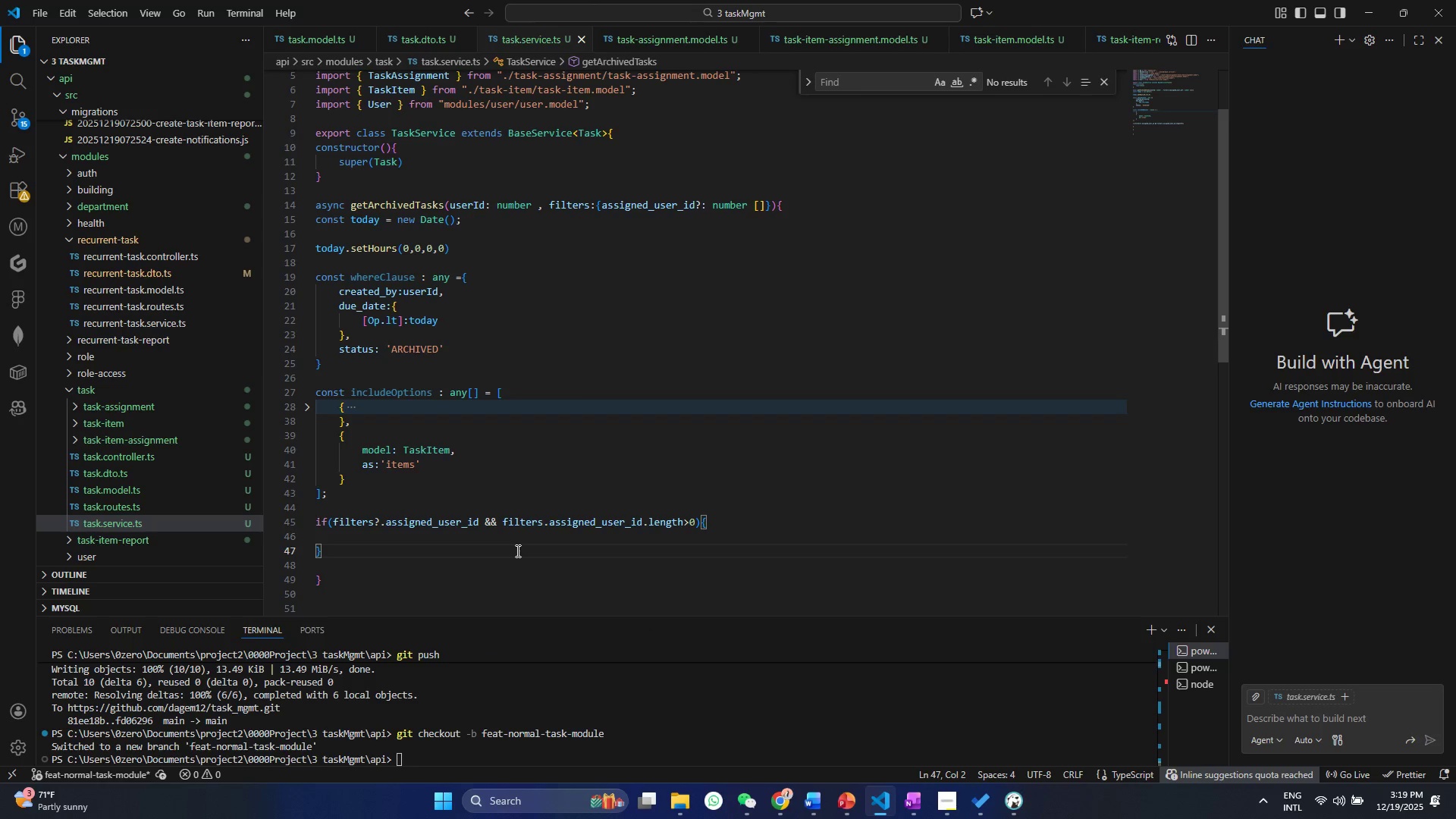 
triple_click([516, 551])
 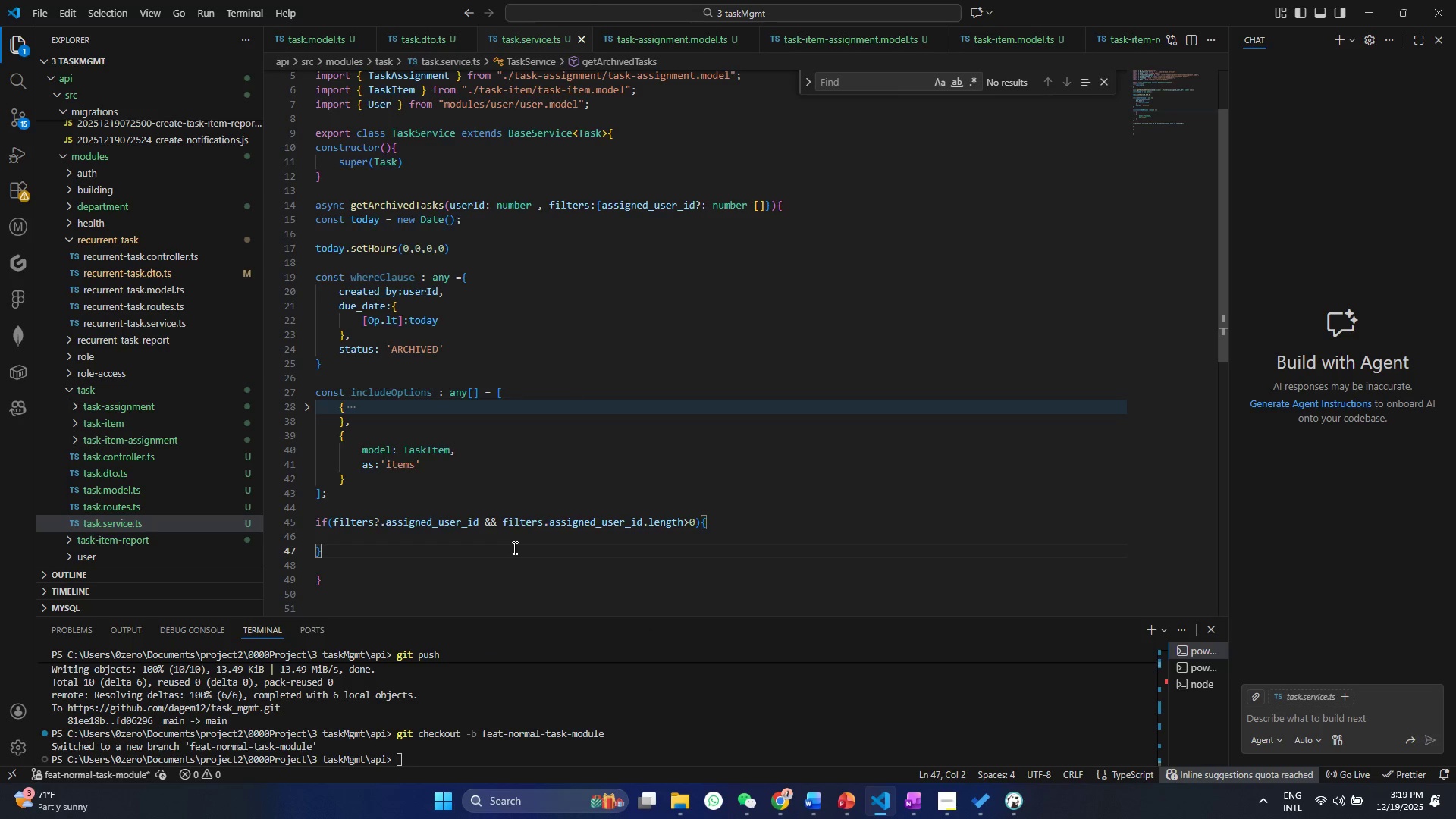 
key(Control+A)
 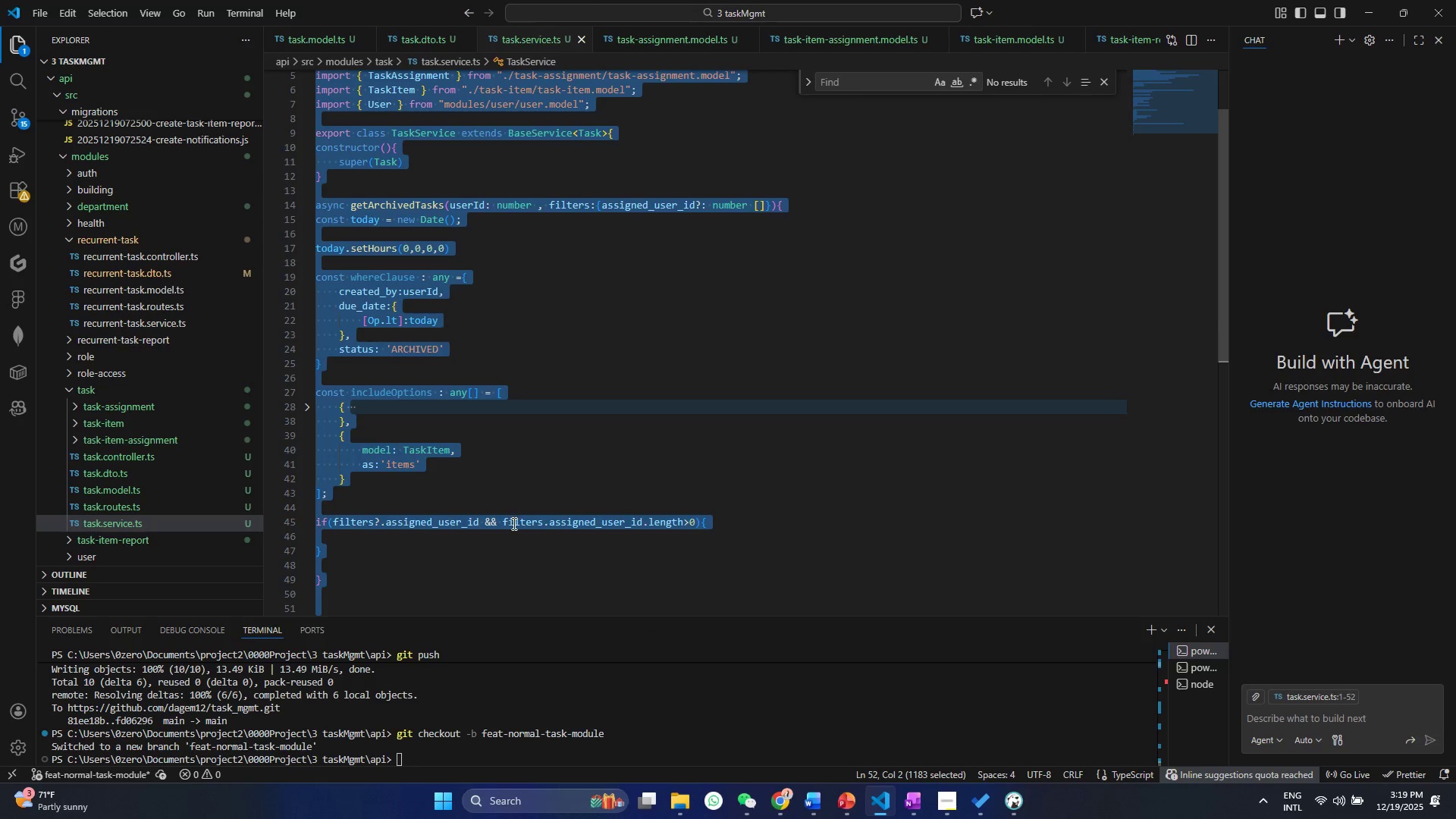 
right_click([513, 523])
 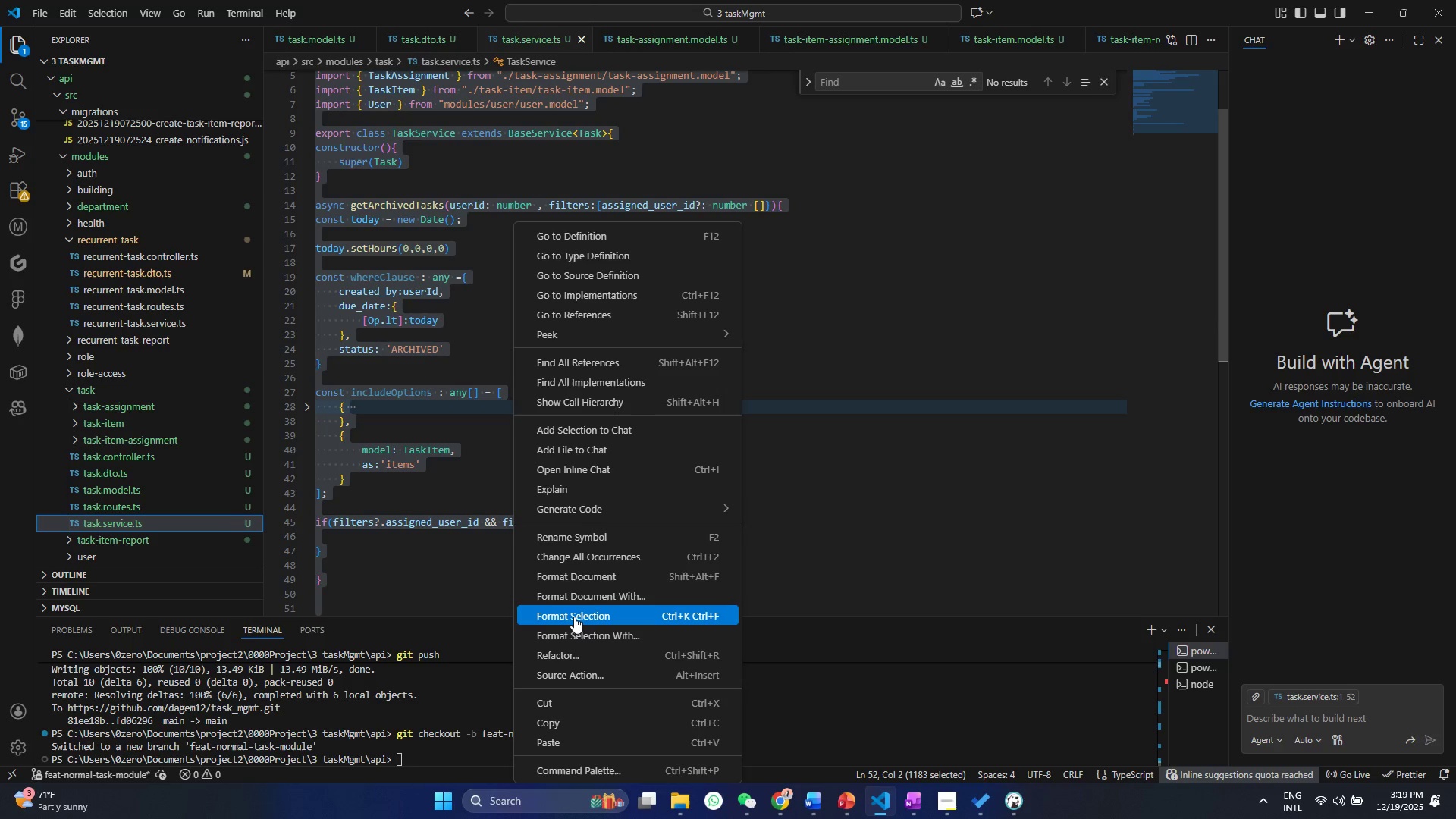 
left_click([574, 617])
 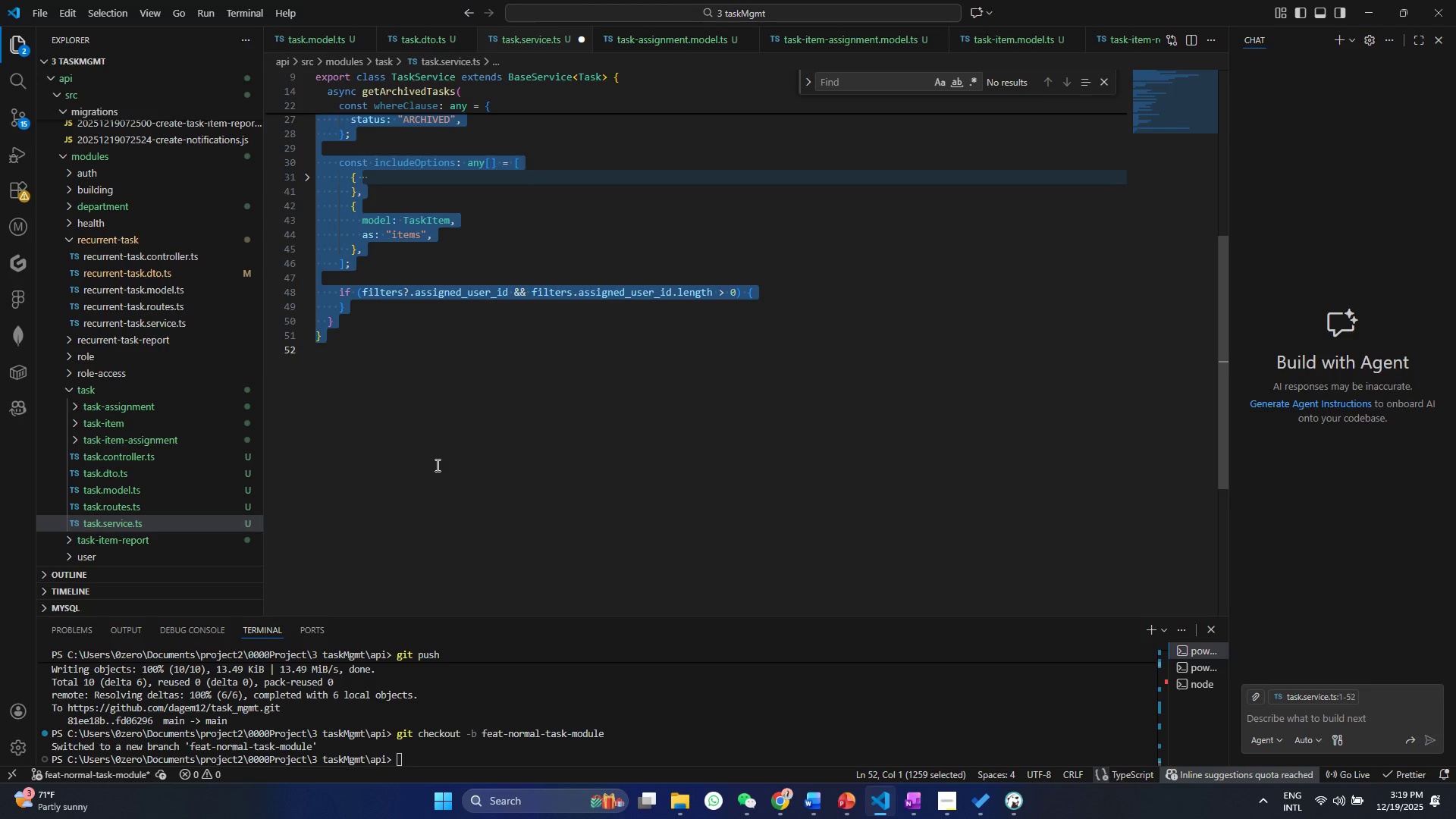 
left_click([436, 460])
 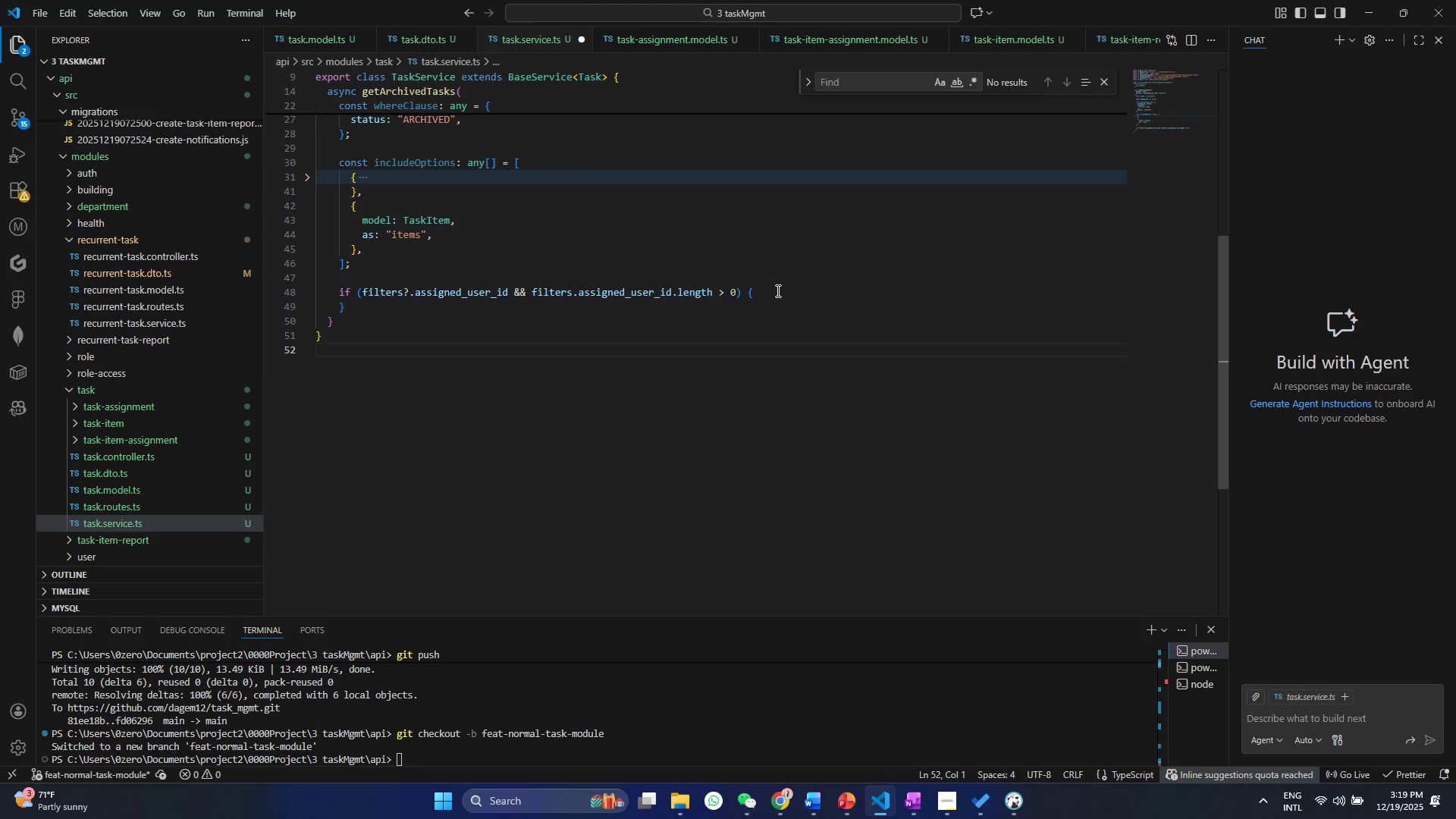 
left_click([777, 290])
 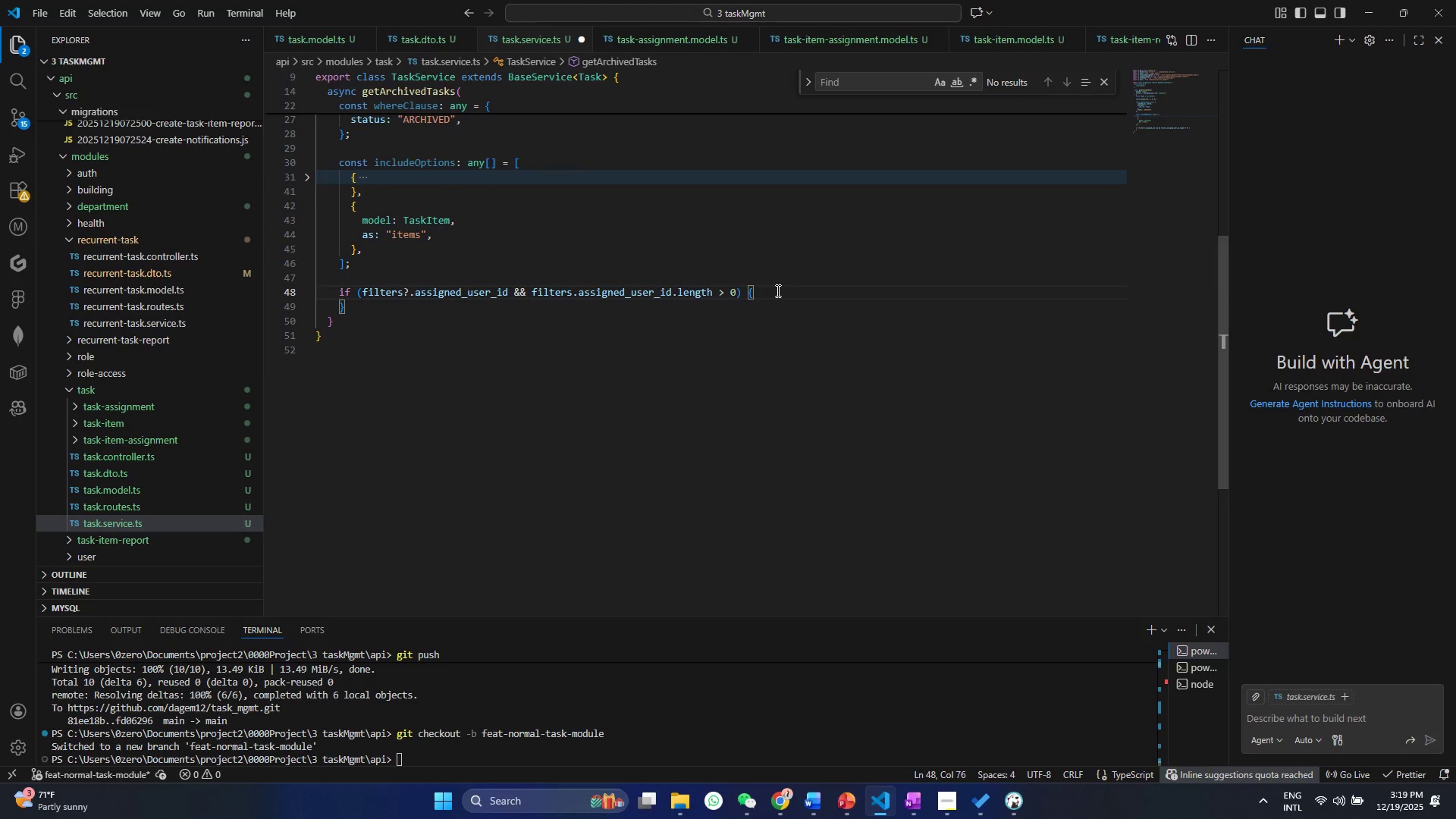 
key(Enter)
 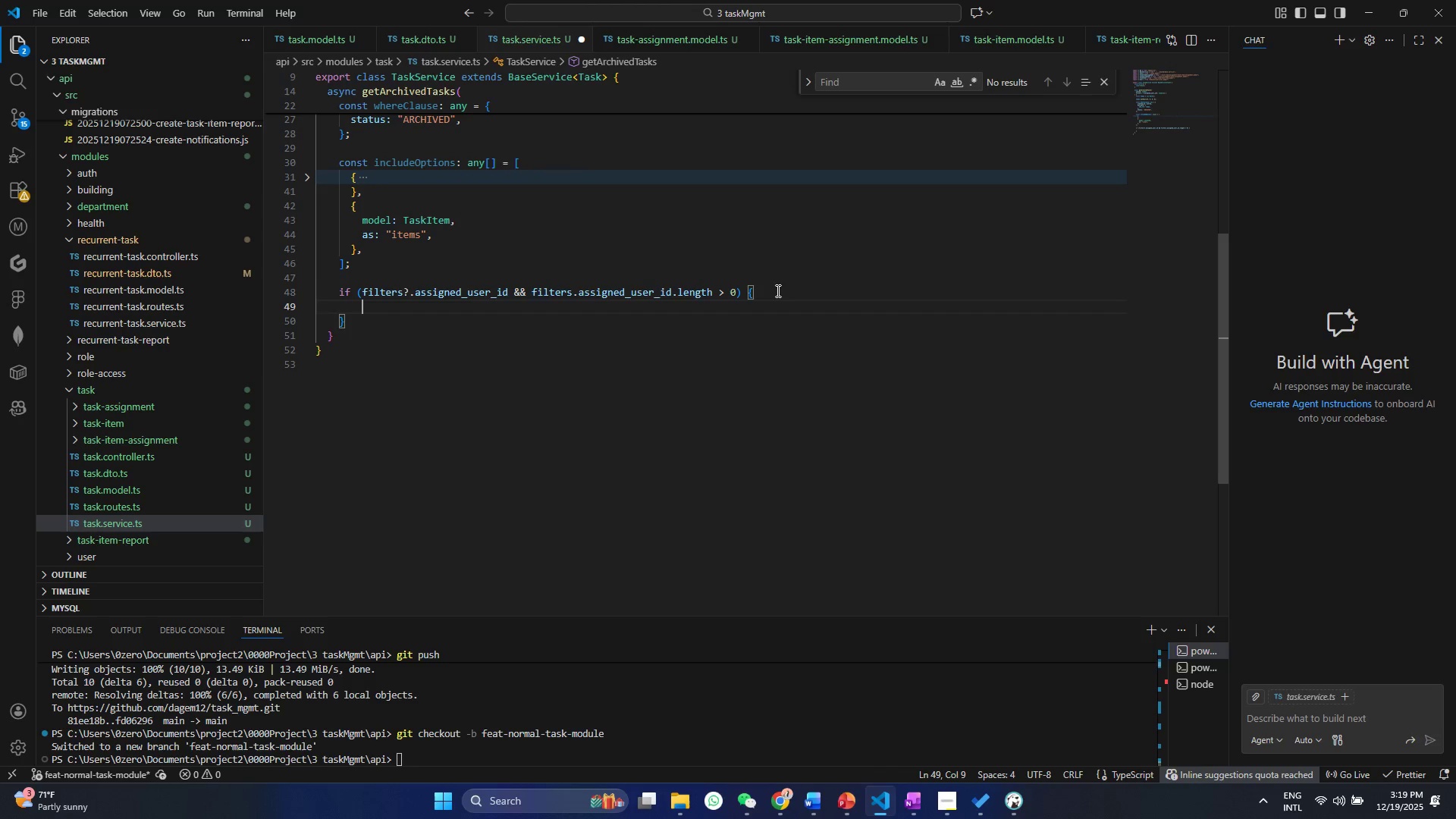 
type(in)
 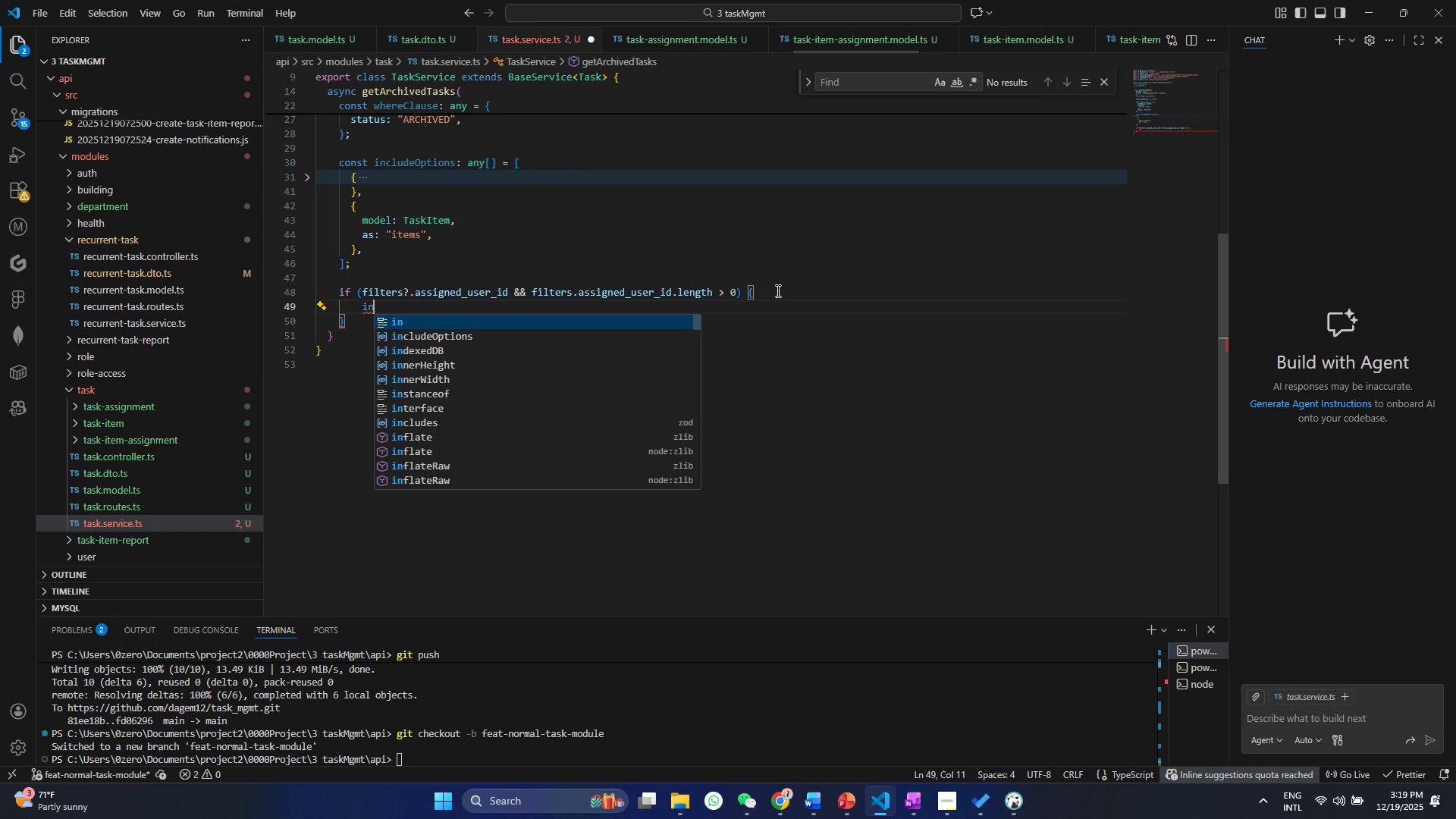 
key(ArrowDown)
 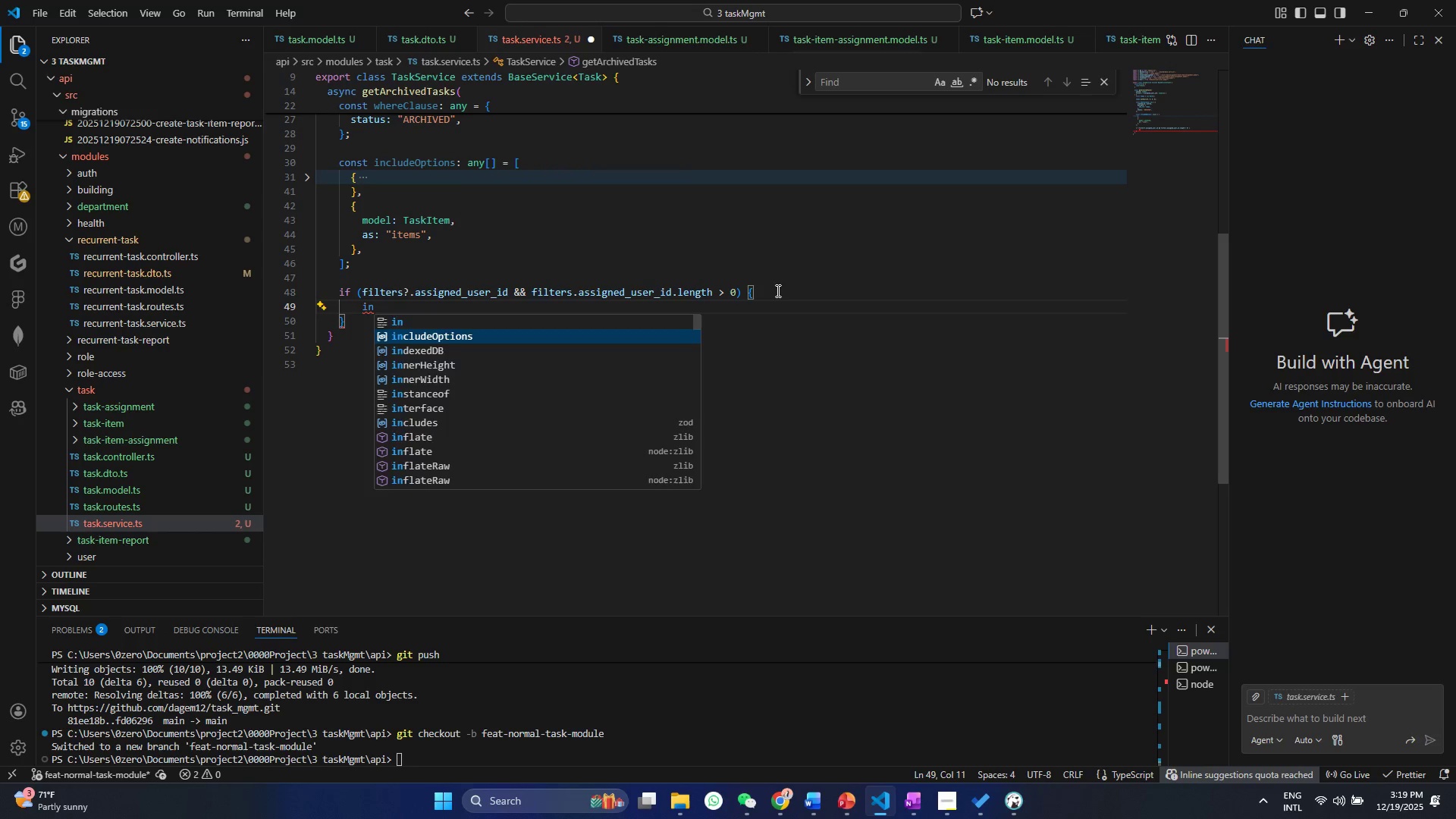 
key(Enter)
 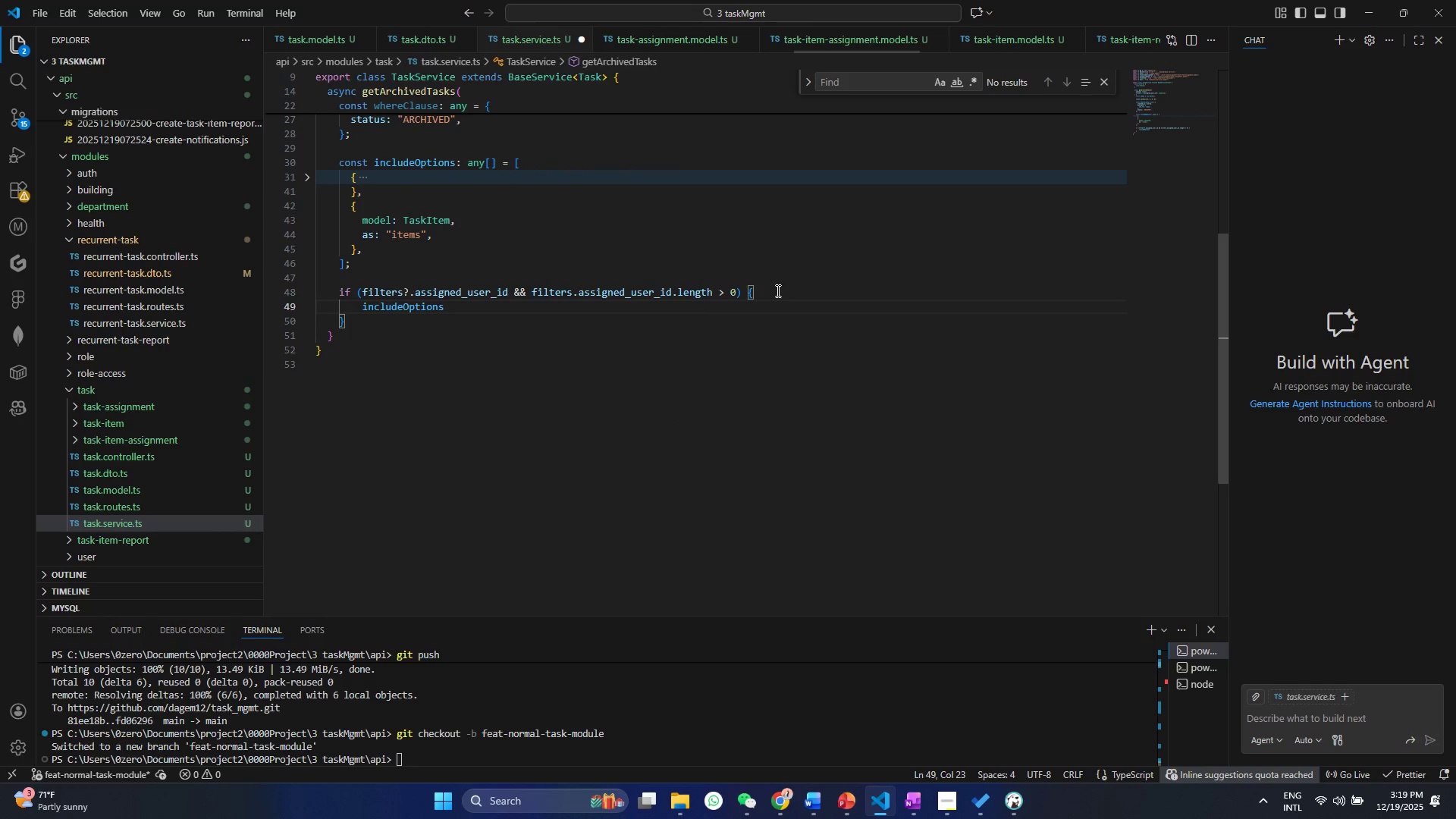 
key(BracketLeft)
 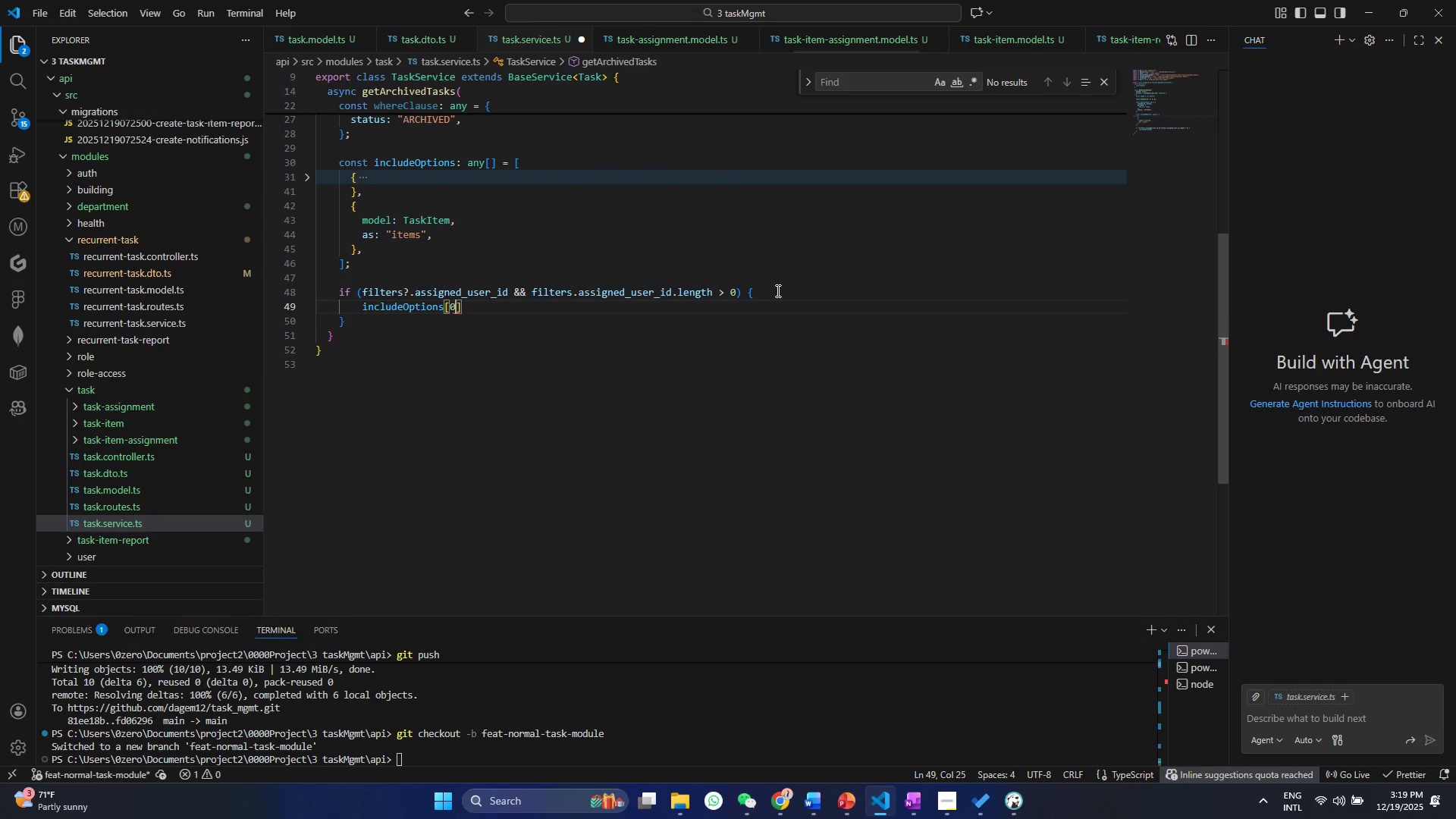 
key(0)
 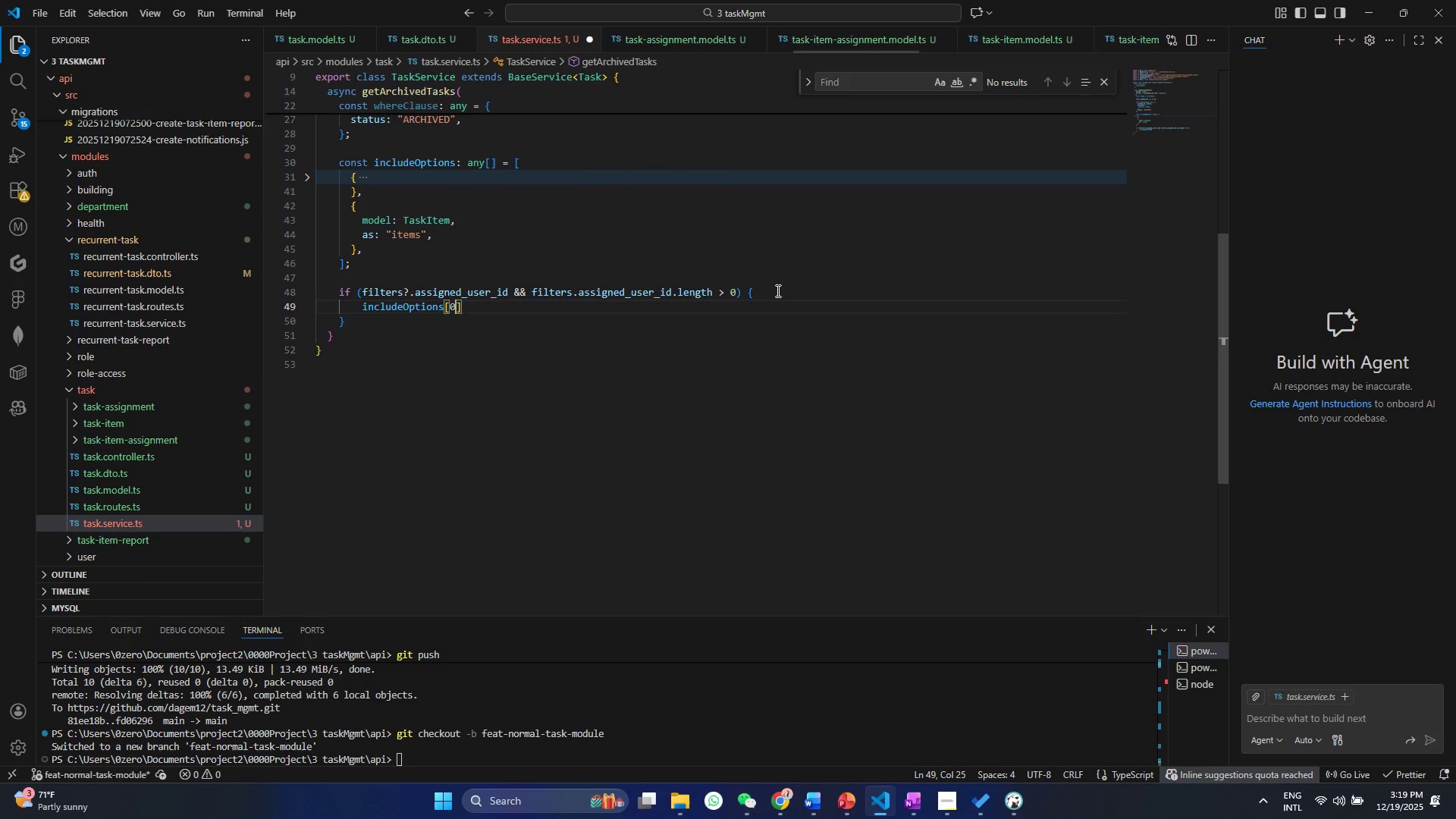 
key(ArrowRight)
 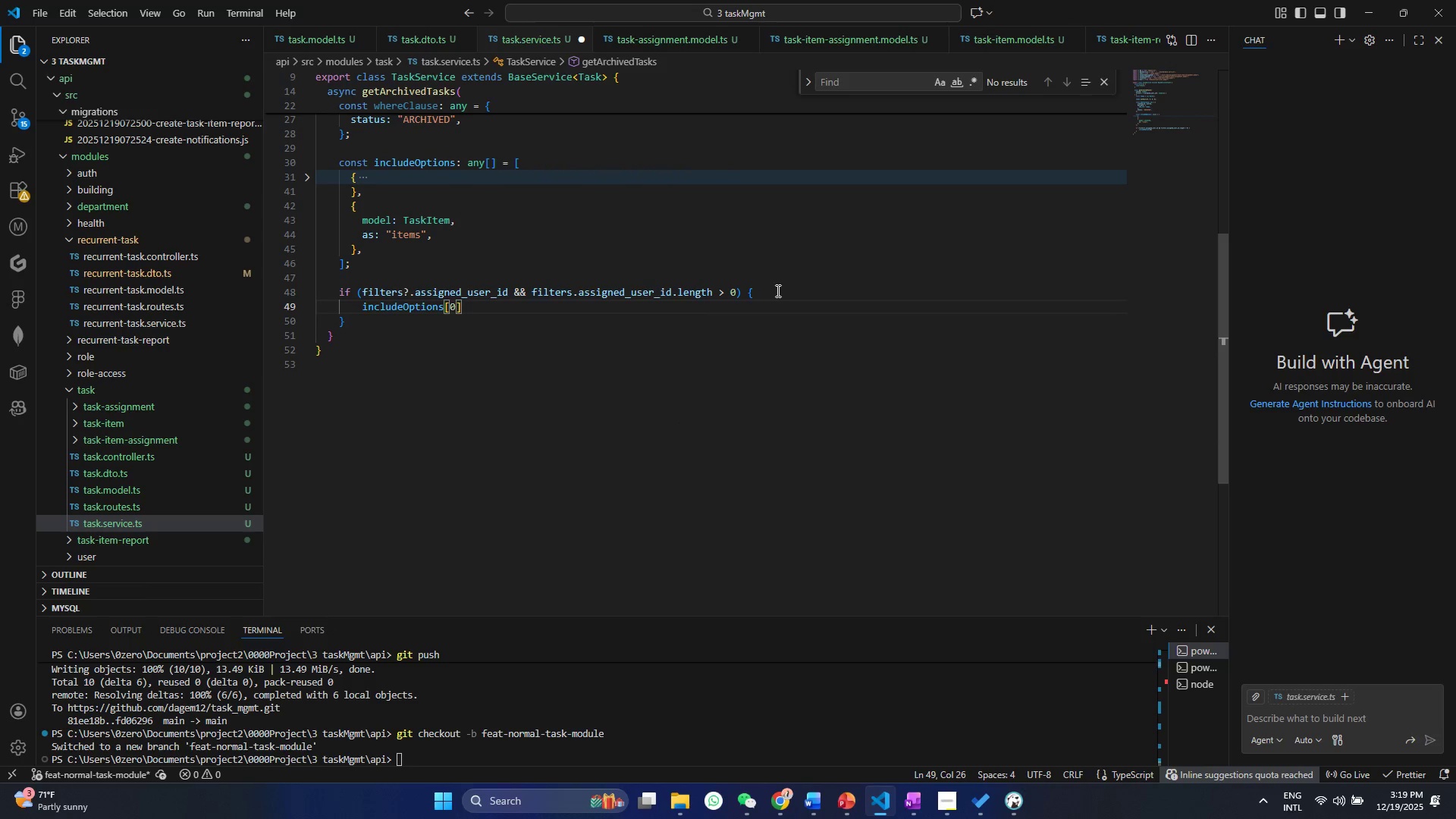 
type(.whe)
 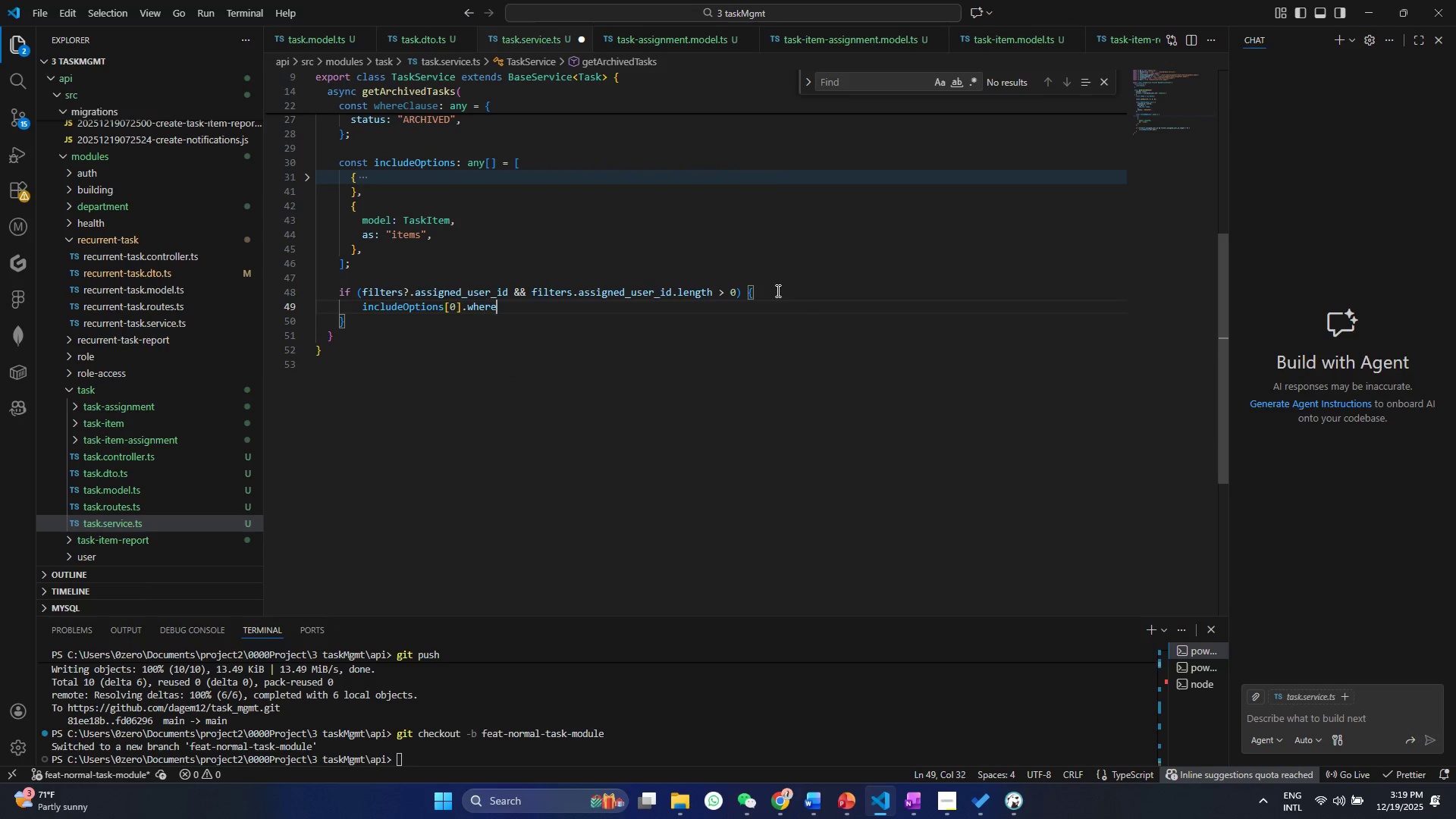 
key(Enter)
 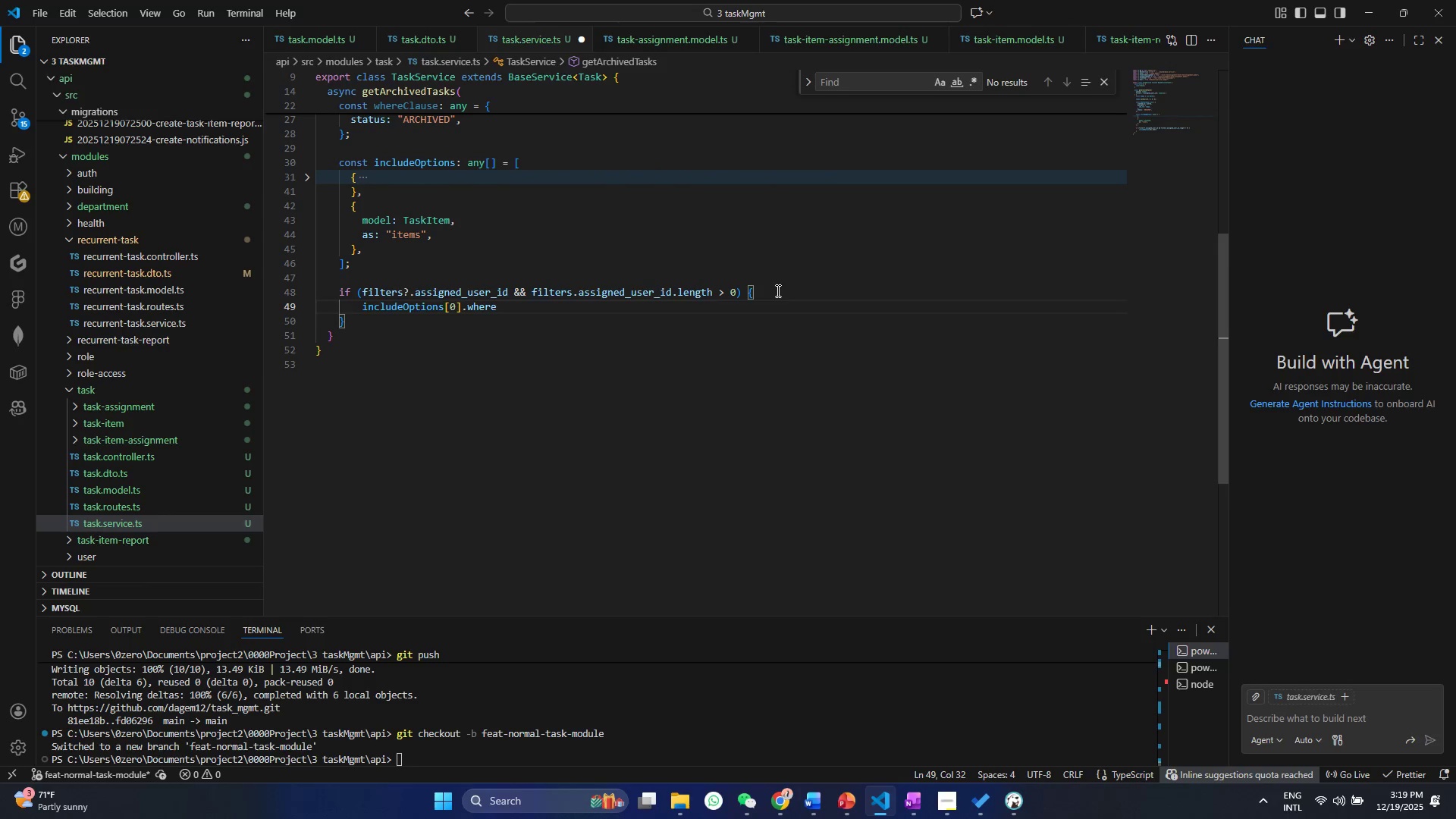 
key(Equal)
 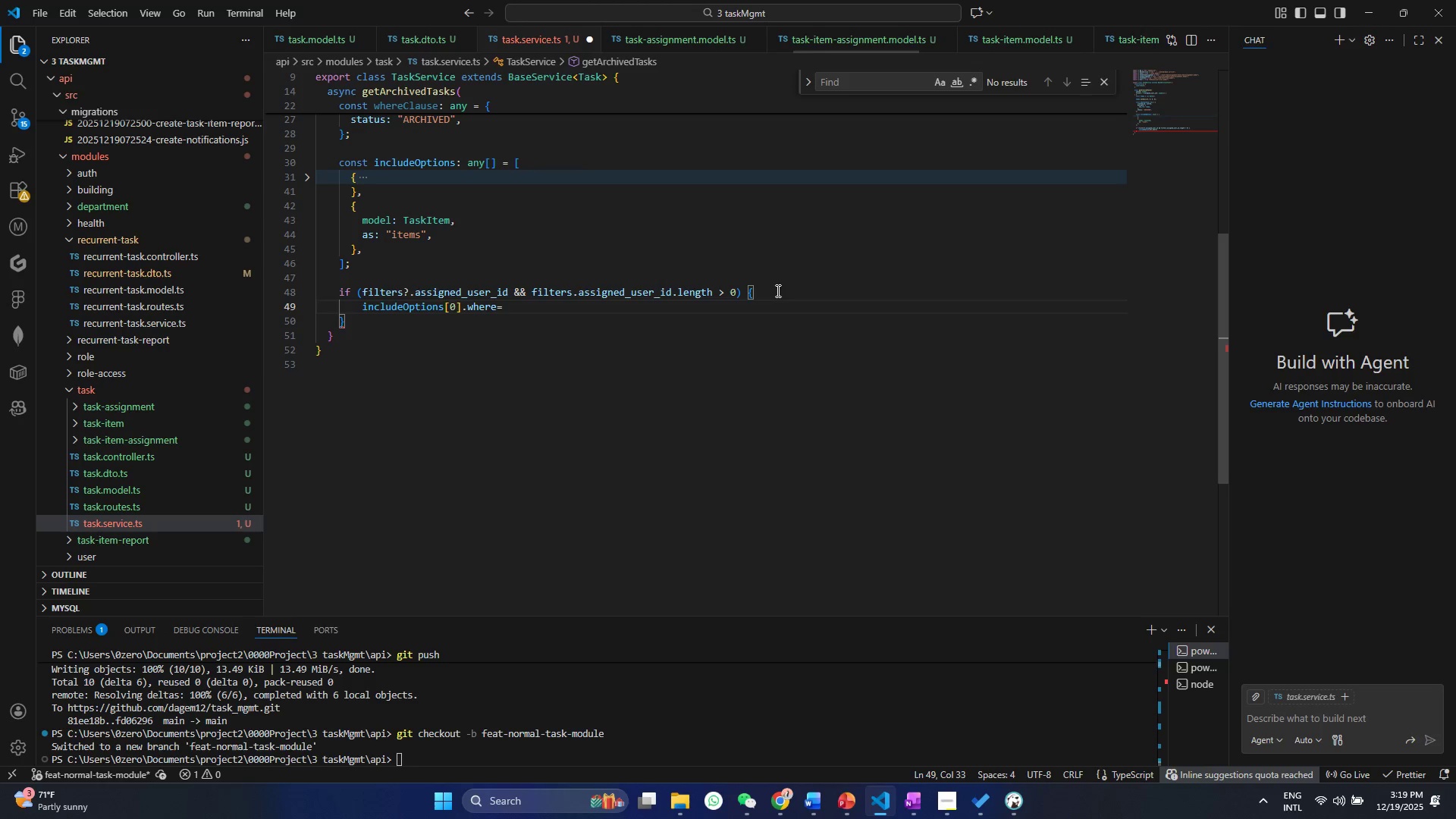 
key(Shift+BracketLeft)
 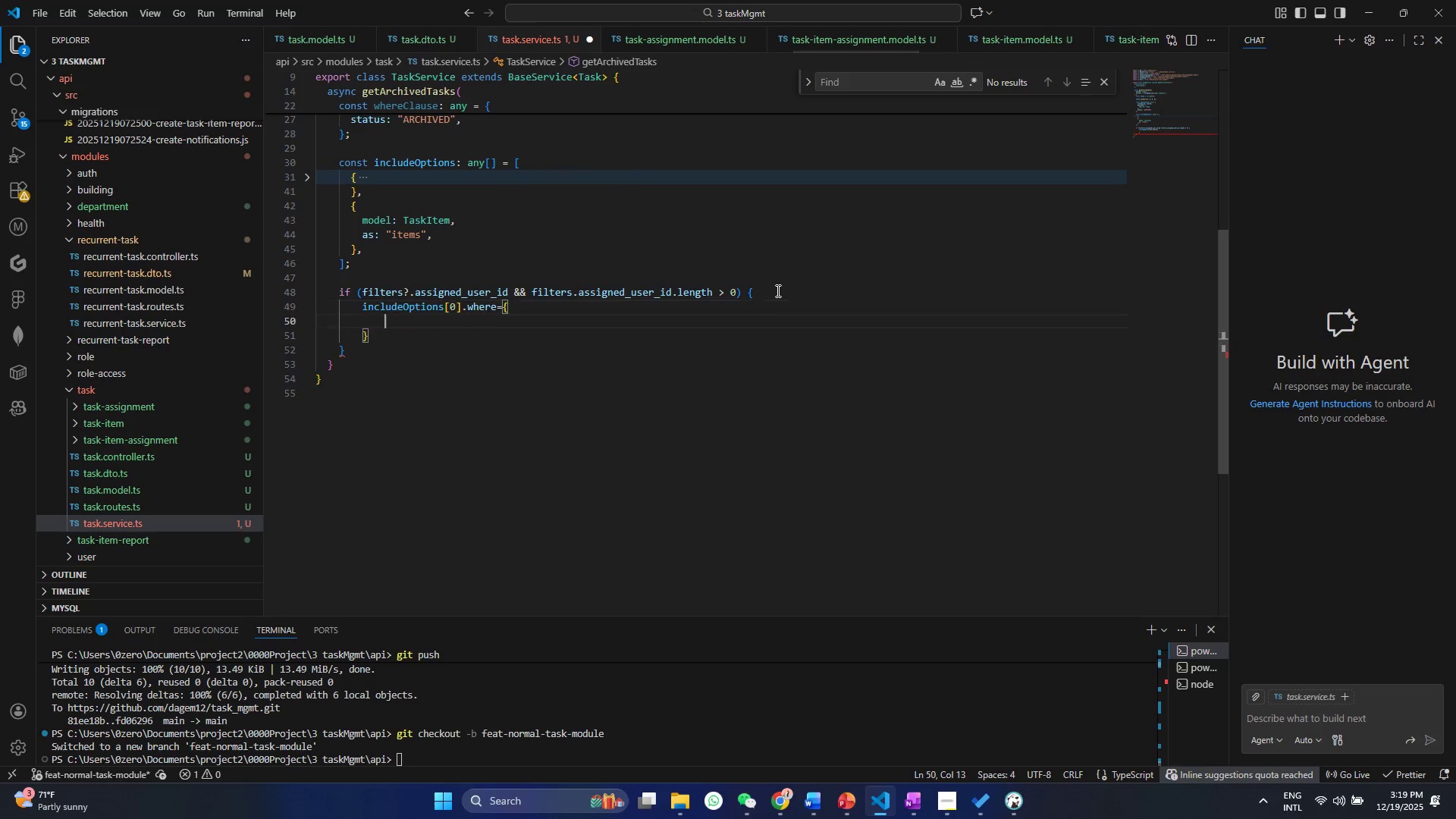 
key(Enter)
 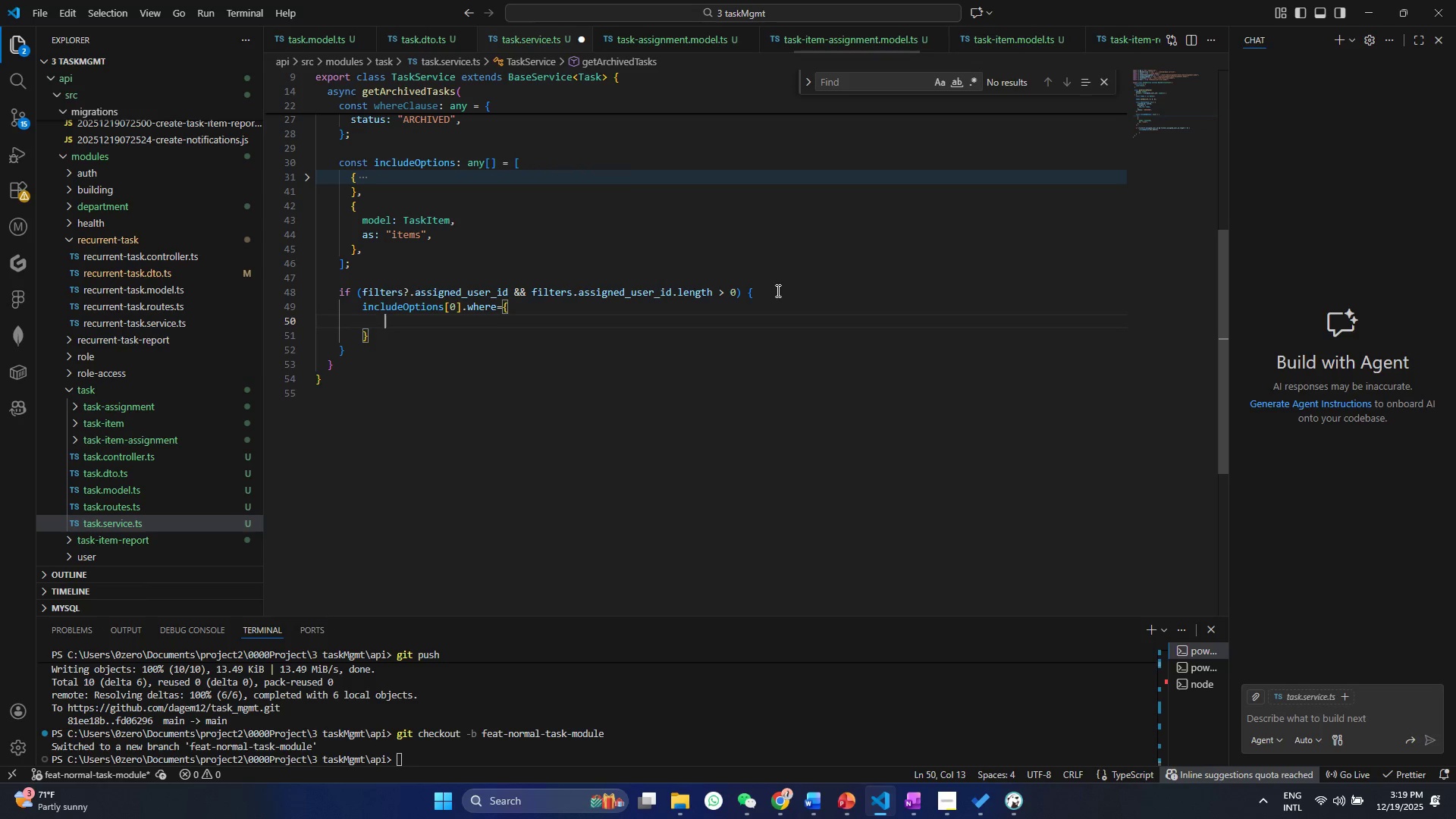 
type(user)
 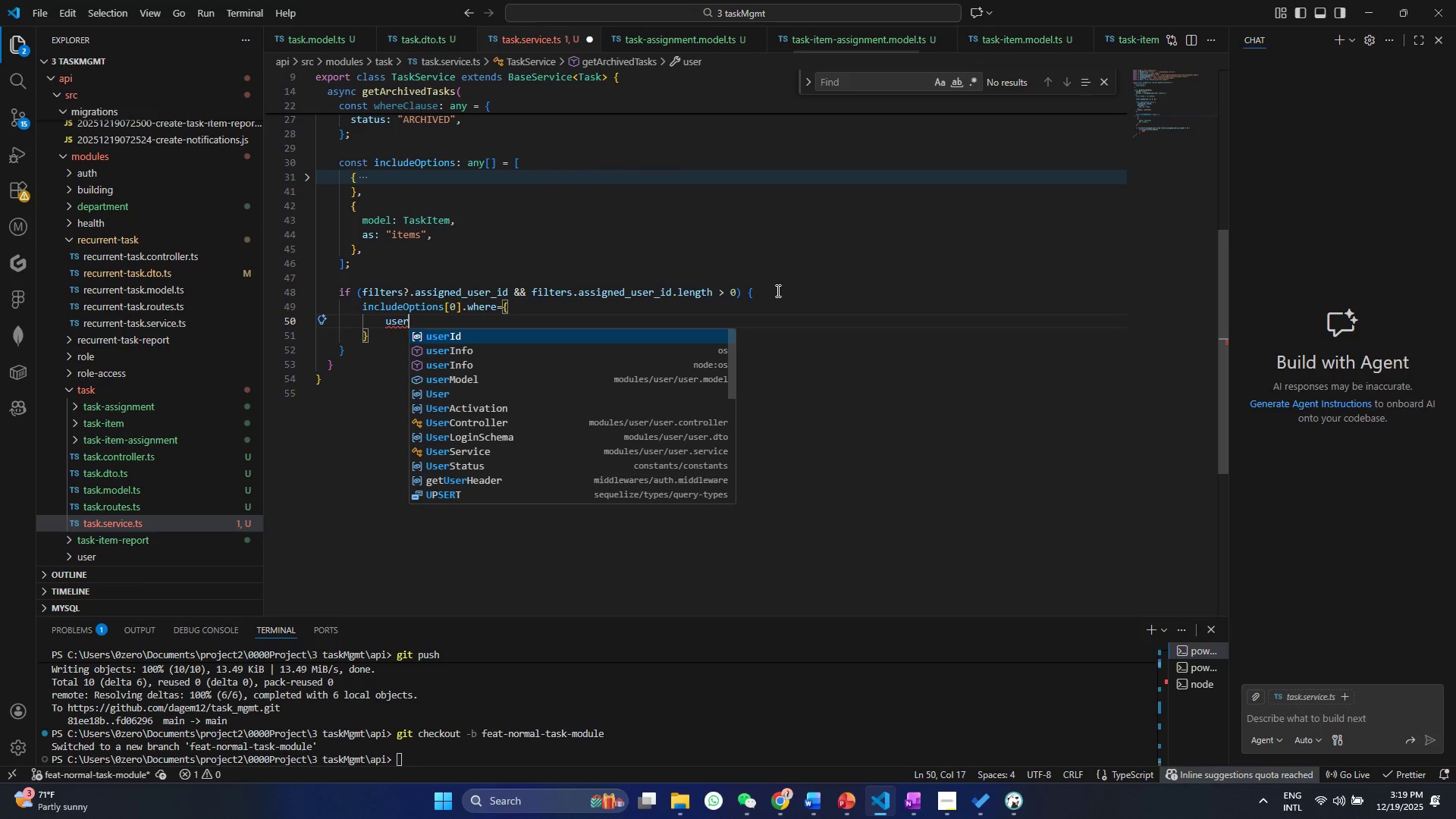 
key(ArrowDown)
 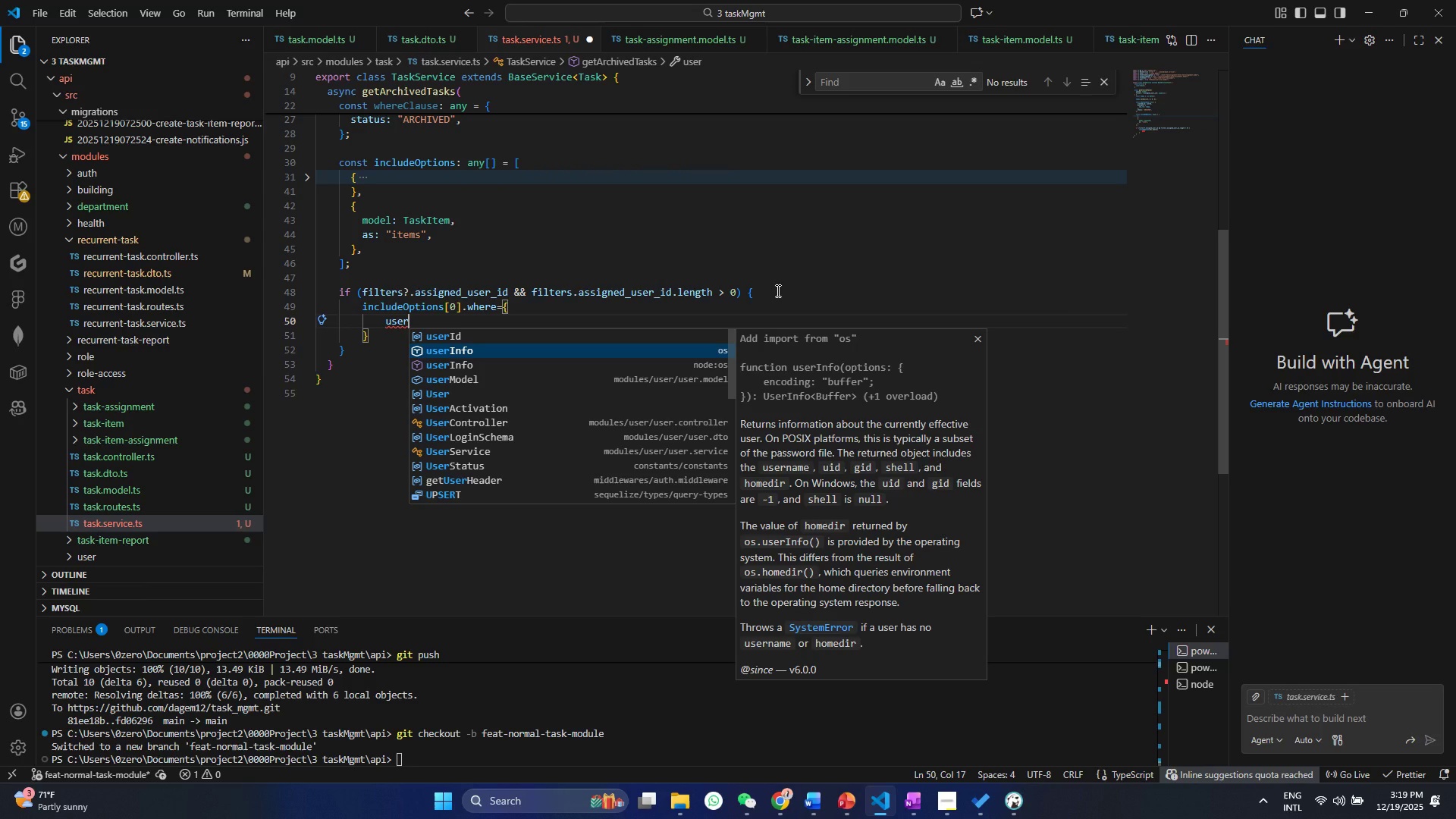 
type(_id:{[O)
 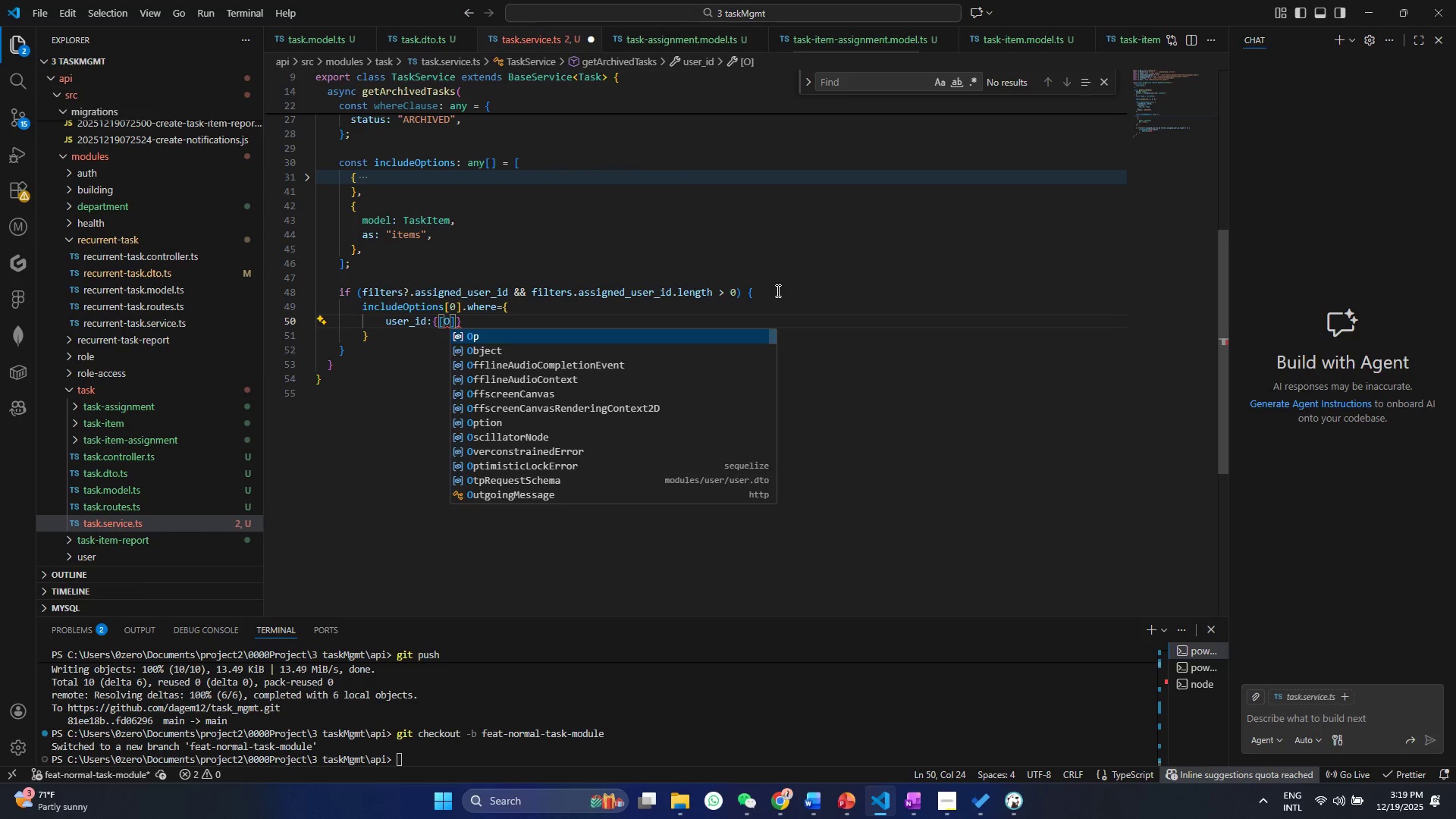 
key(Enter)
 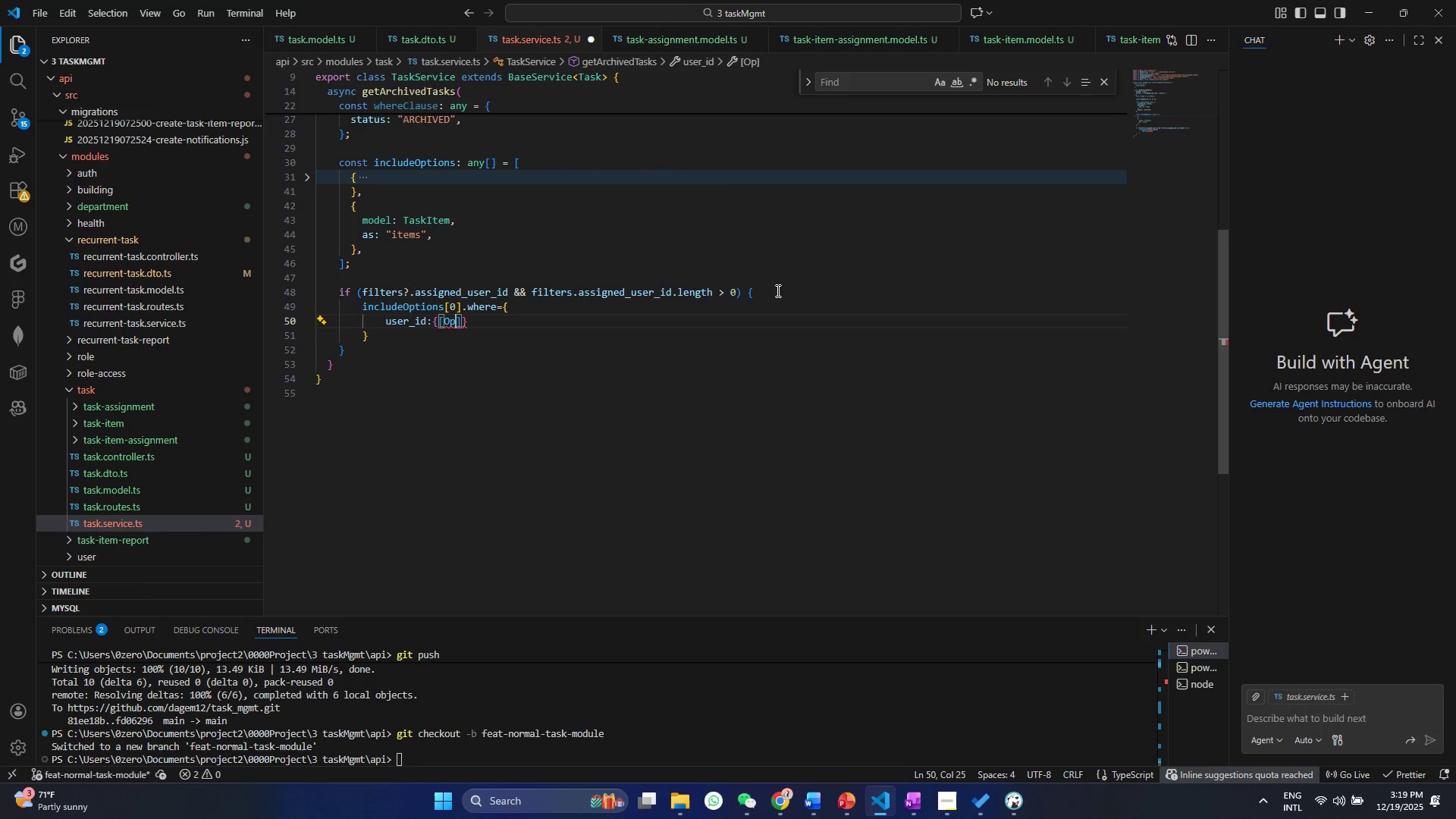 
type(.in)
 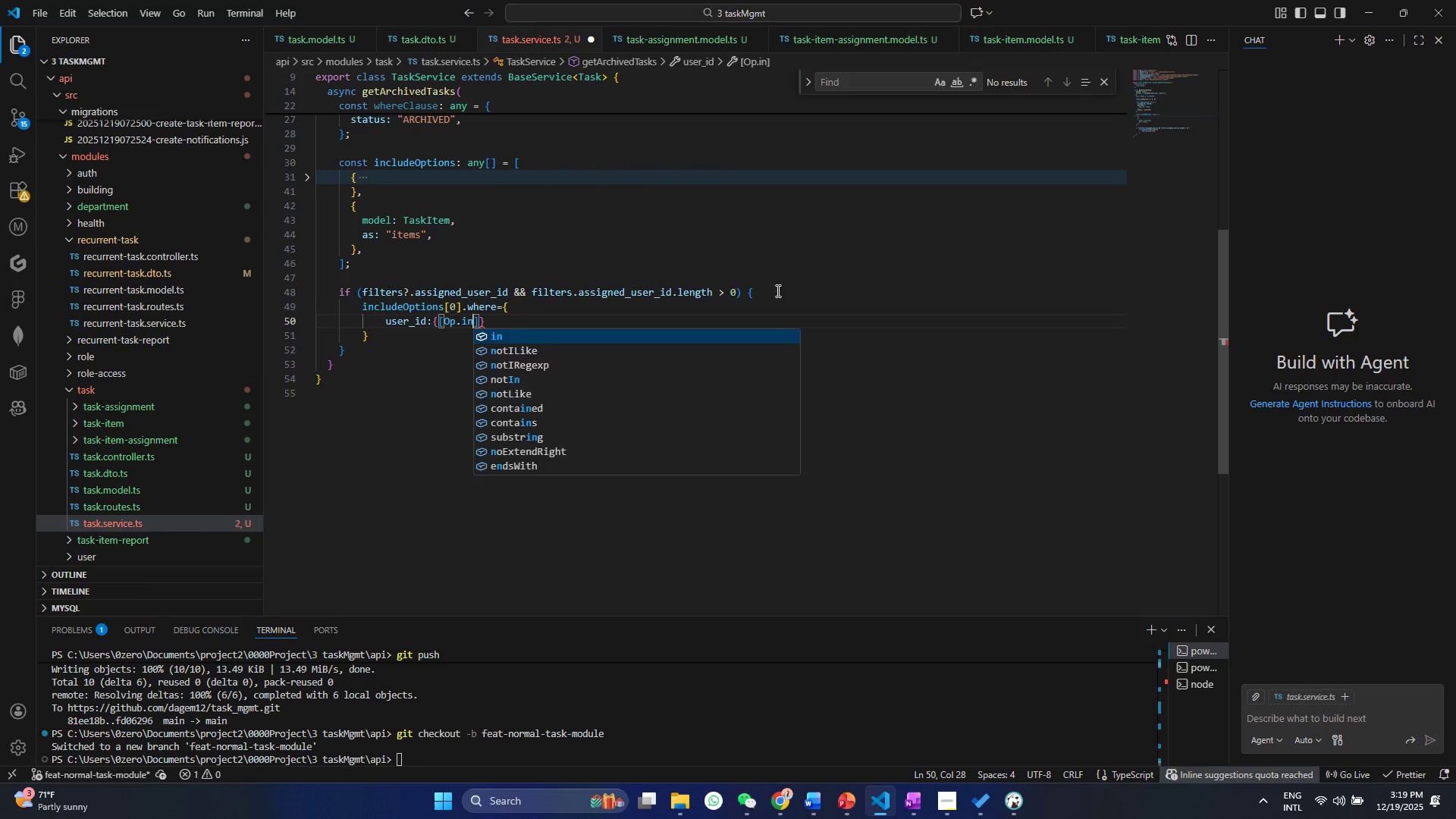 
key(Enter)
 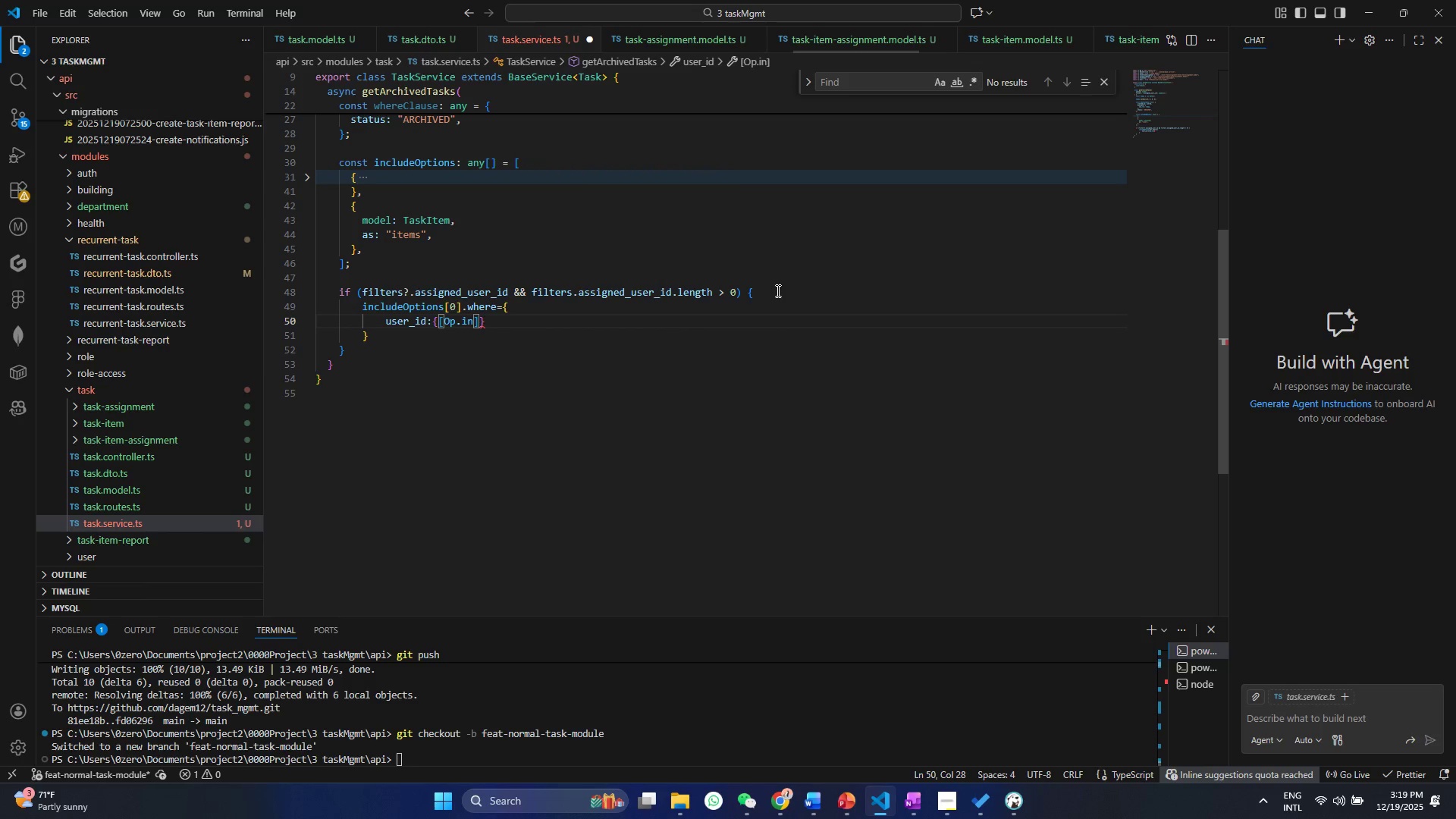 
key(ArrowRight)
 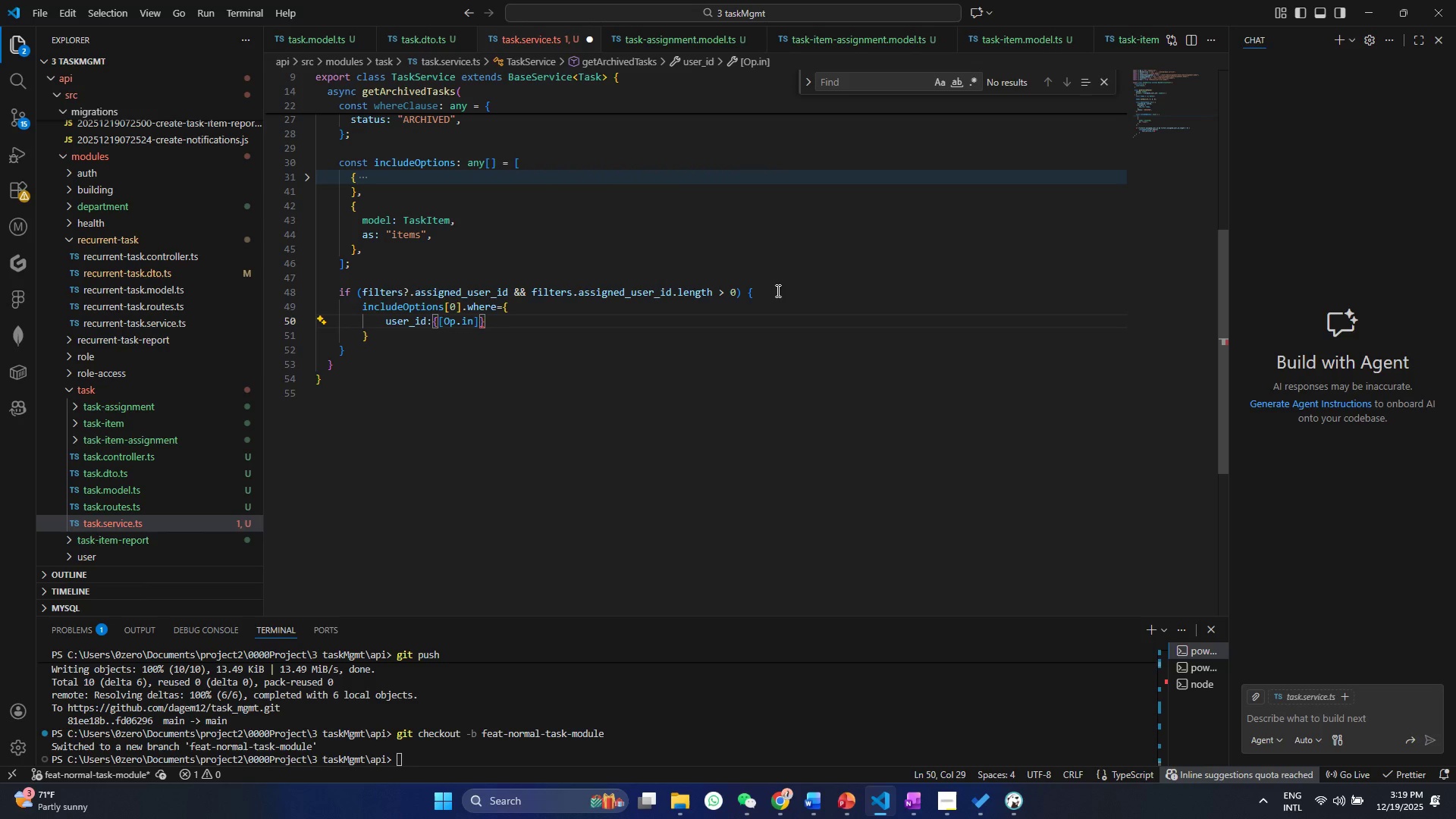 
type(: filters)
 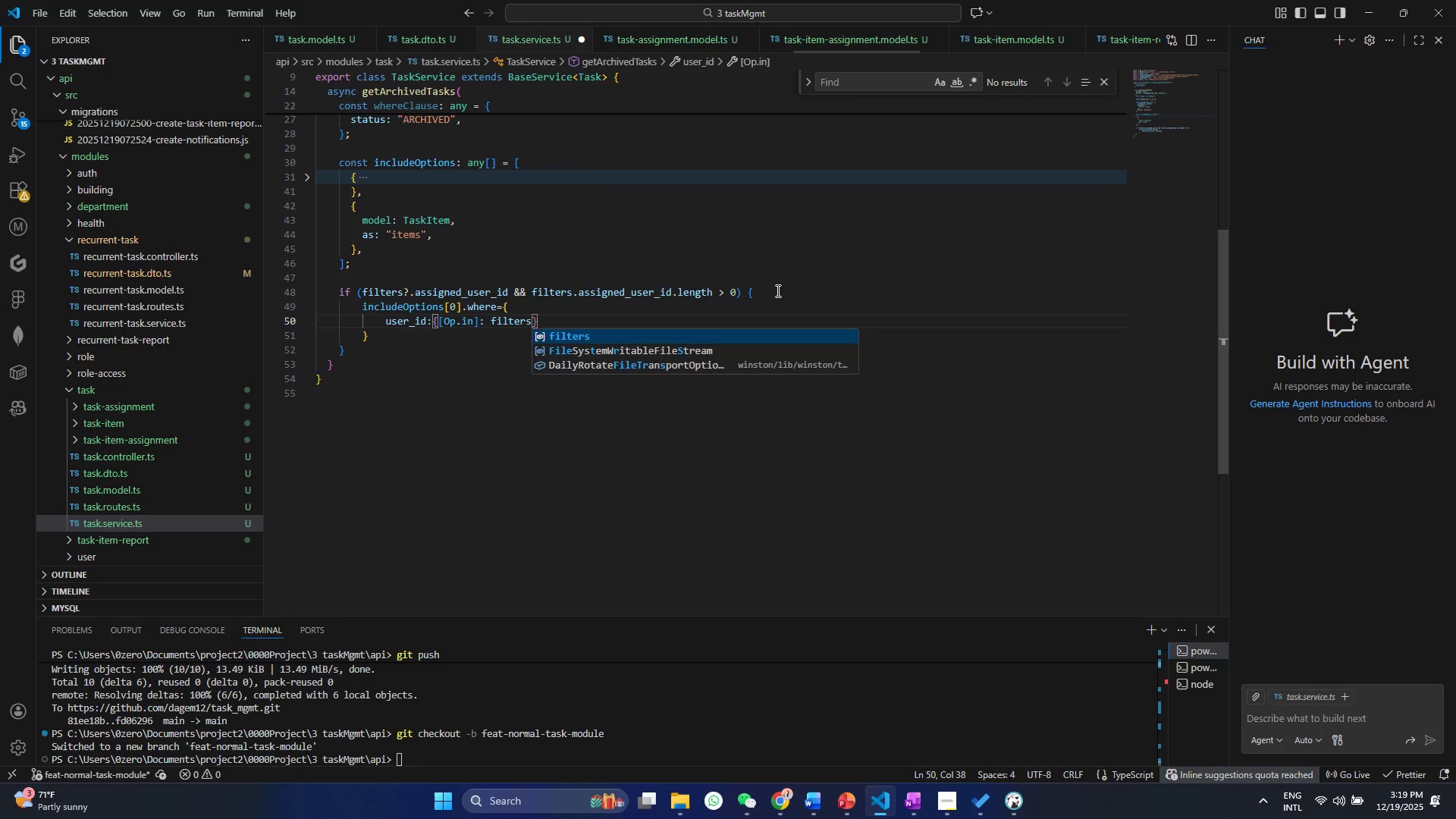 
key(Enter)
 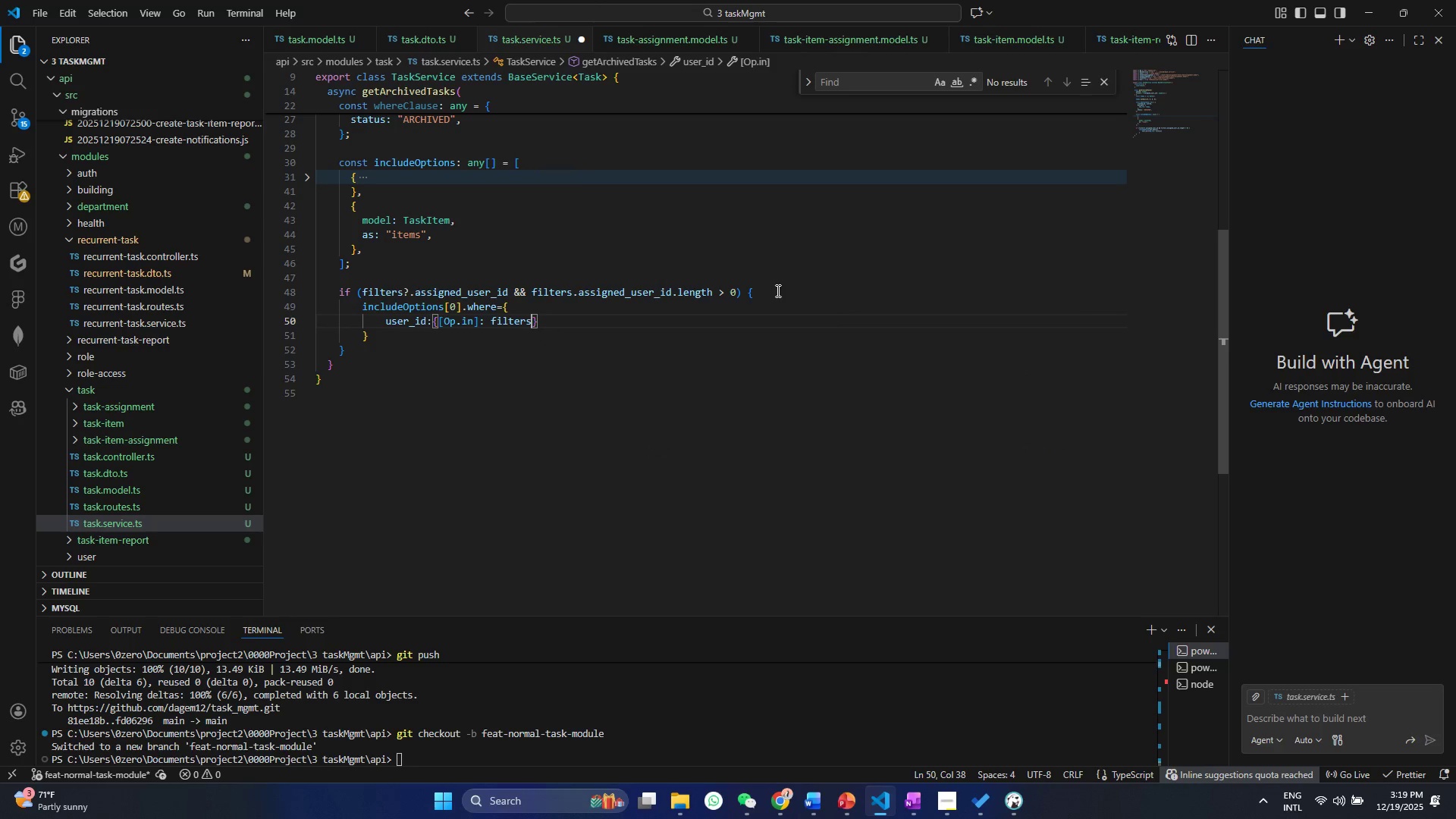 
type(.as)
 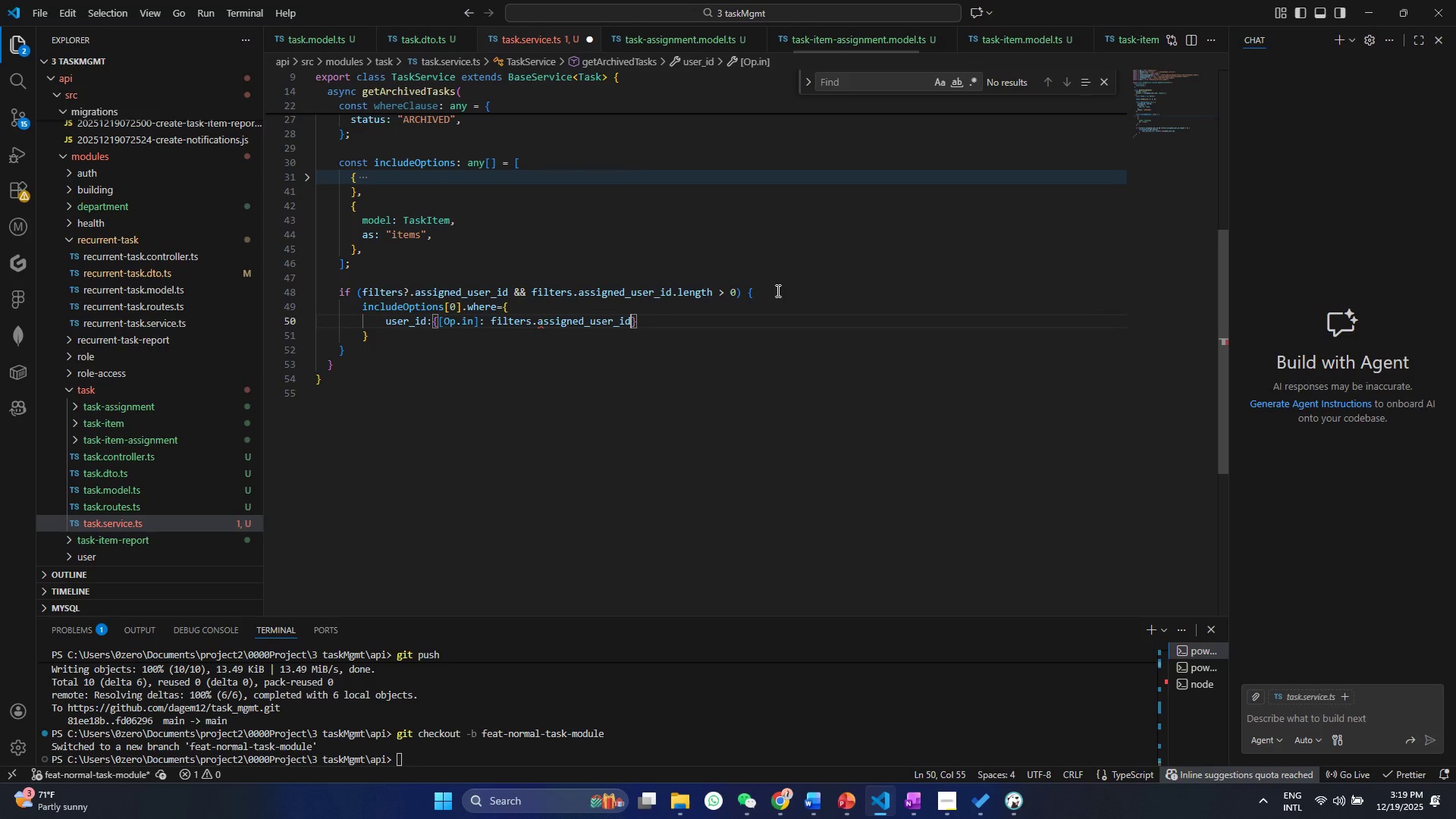 
key(Enter)
 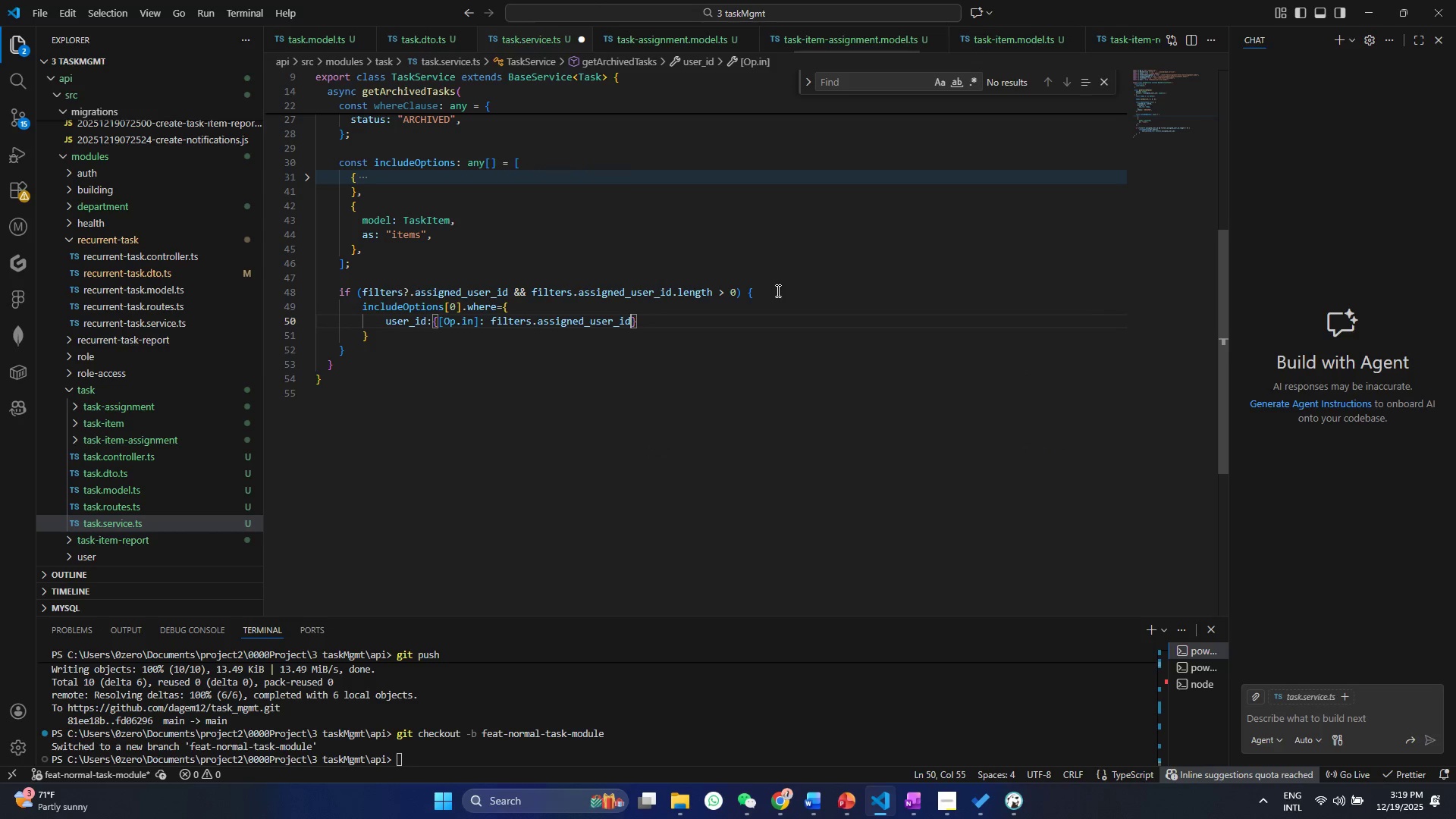 
key(Control+ControlLeft)
 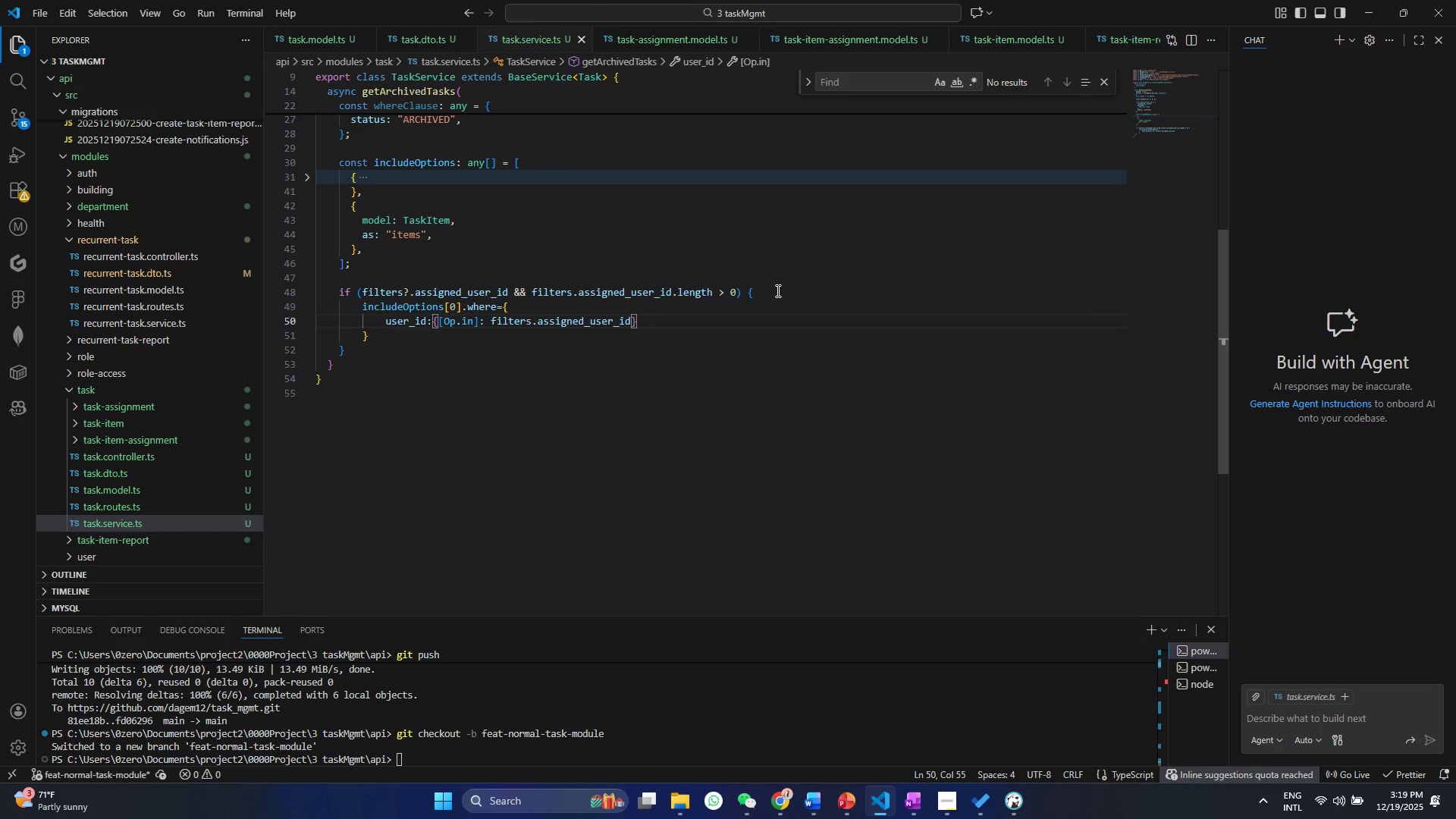 
key(Control+S)
 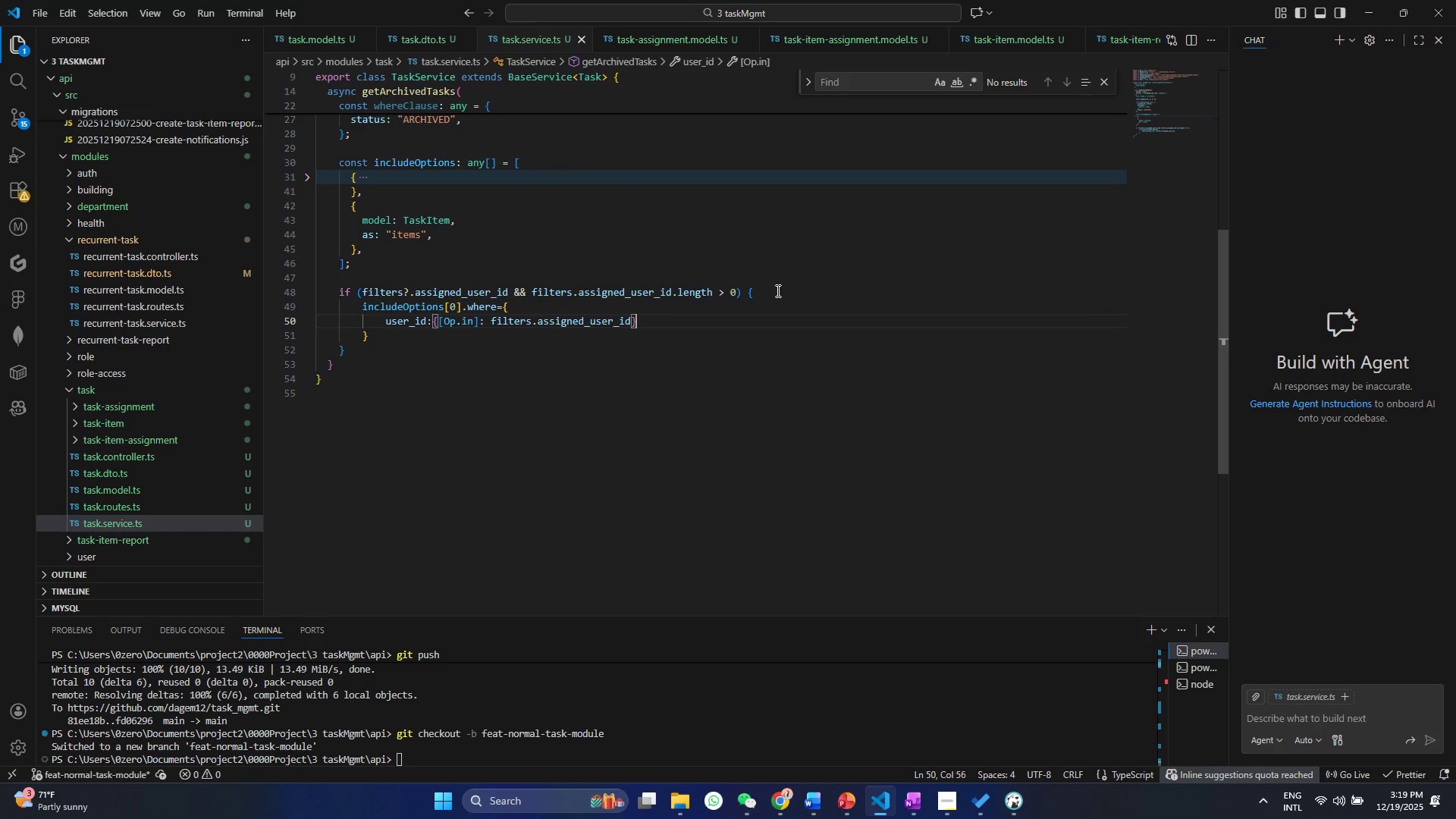 
key(ArrowRight)
 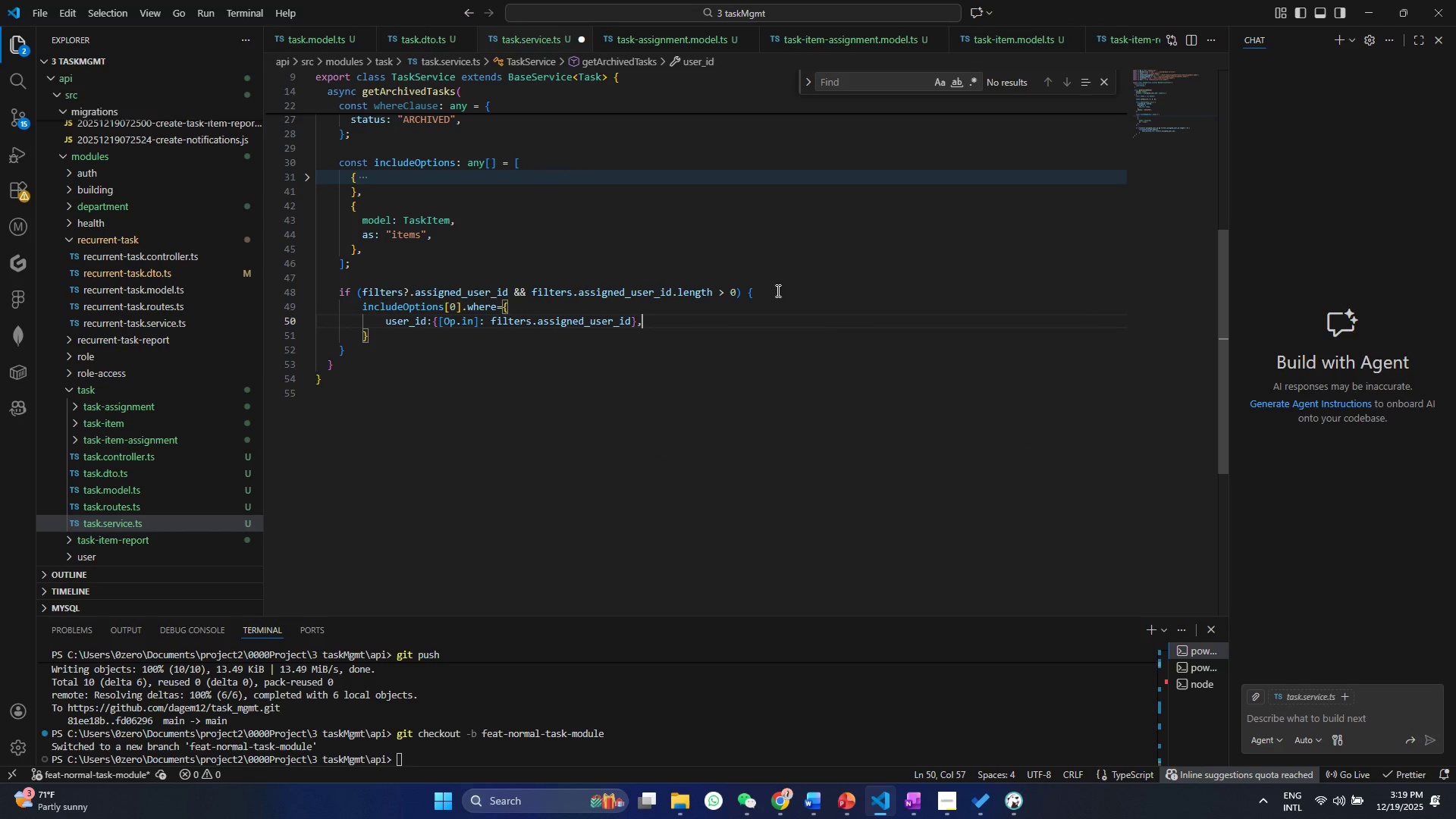 
key(Comma)
 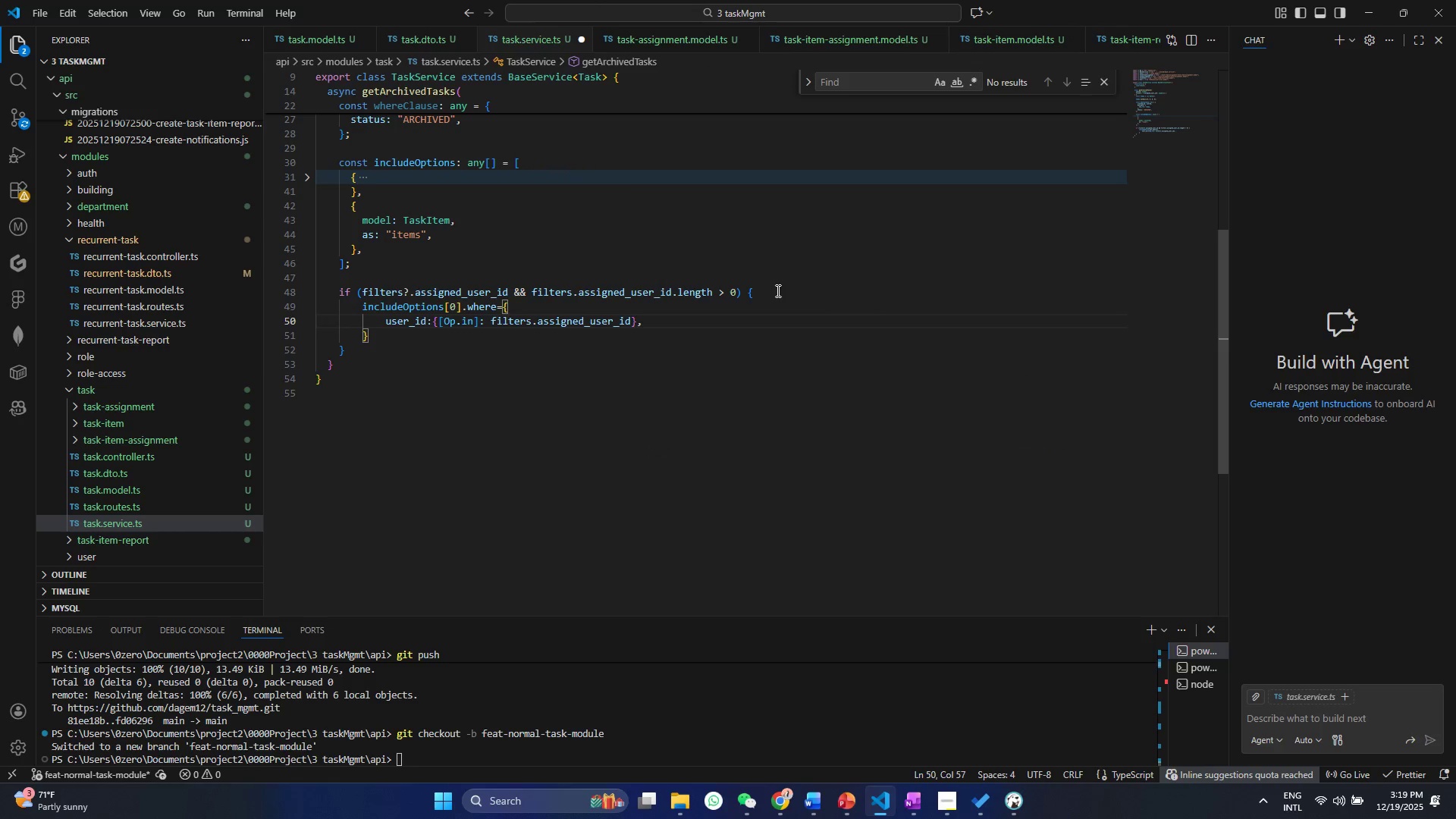 
key(ArrowDown)
 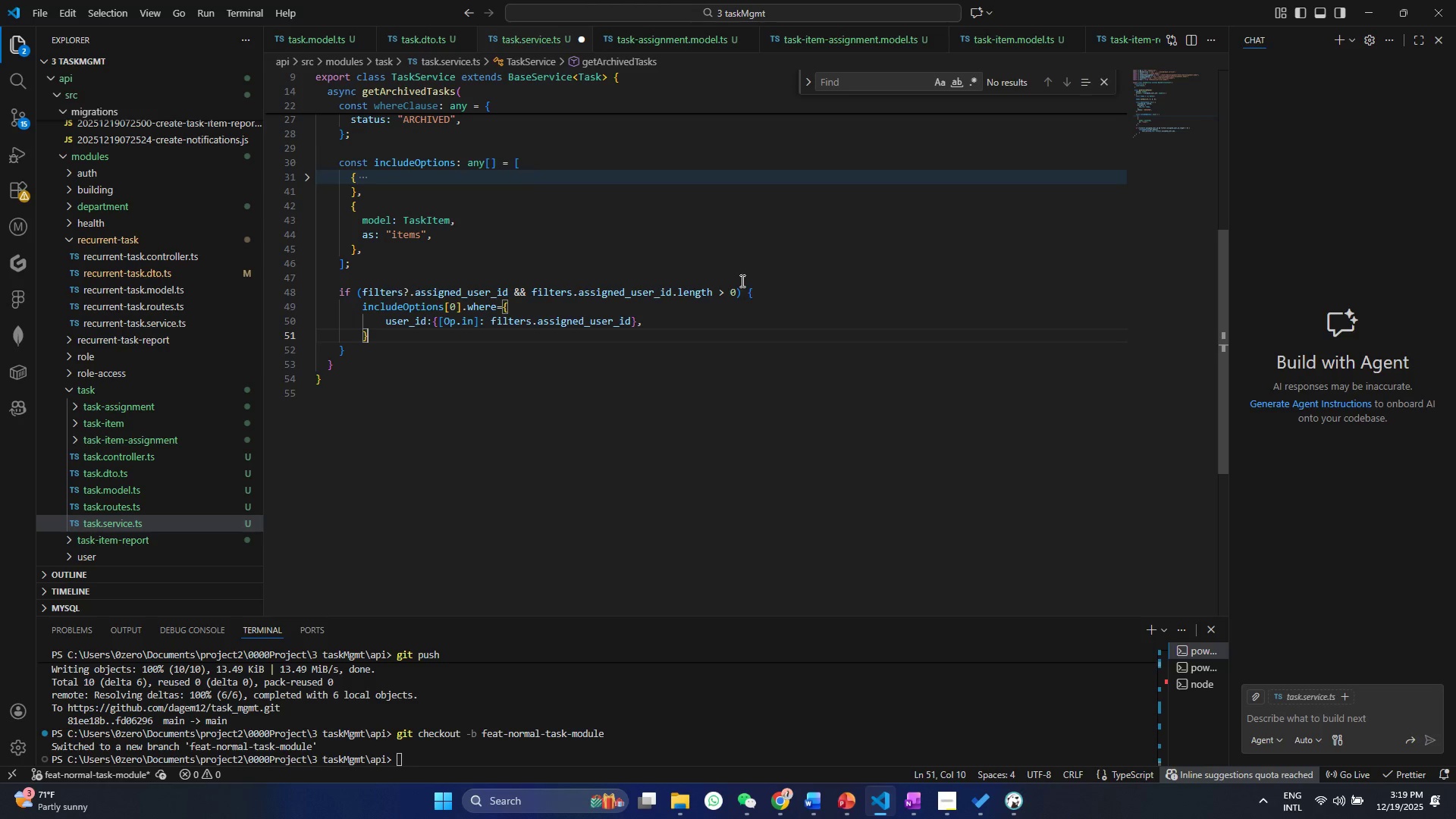 
left_click([413, 341])
 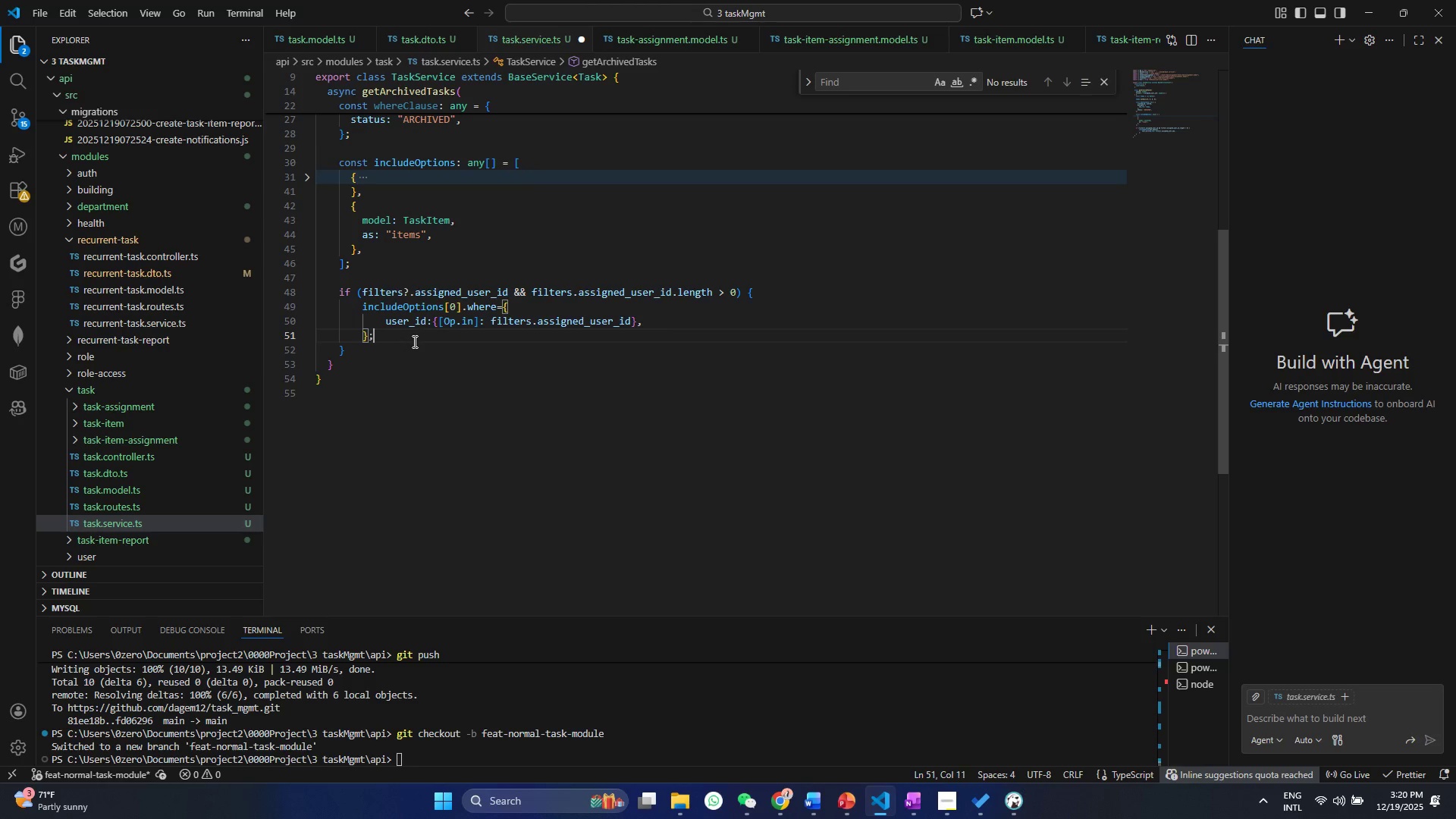 
key(Semicolon)
 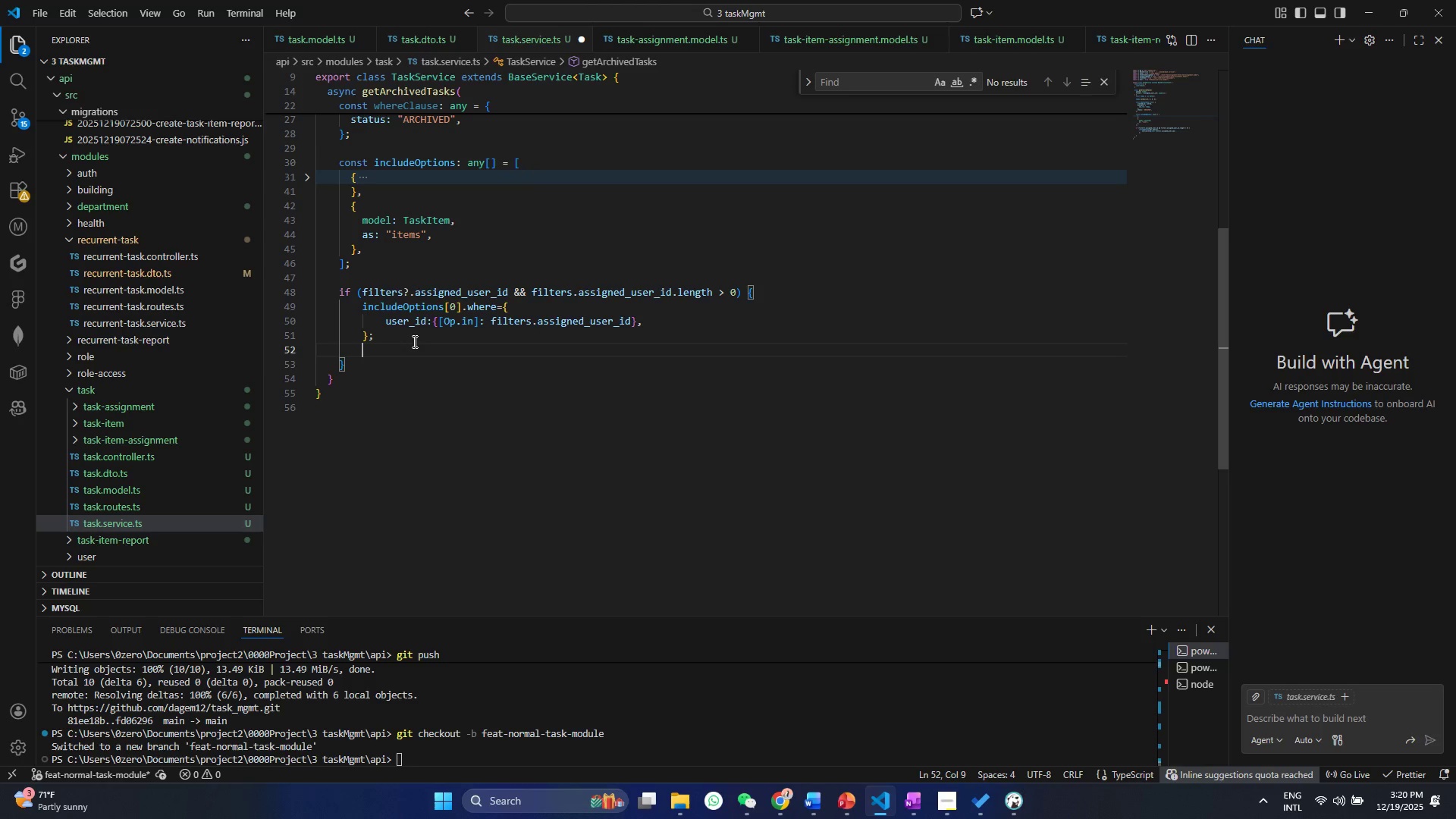 
key(Enter)
 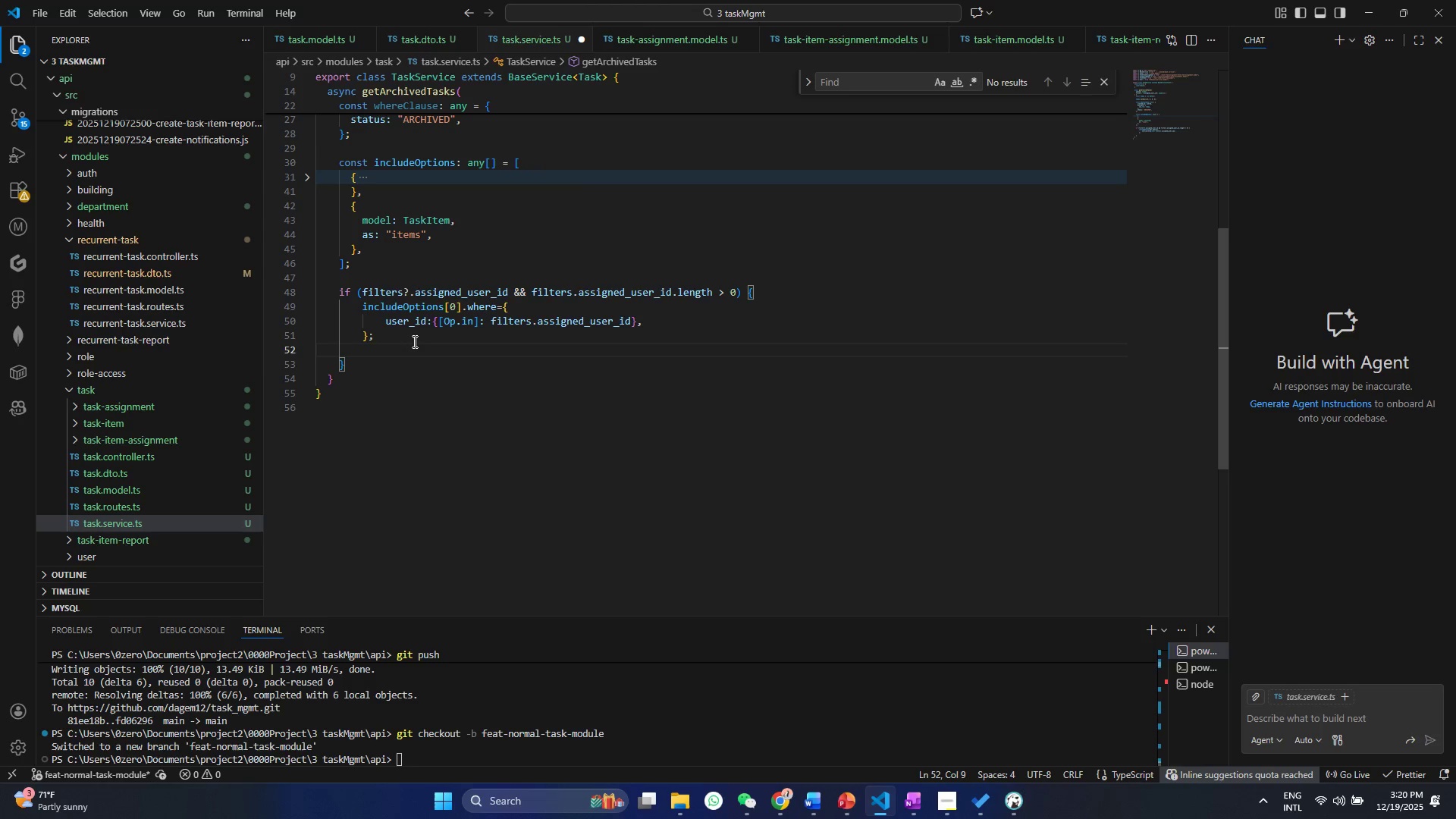 
type(in)
 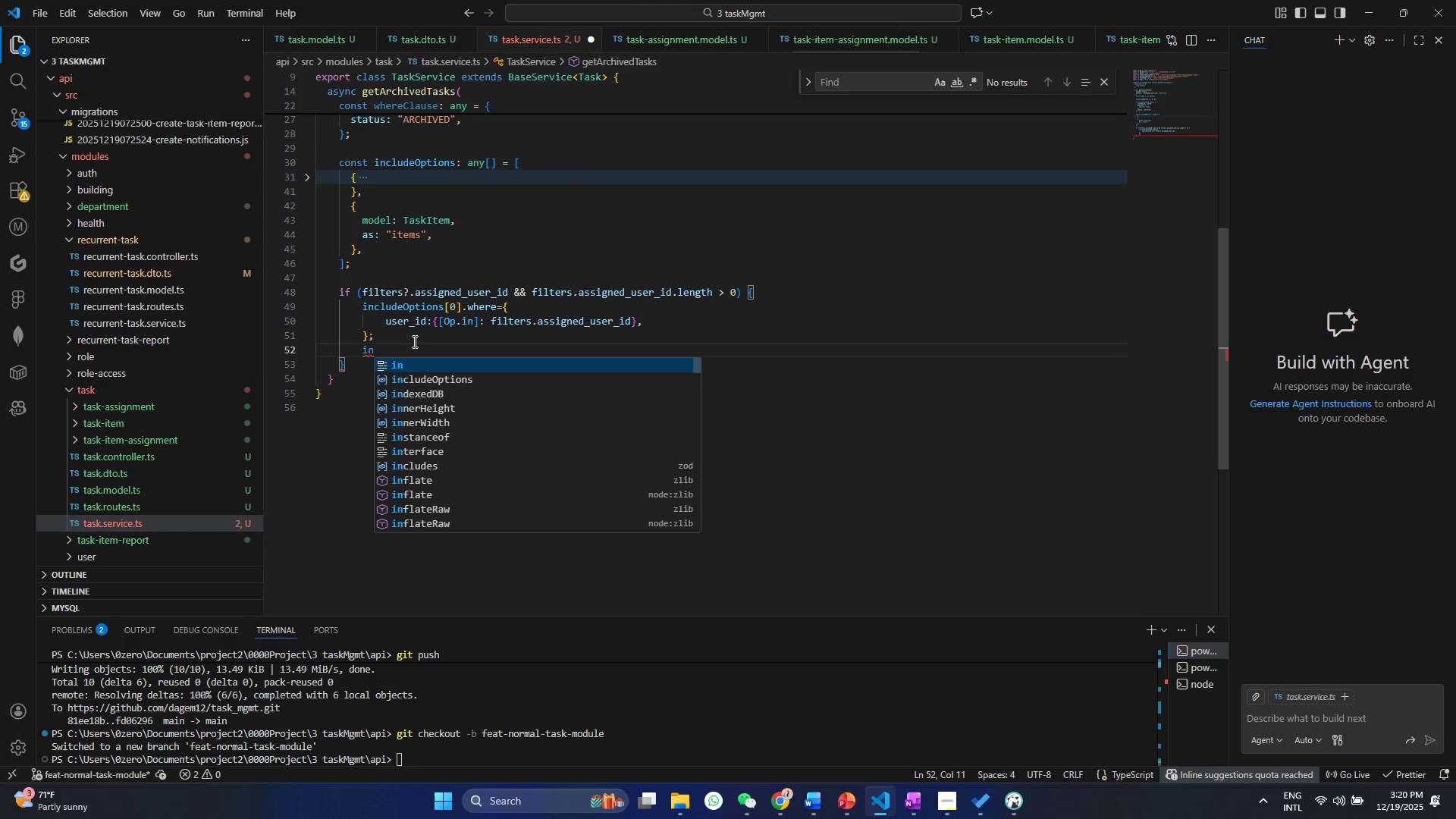 
key(ArrowDown)
 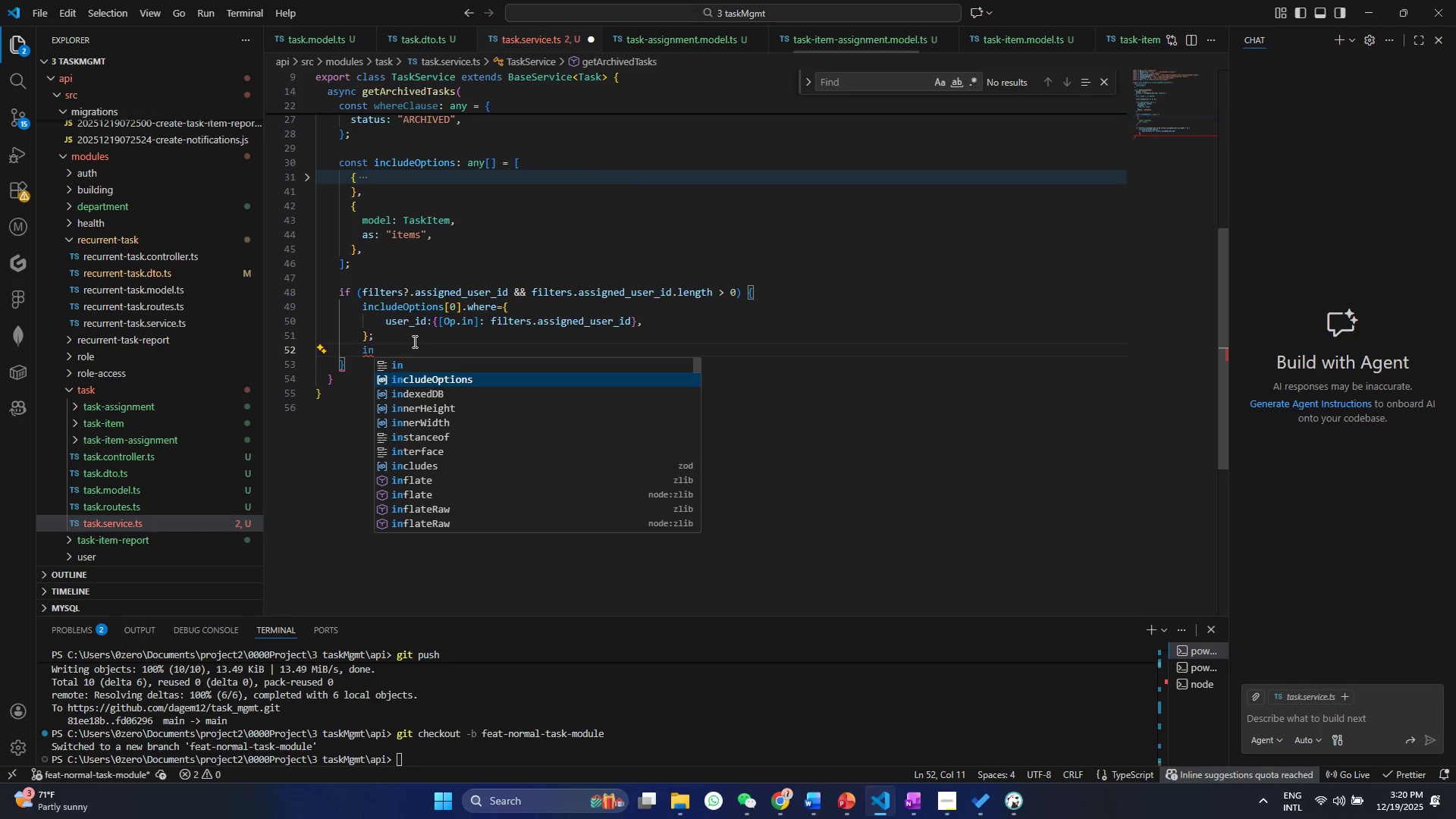 
key(Enter)
 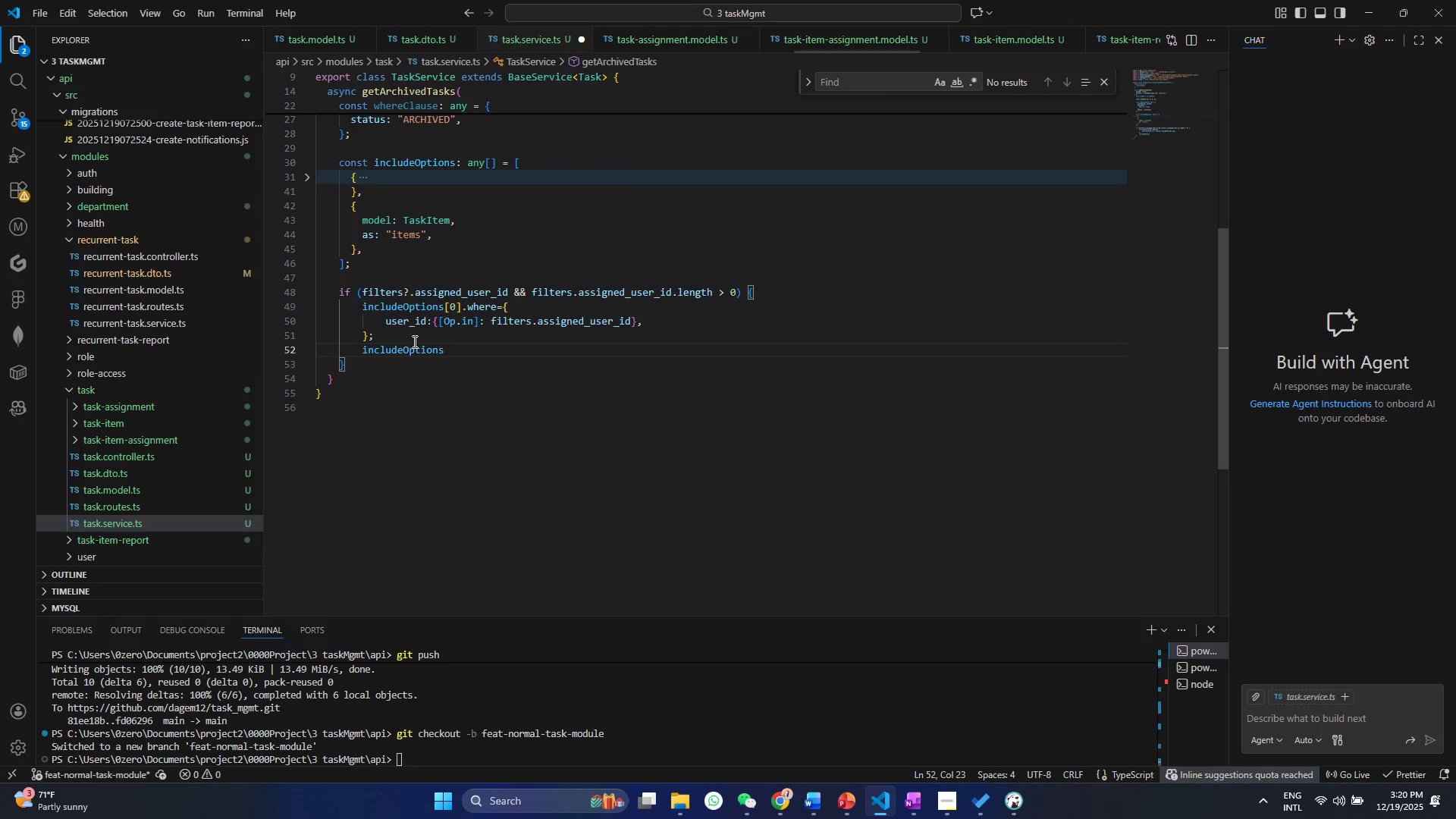 
hold_key(key=ShiftRight, duration=1.05)
 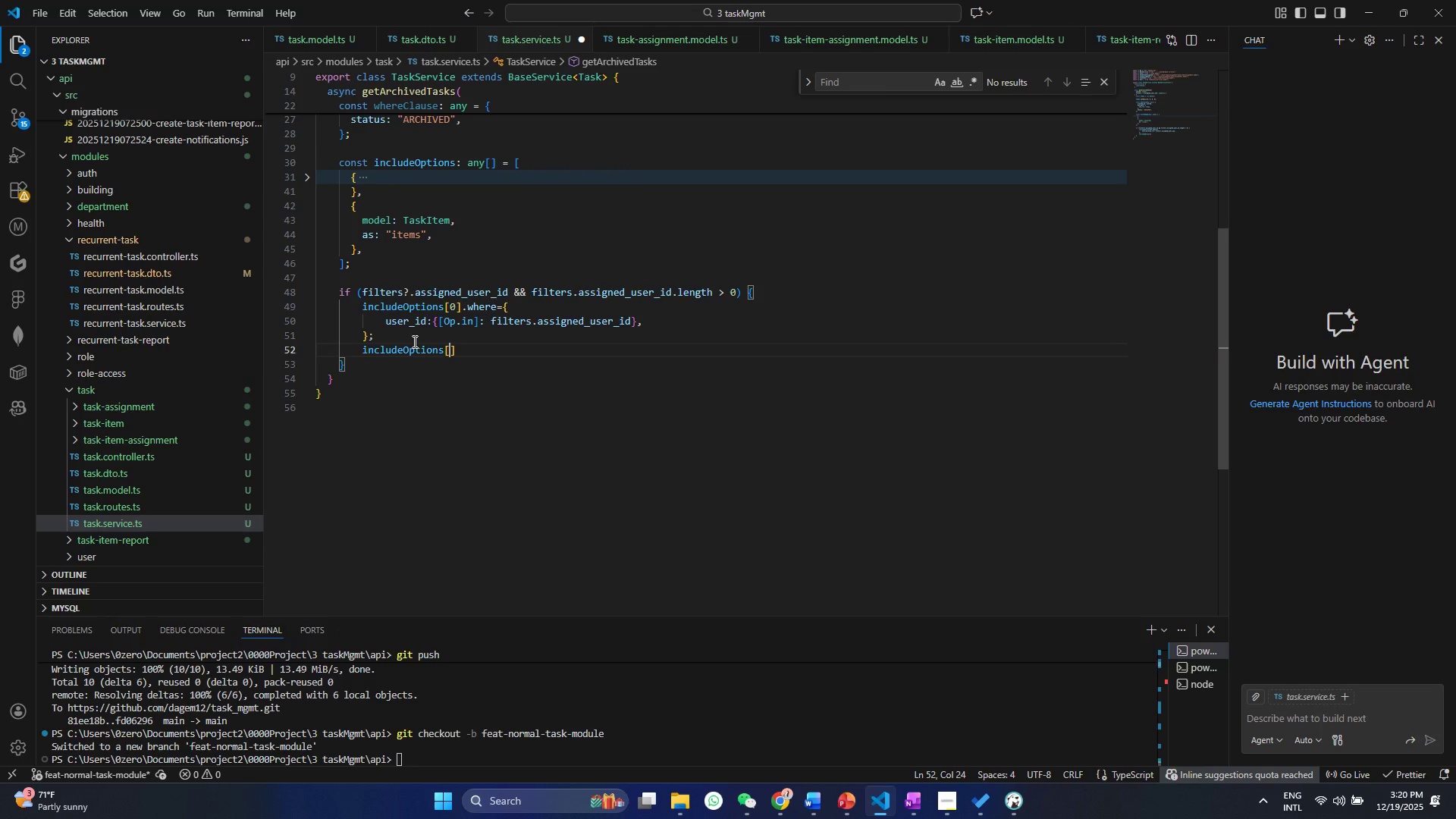 
key(BracketLeft)
 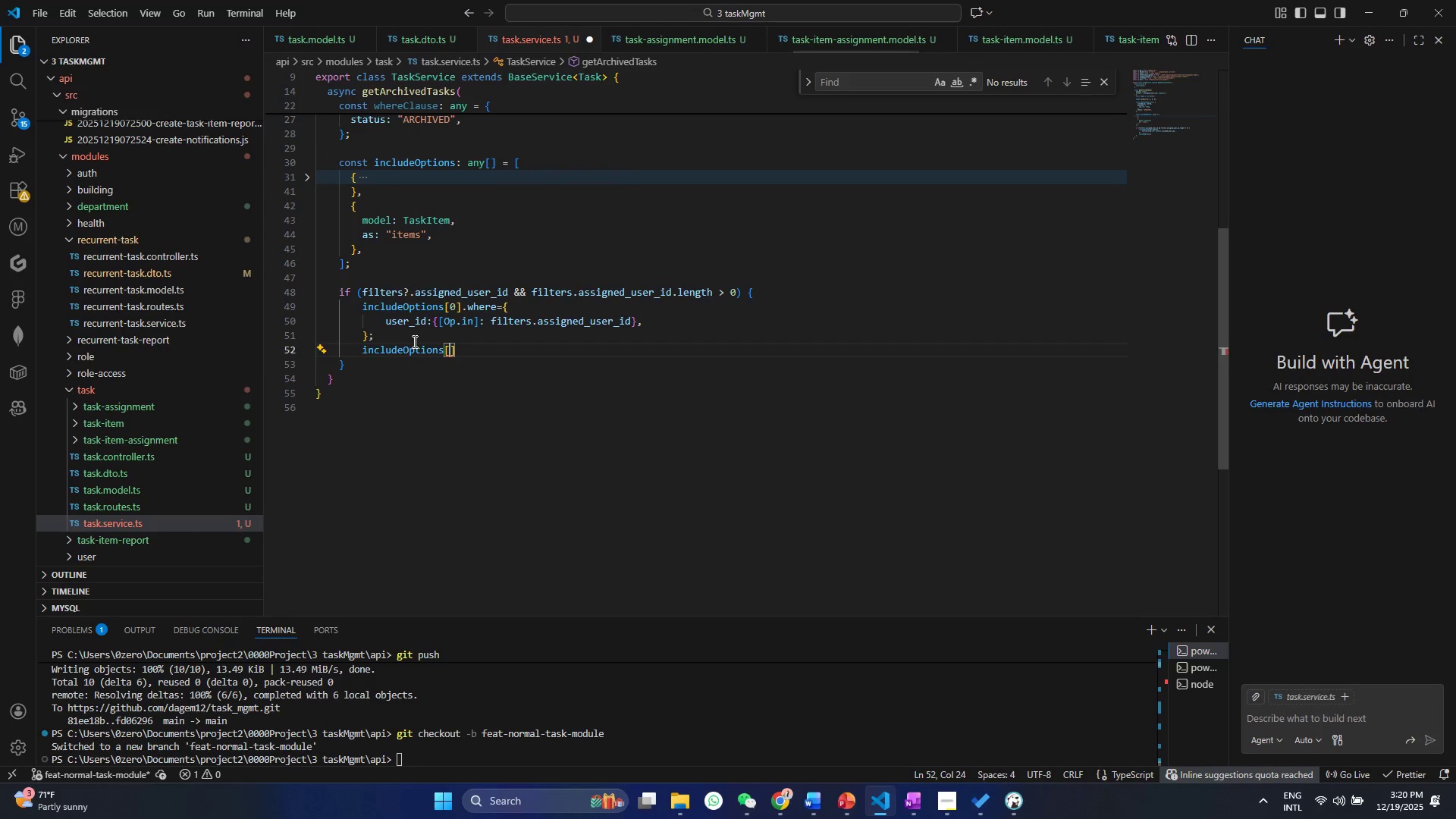 
key(0)
 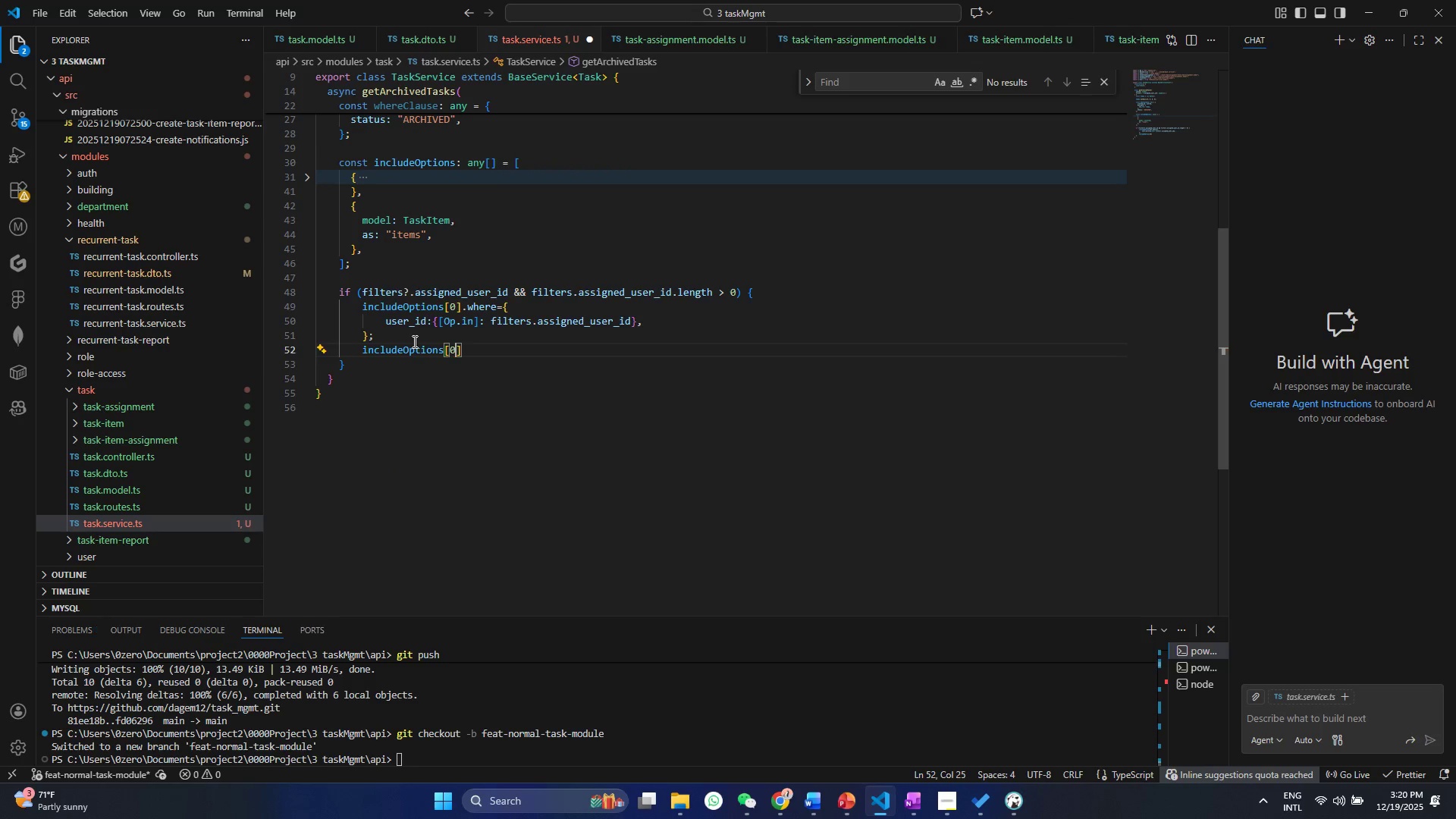 
key(ArrowRight)
 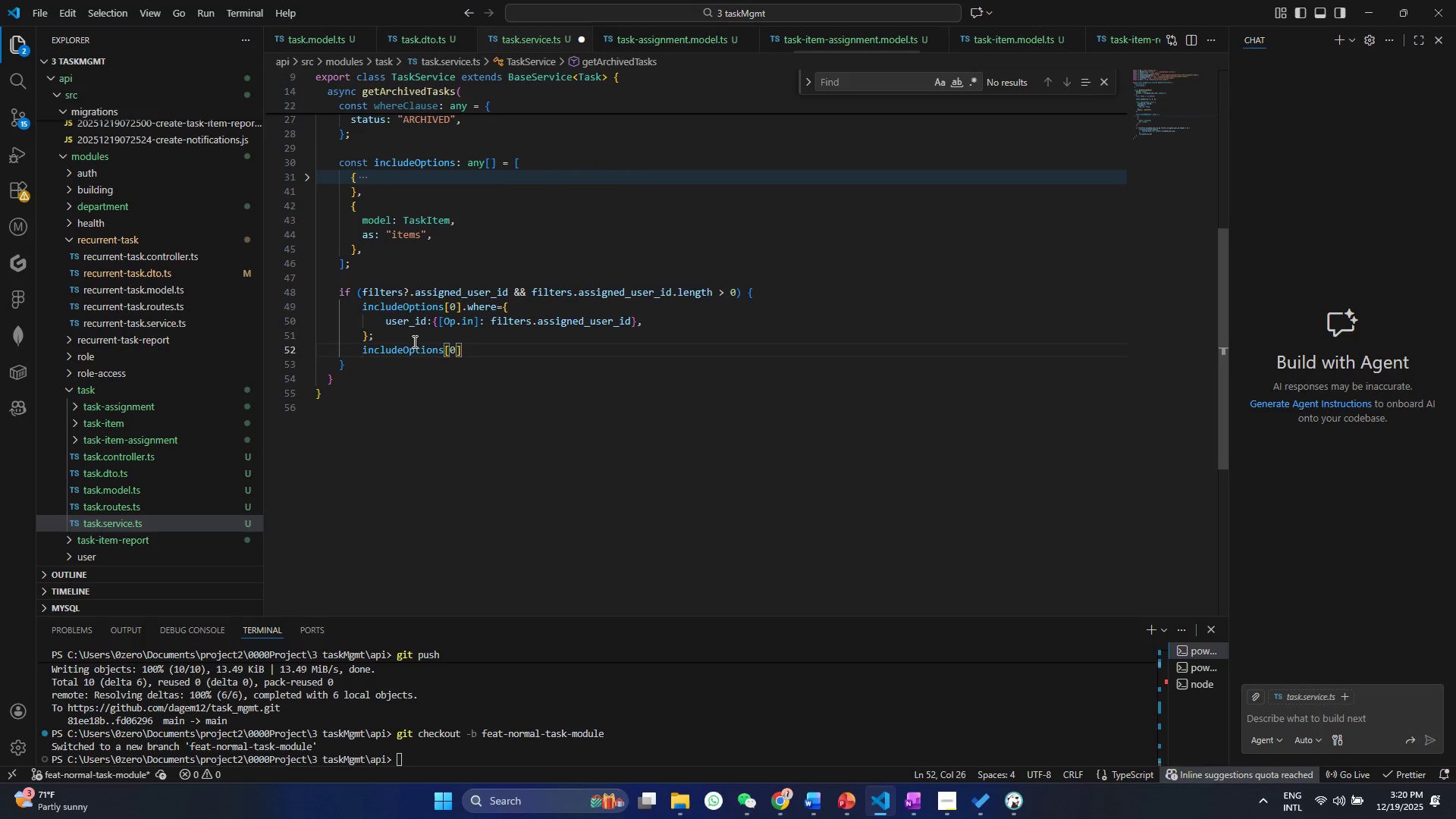 
type(.require)
 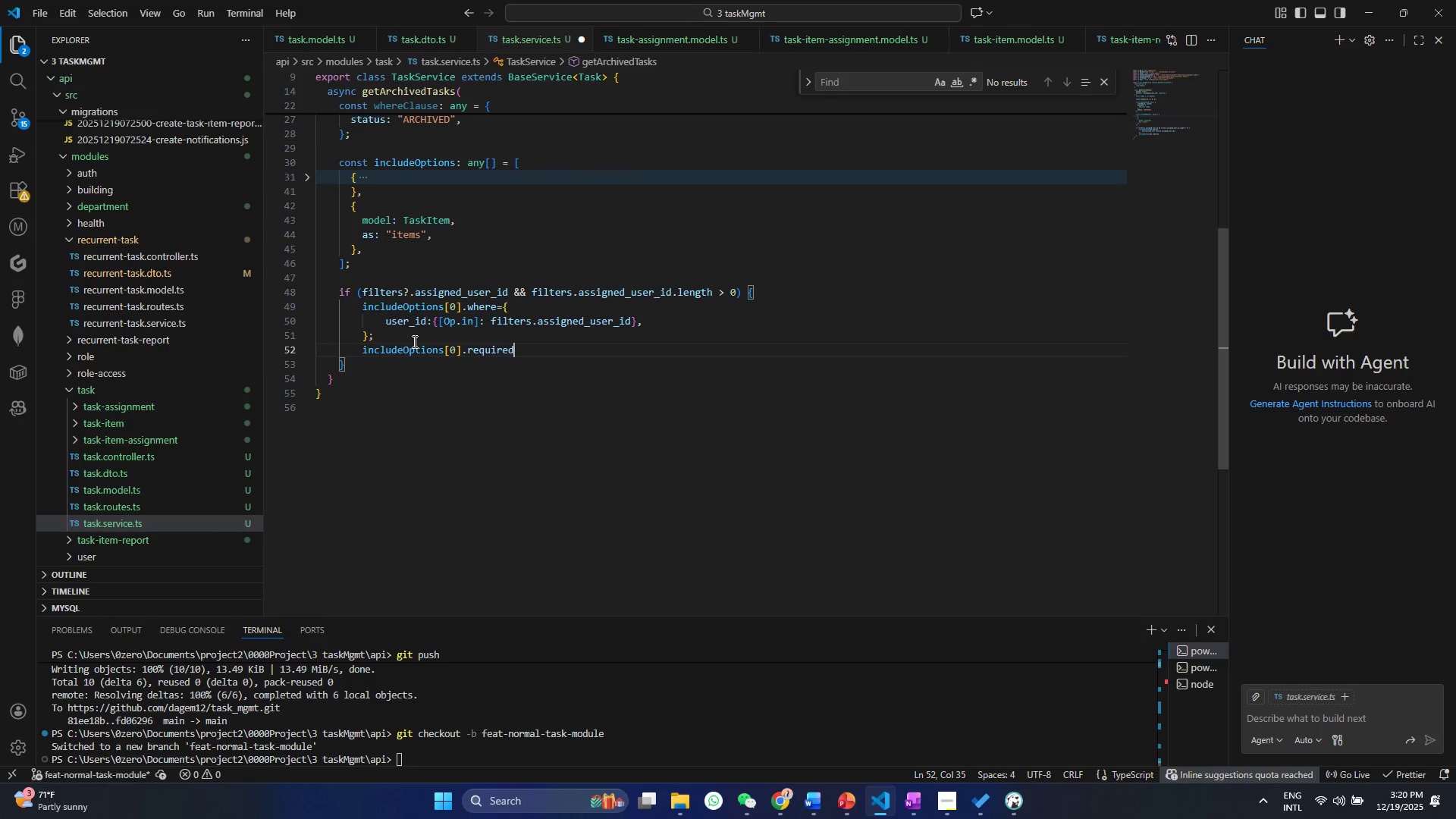 
key(Enter)
 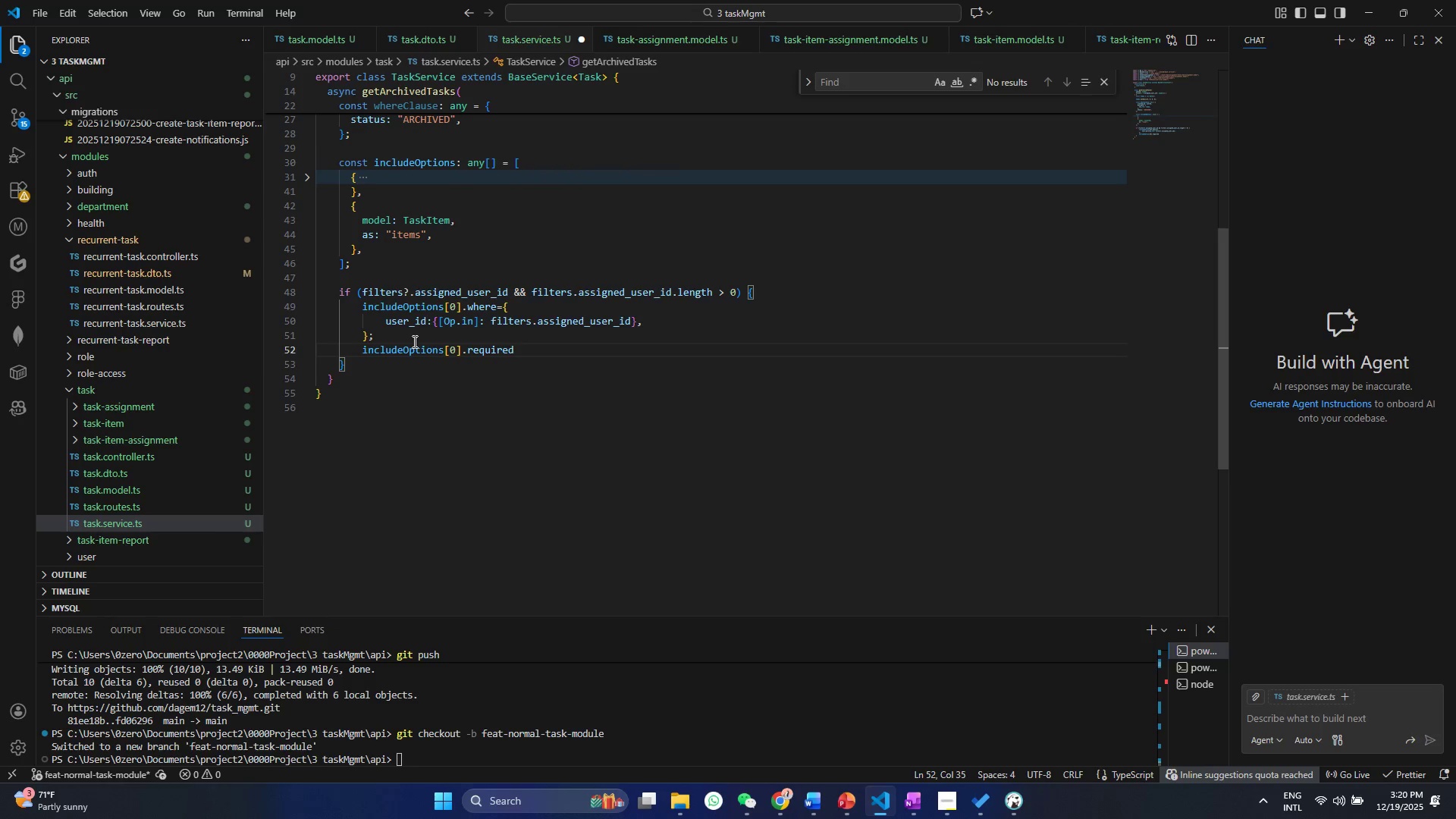 
type(=tru)
 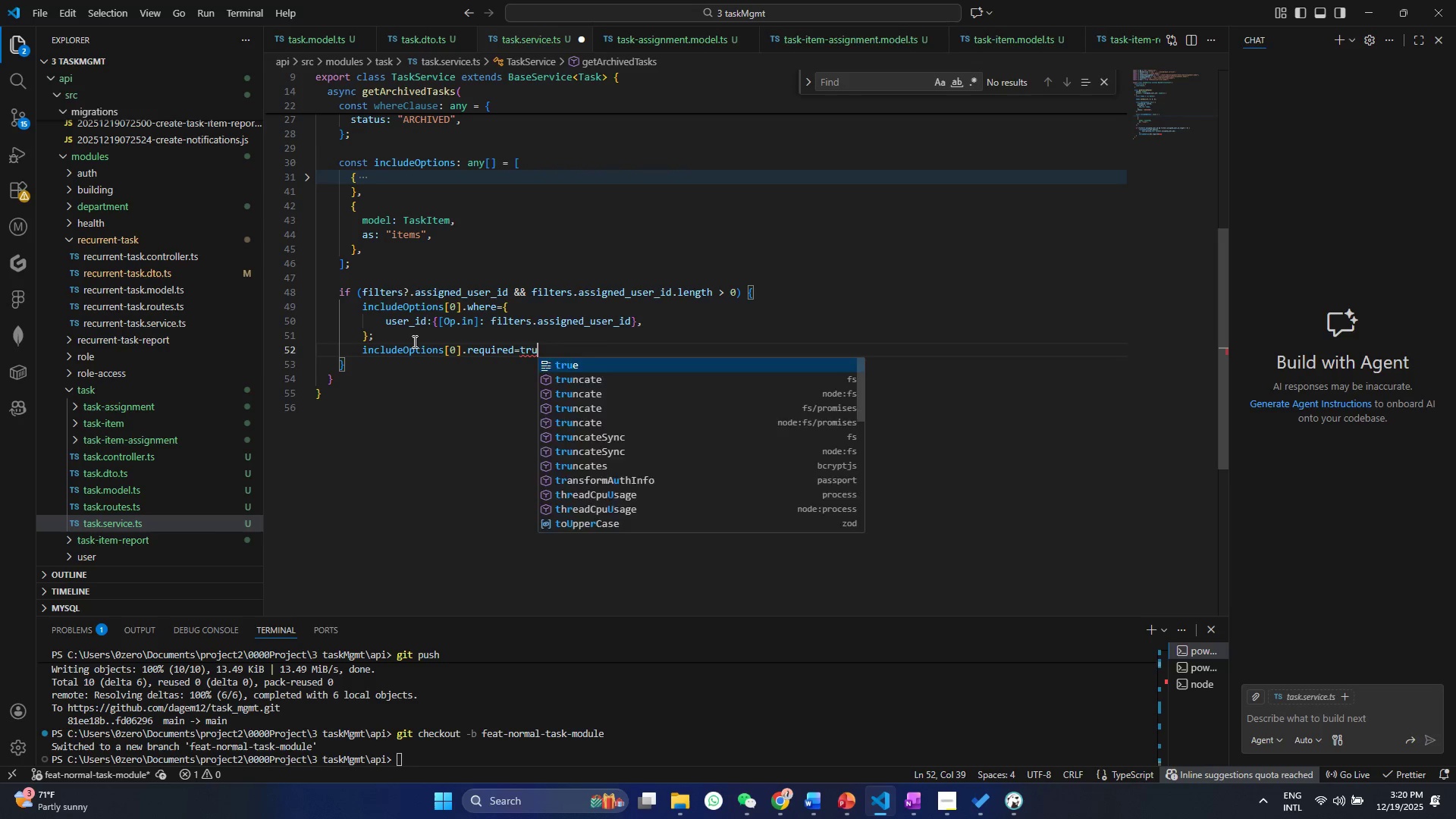 
key(Enter)
 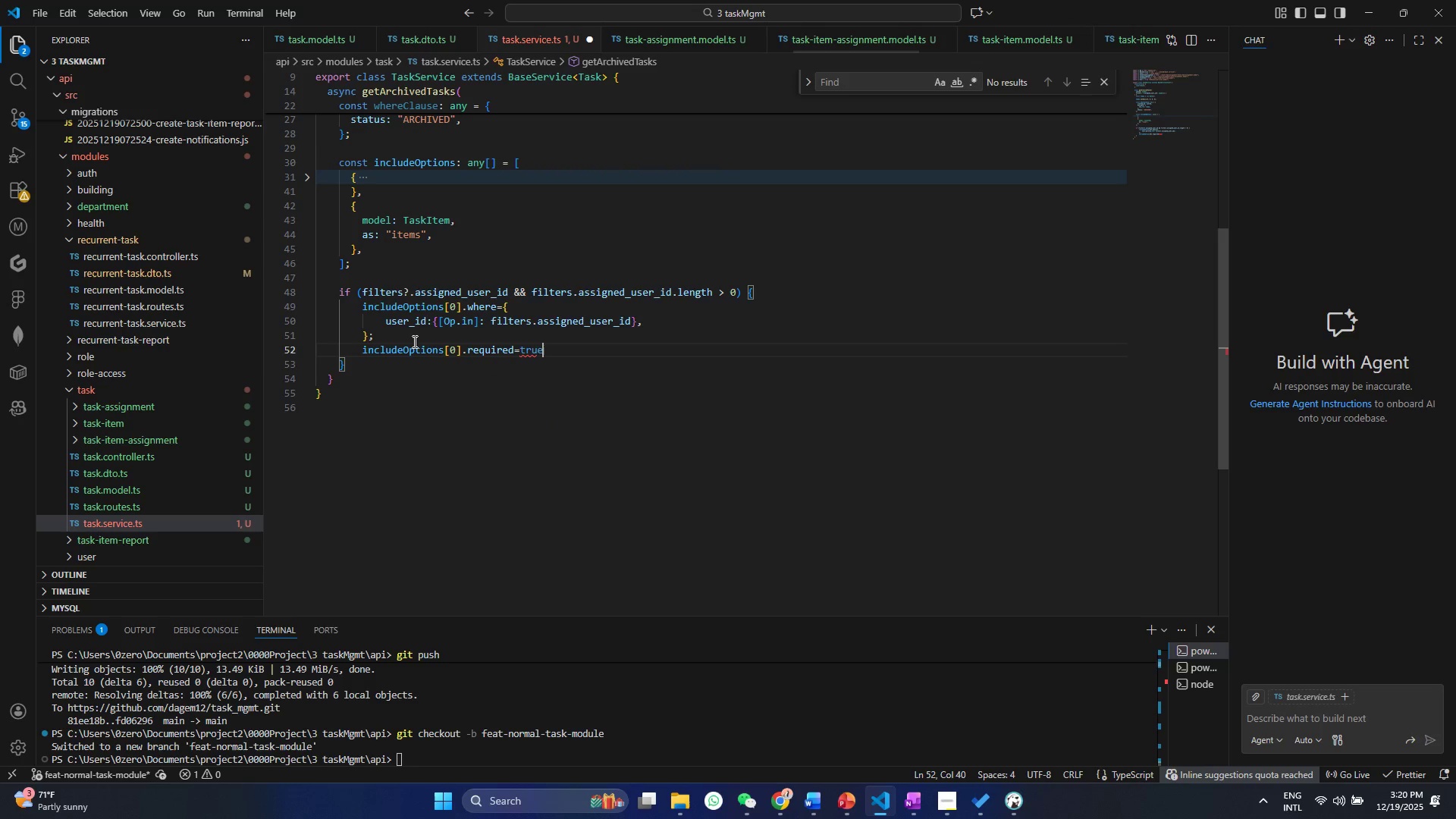 
key(Control+ControlLeft)
 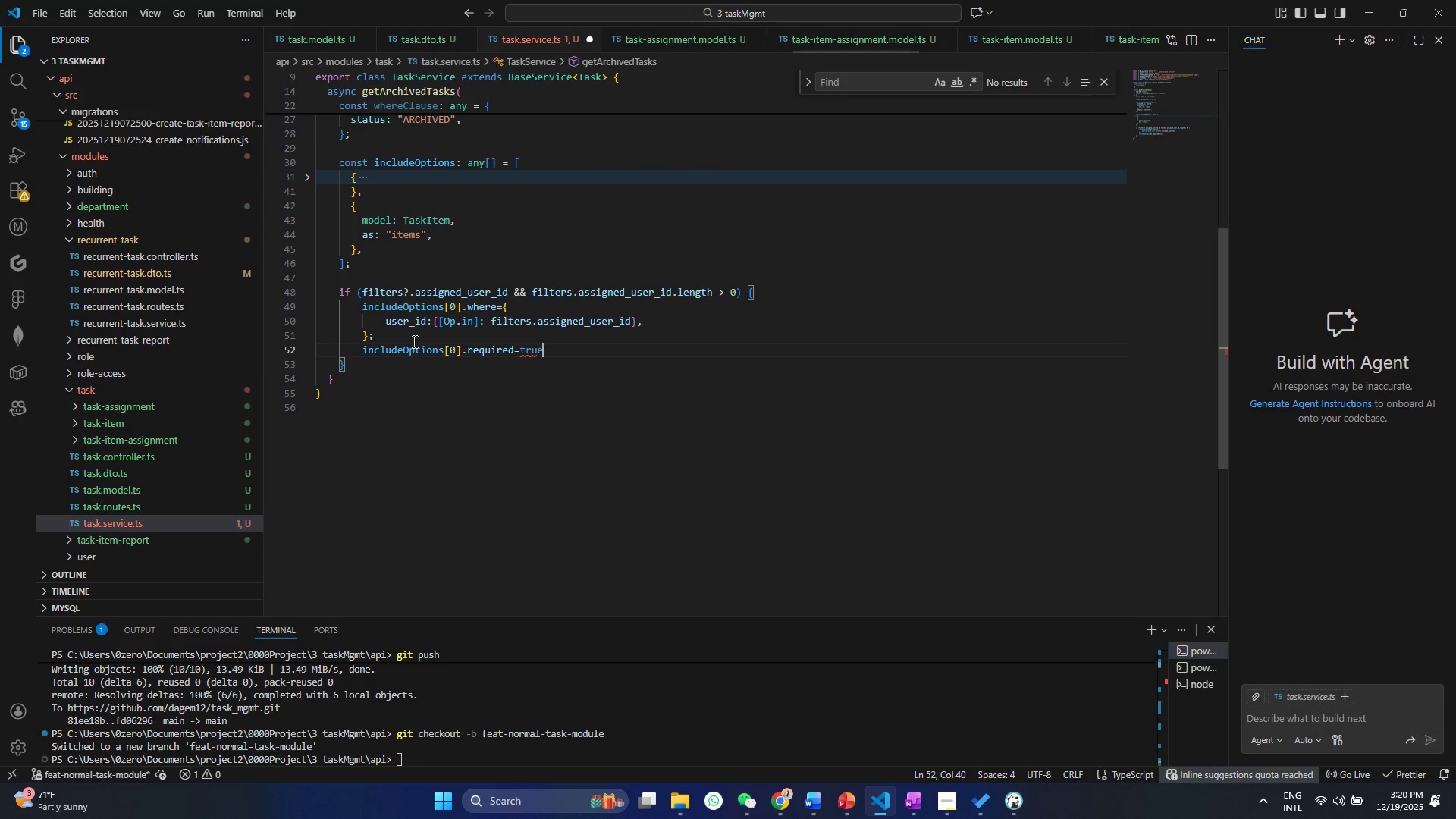 
key(Control+S)
 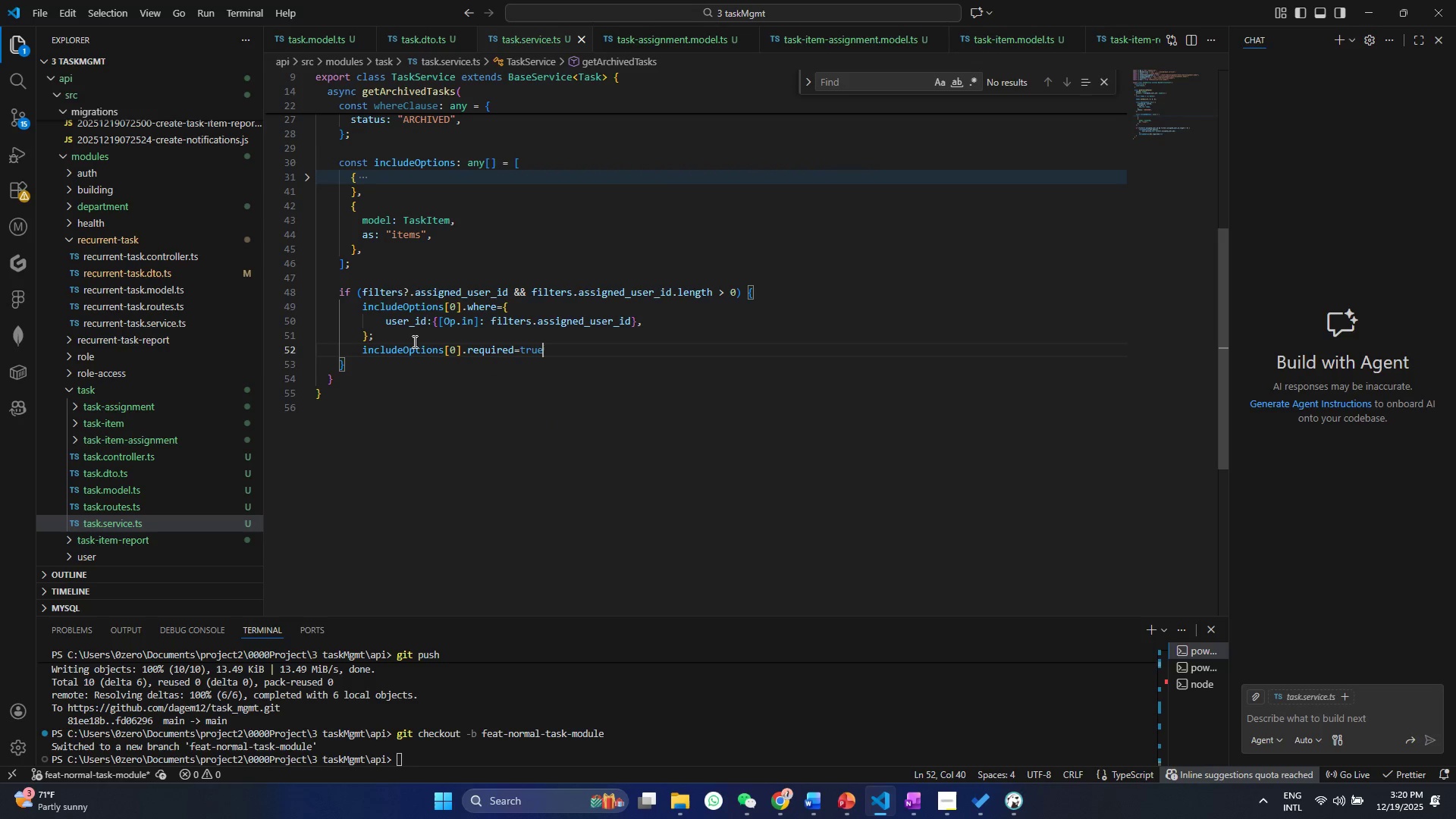 
left_click([355, 361])
 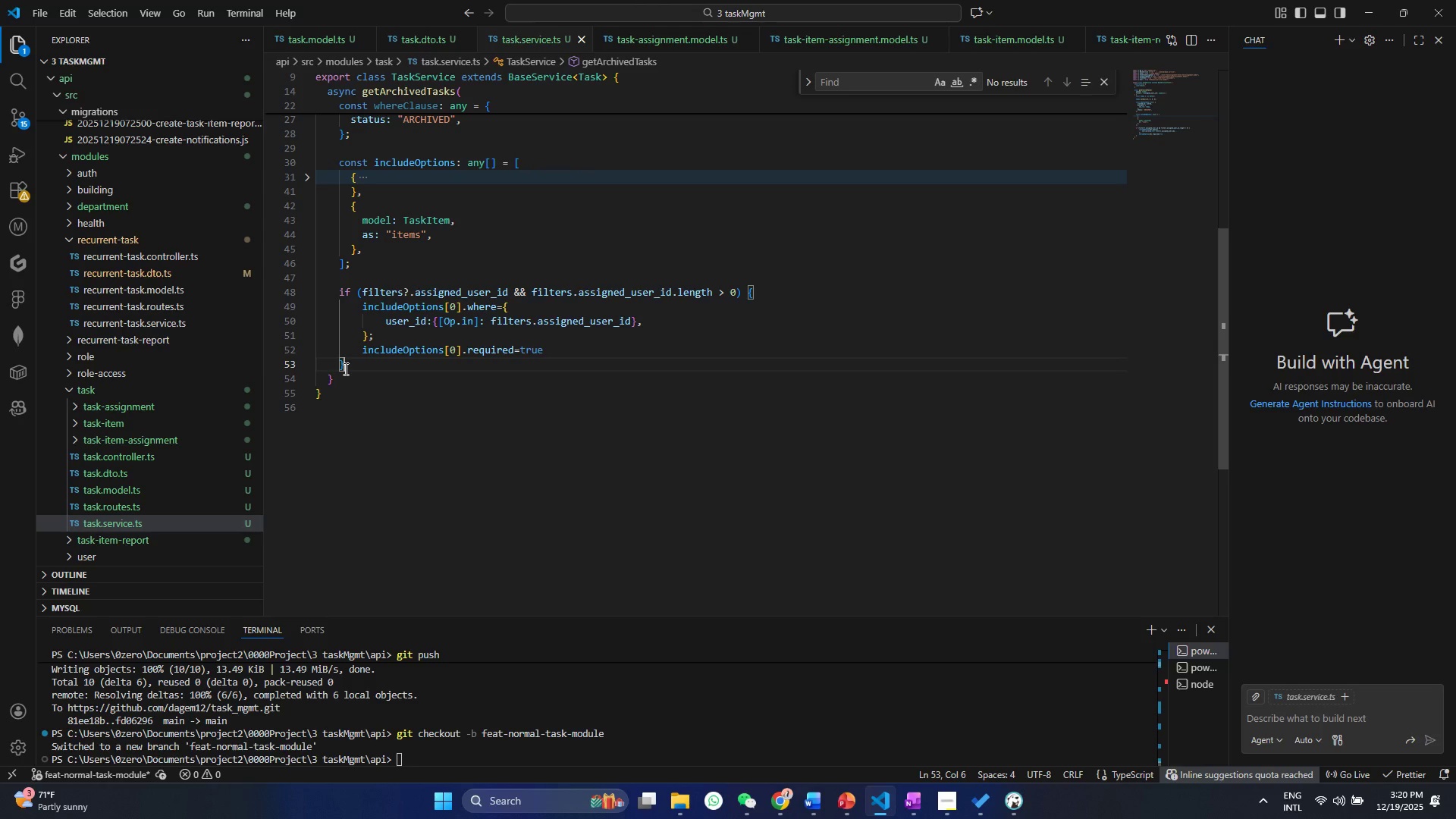 
key(Control+Enter)
 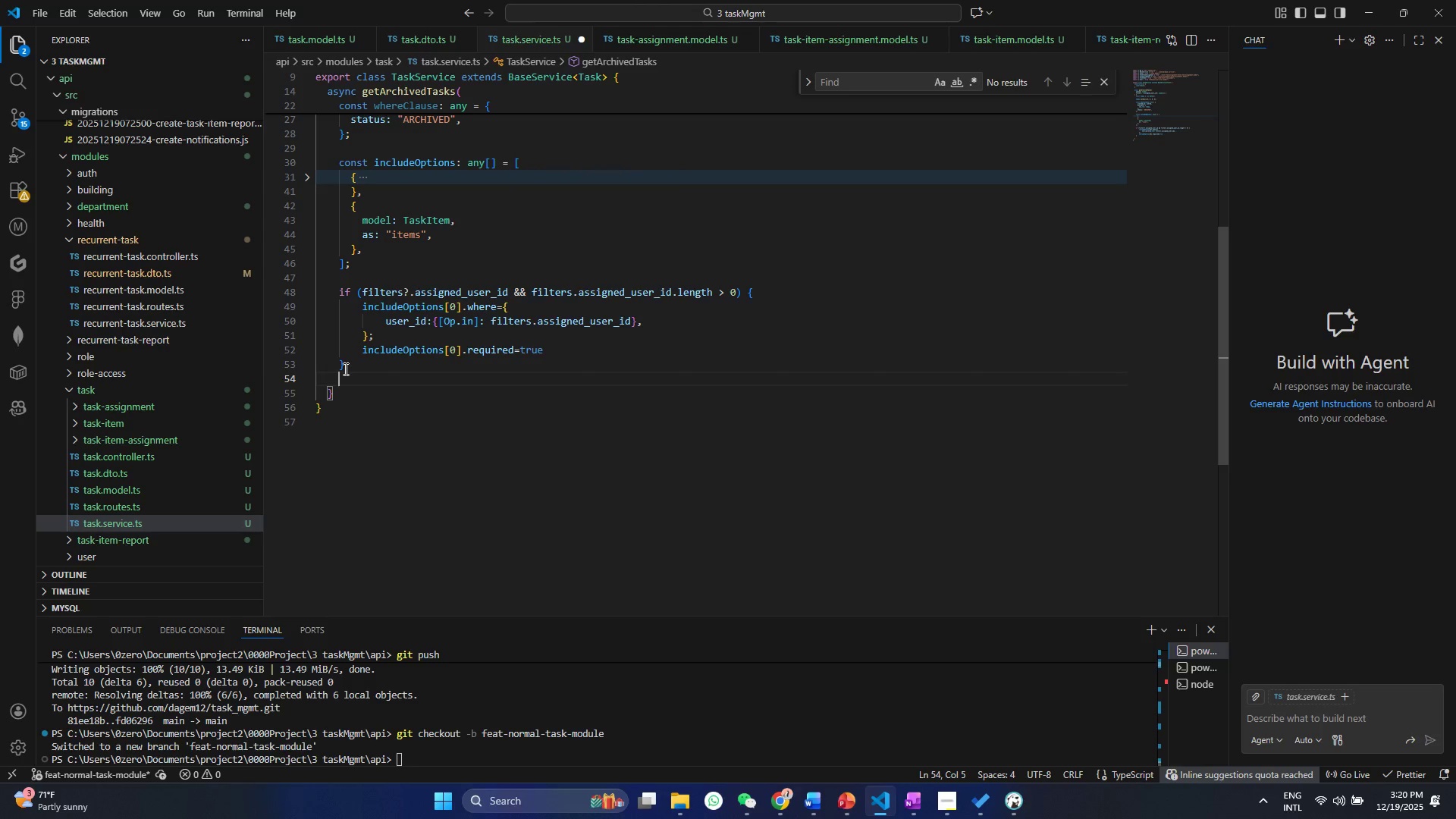 
type(return)
 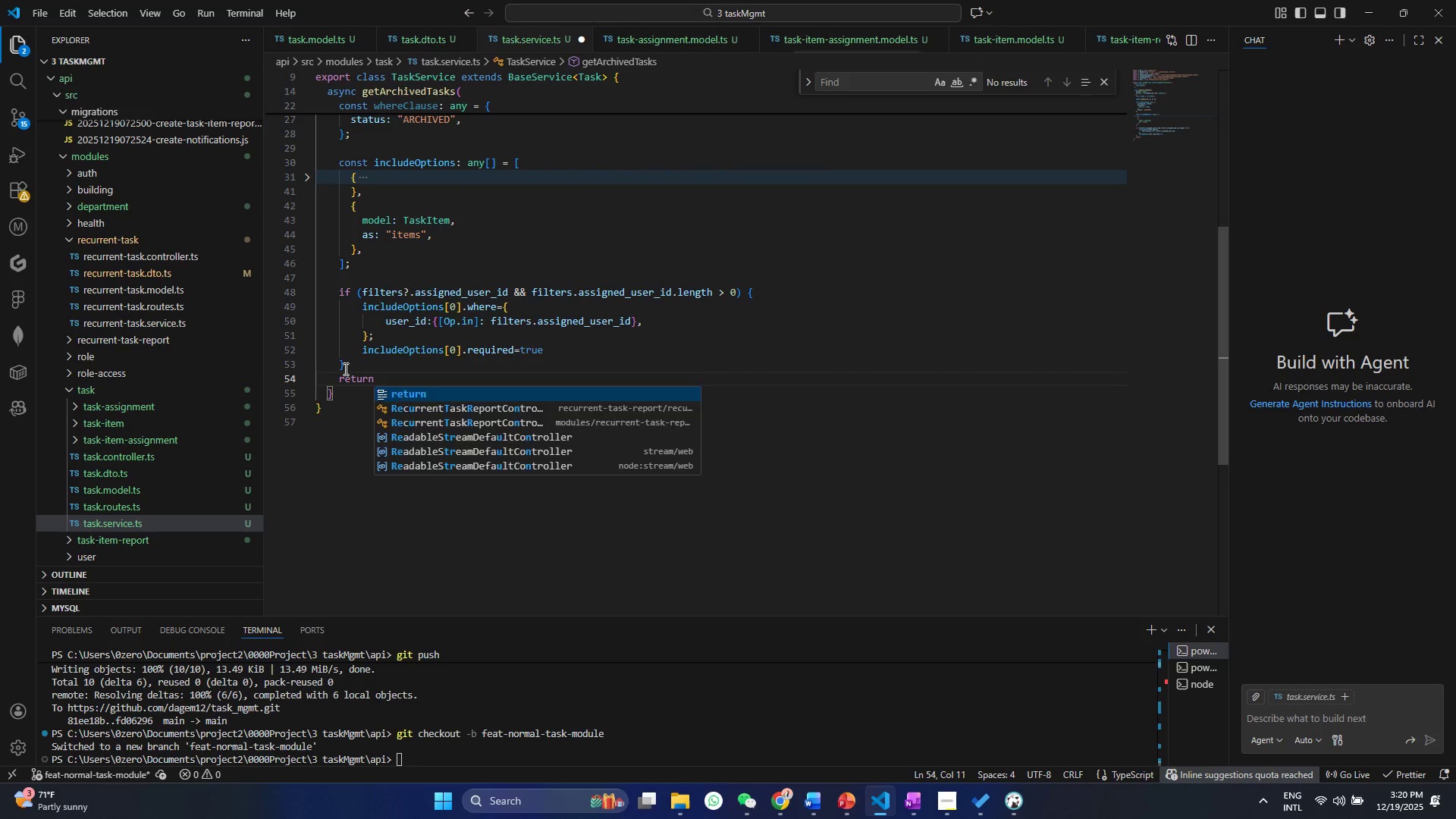 
key(Enter)
 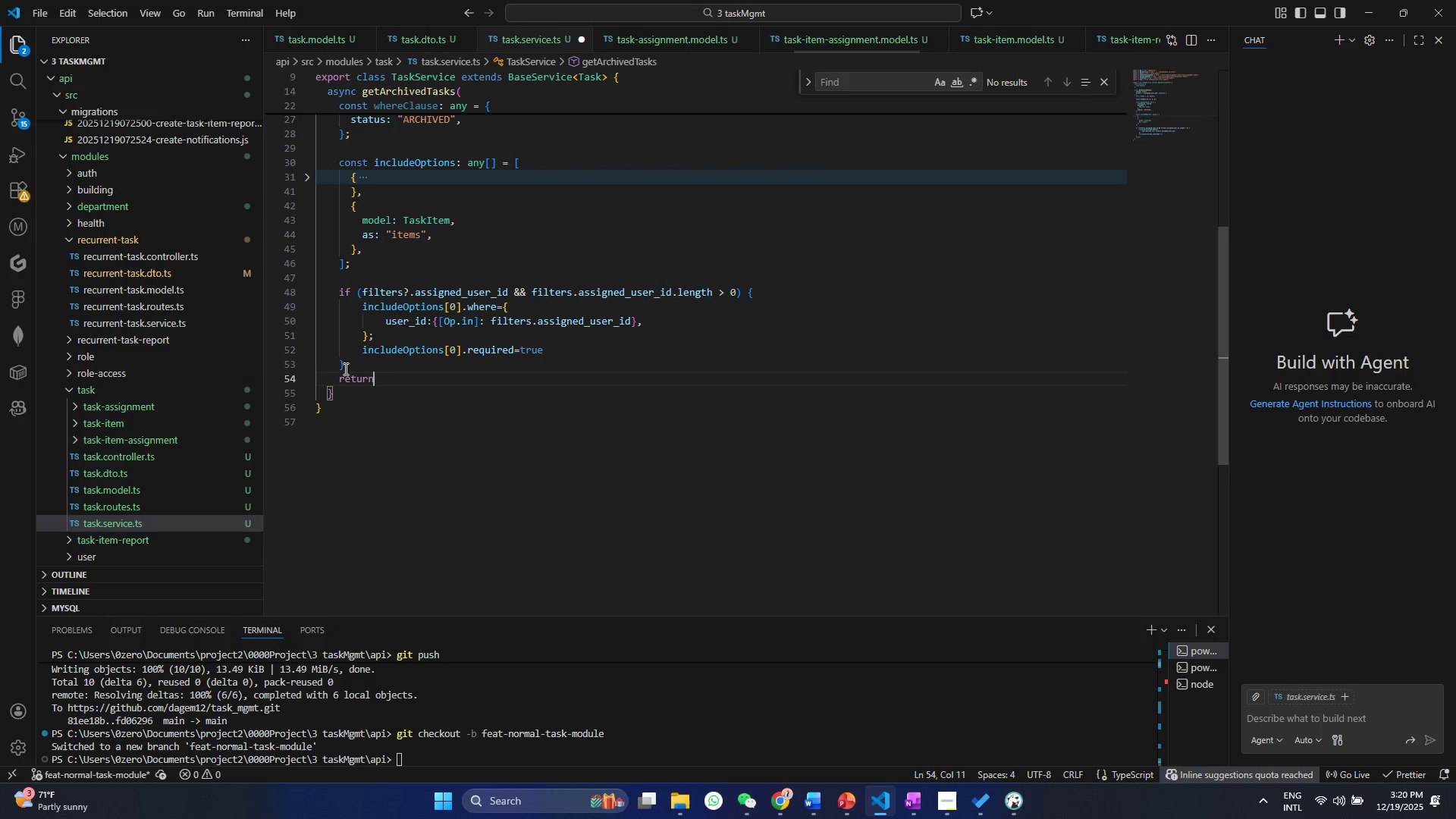 
type( Tas)
 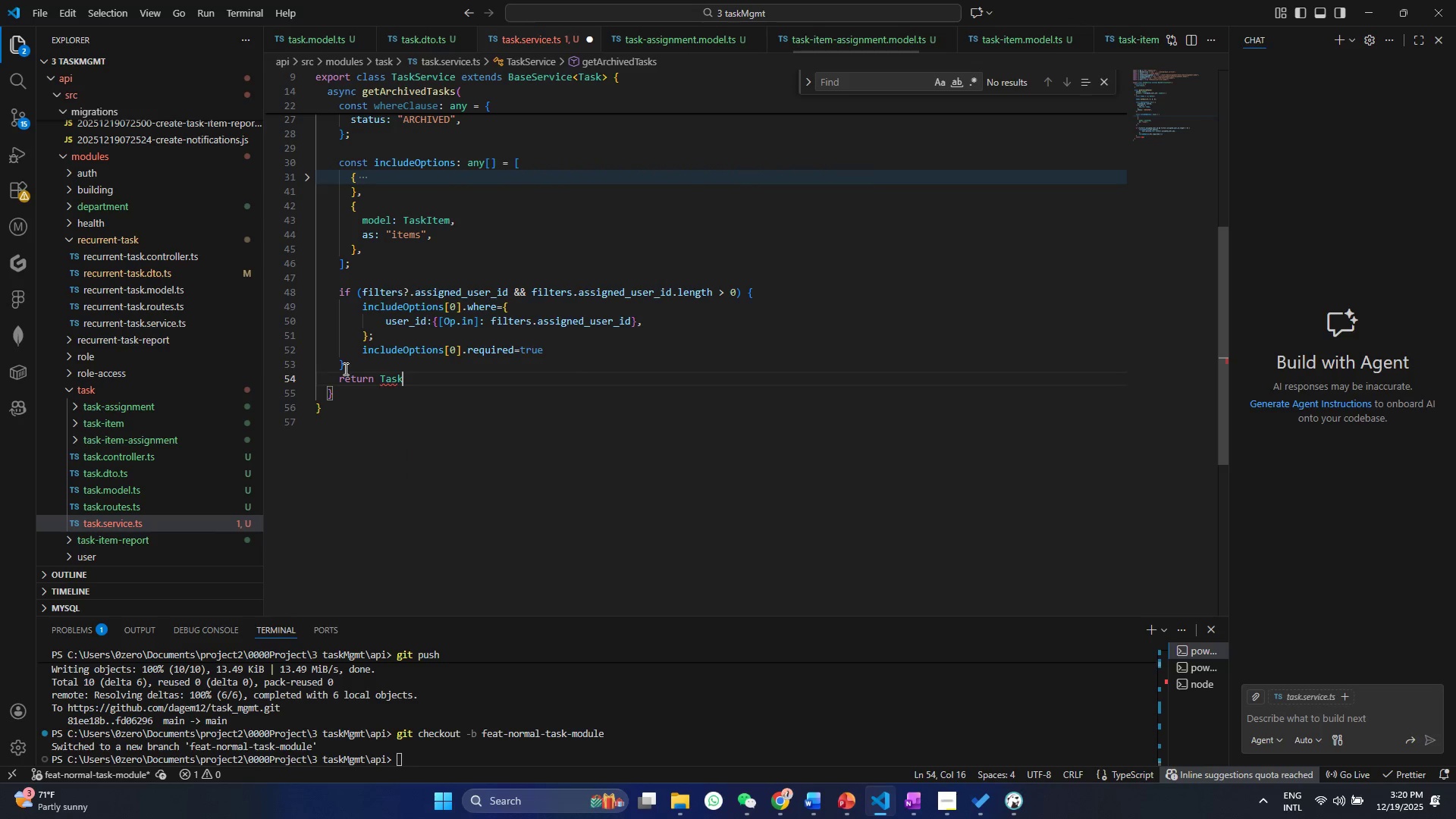 
 